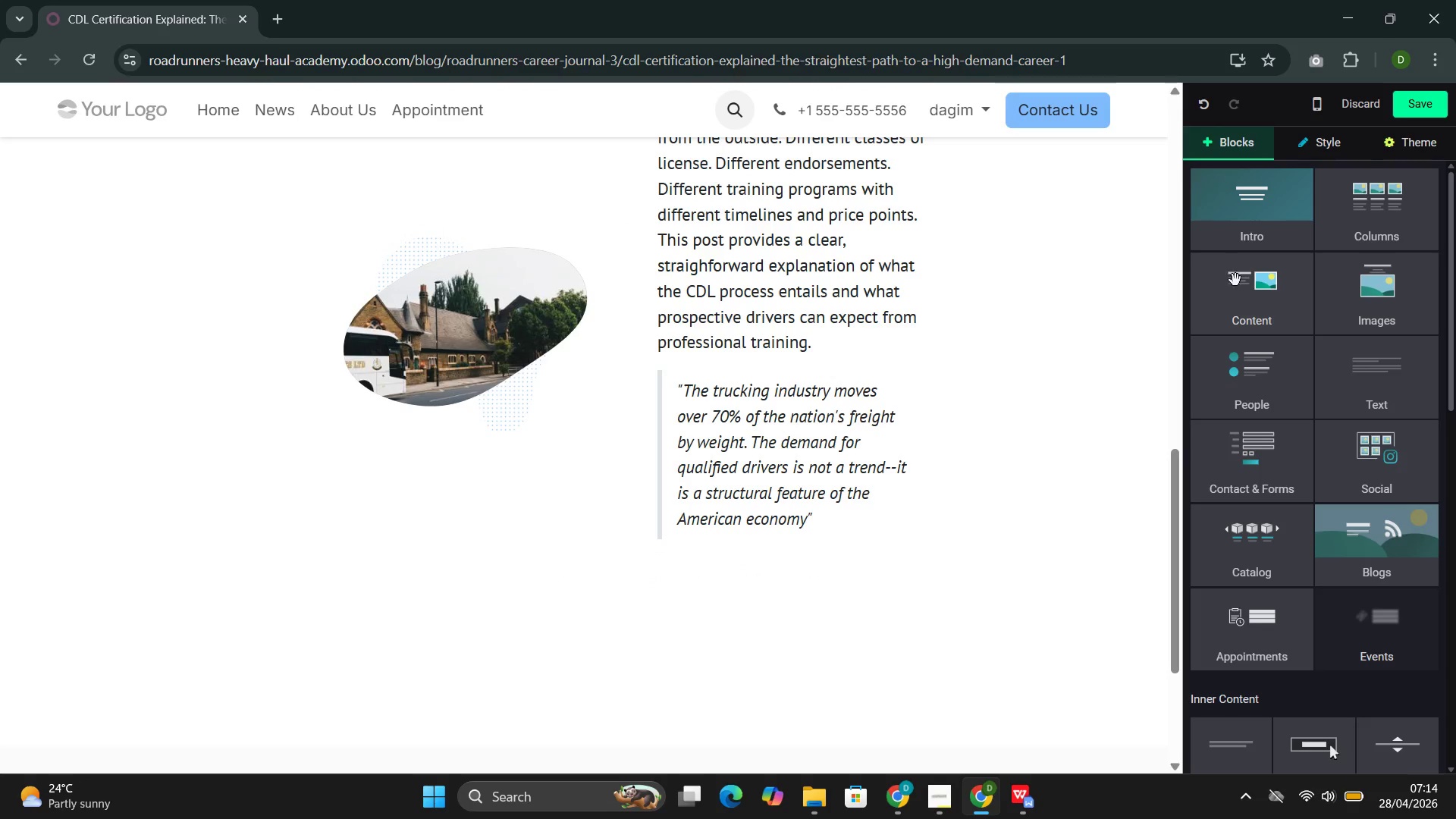 
left_click([1245, 295])
 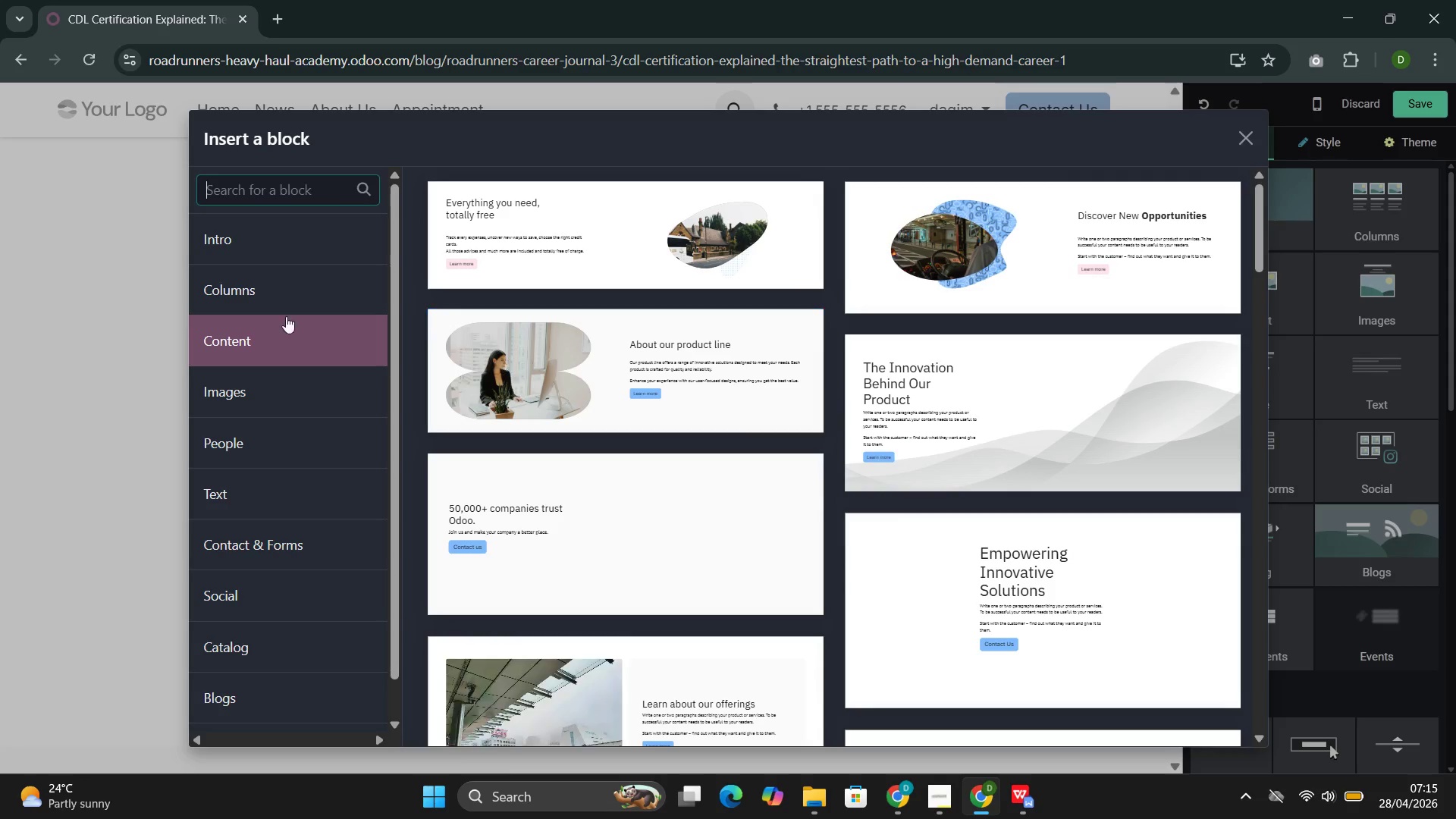 
left_click([278, 243])
 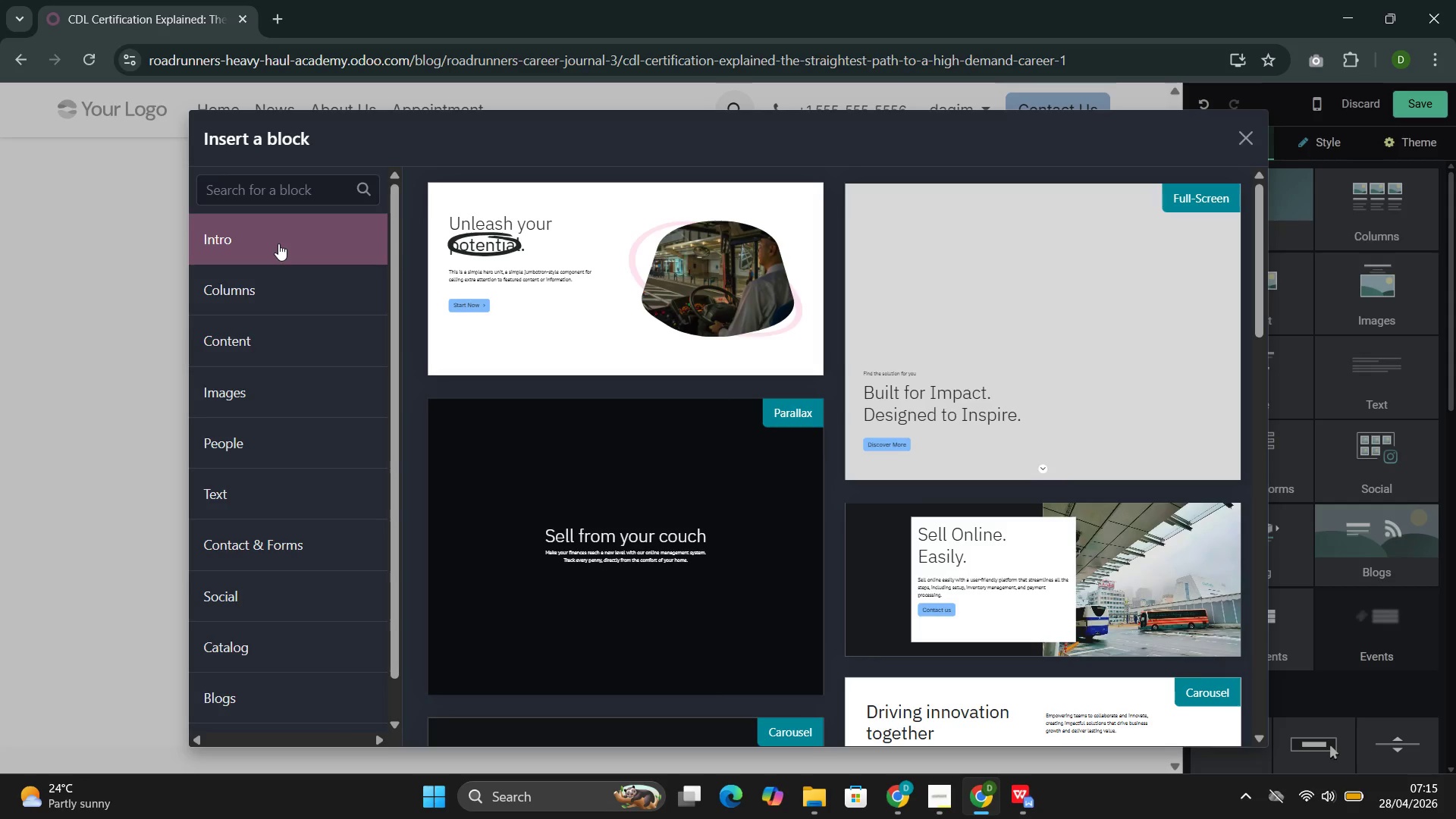 
mouse_move([624, 546])
 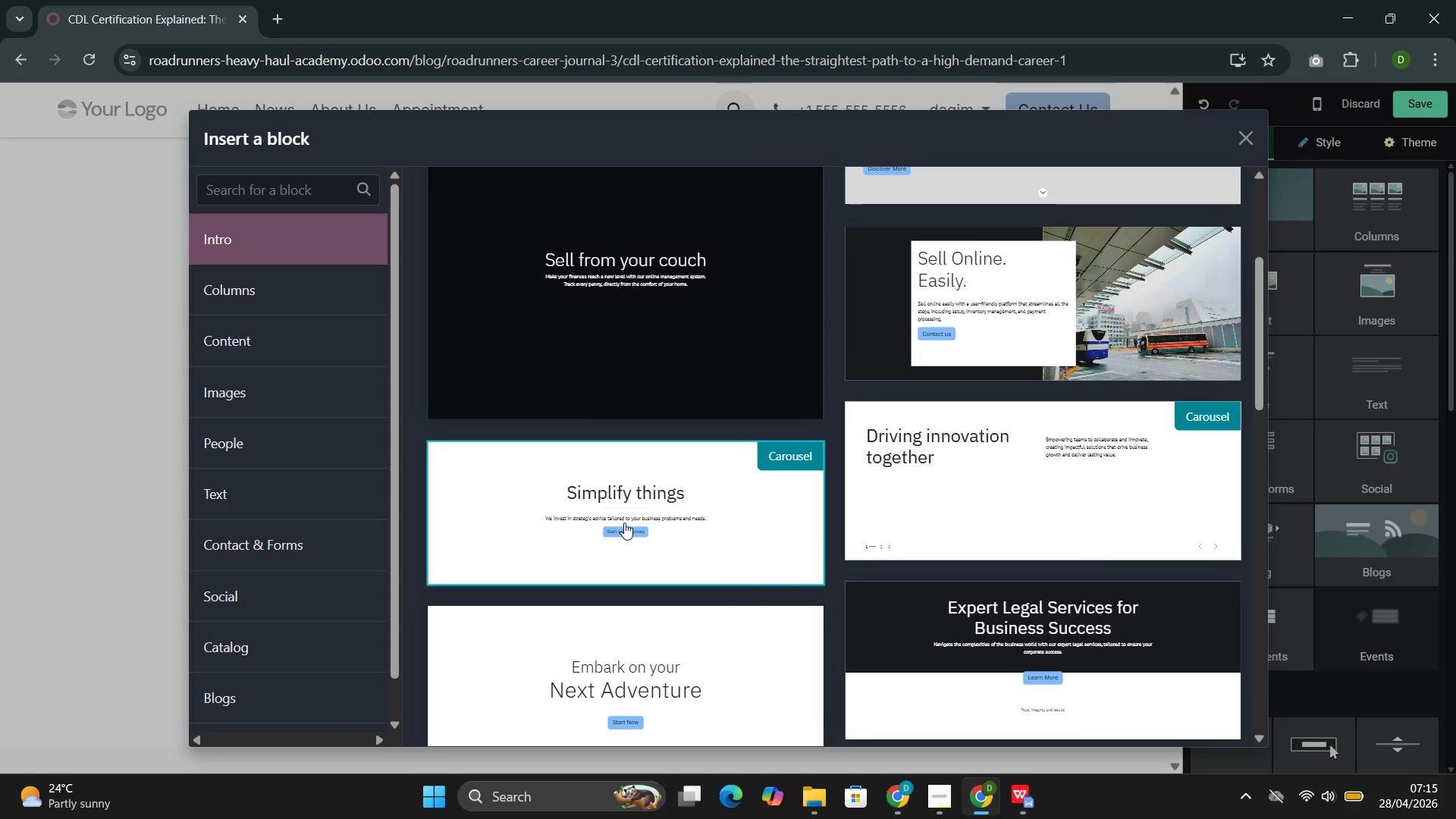 
left_click([624, 522])
 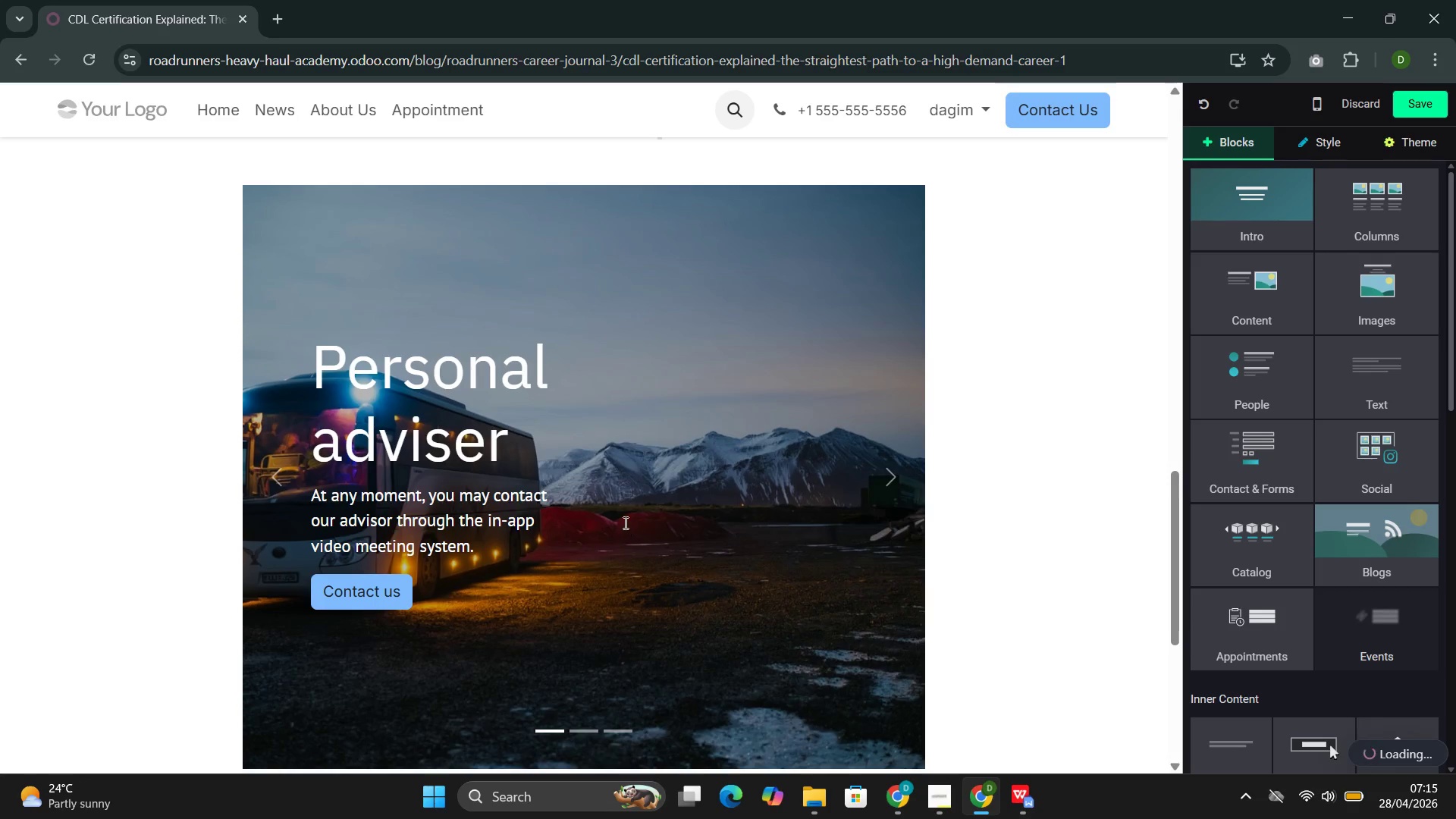 
wait(10.75)
 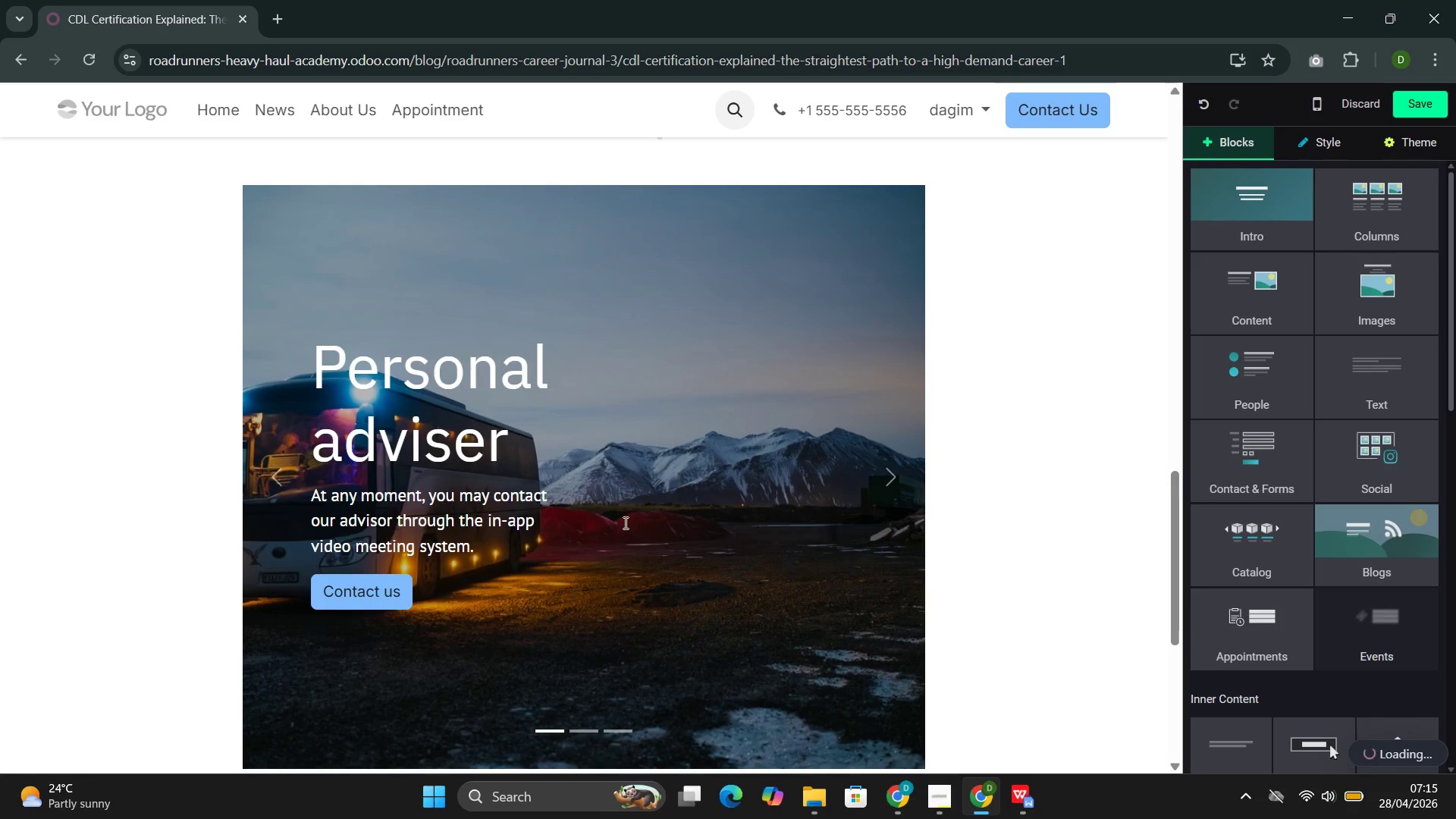 
left_click_drag(start_coordinate=[513, 444], to_coordinate=[318, 379])
 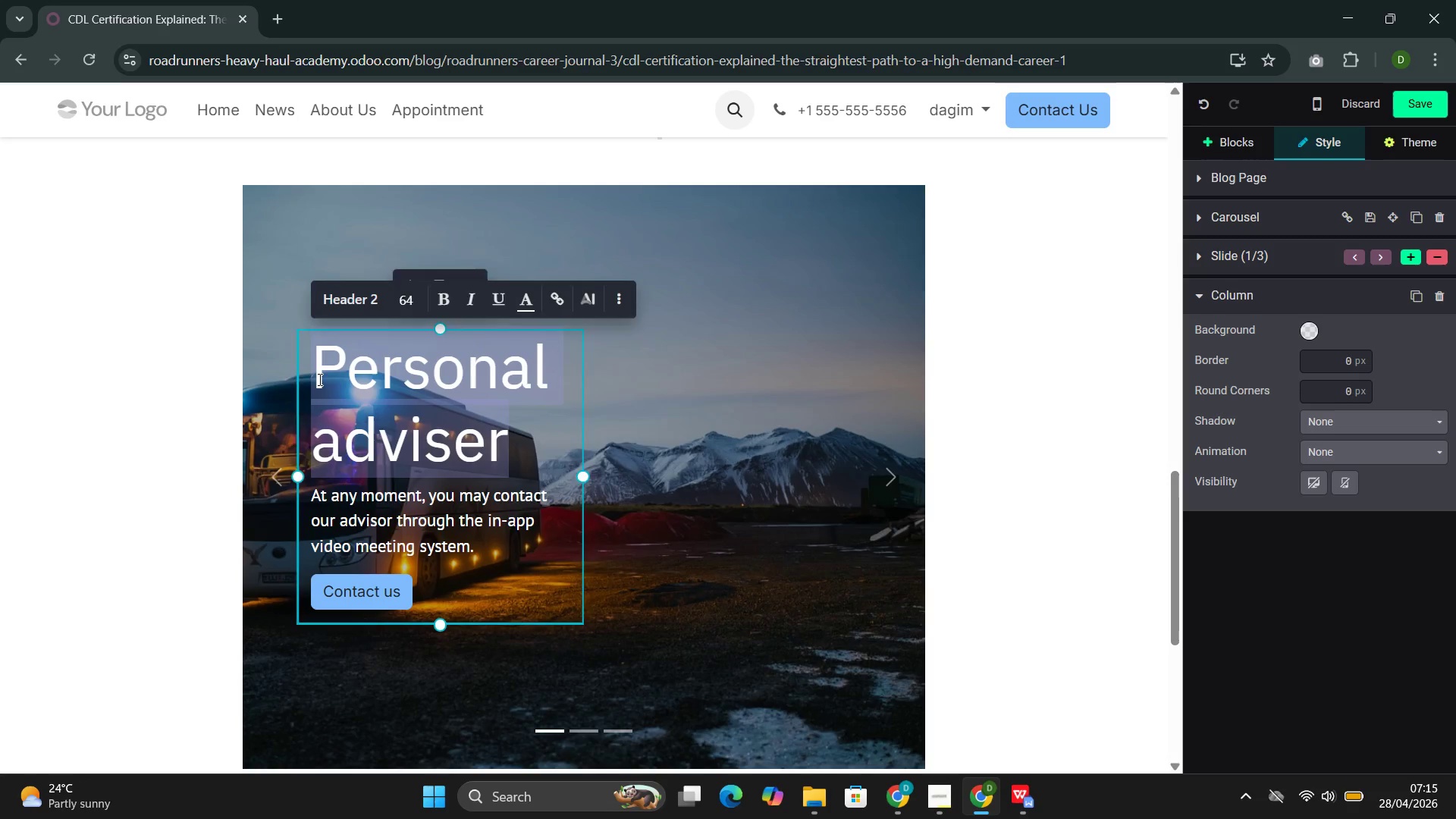 
type(Unders)
 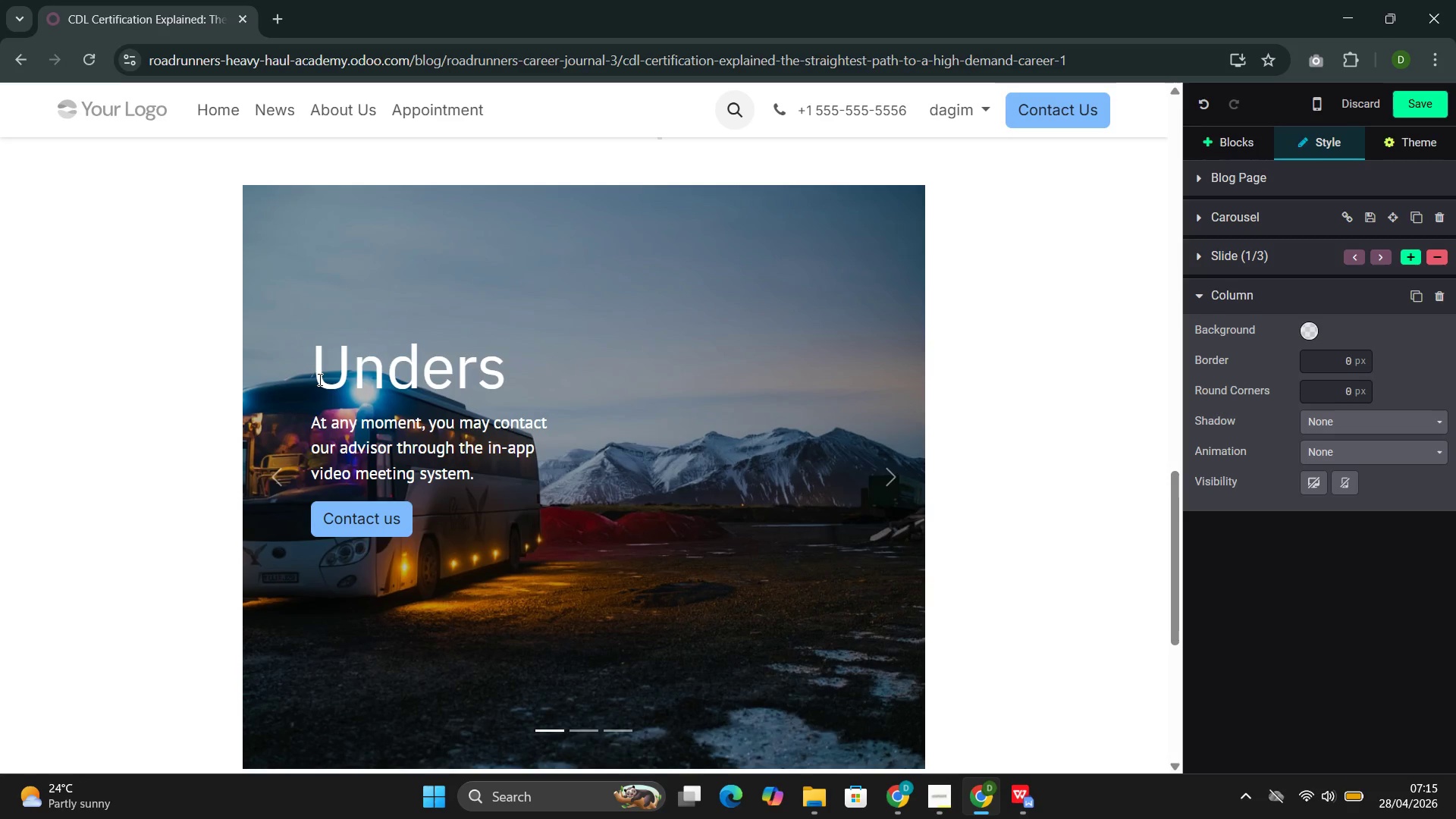 
wait(6.25)
 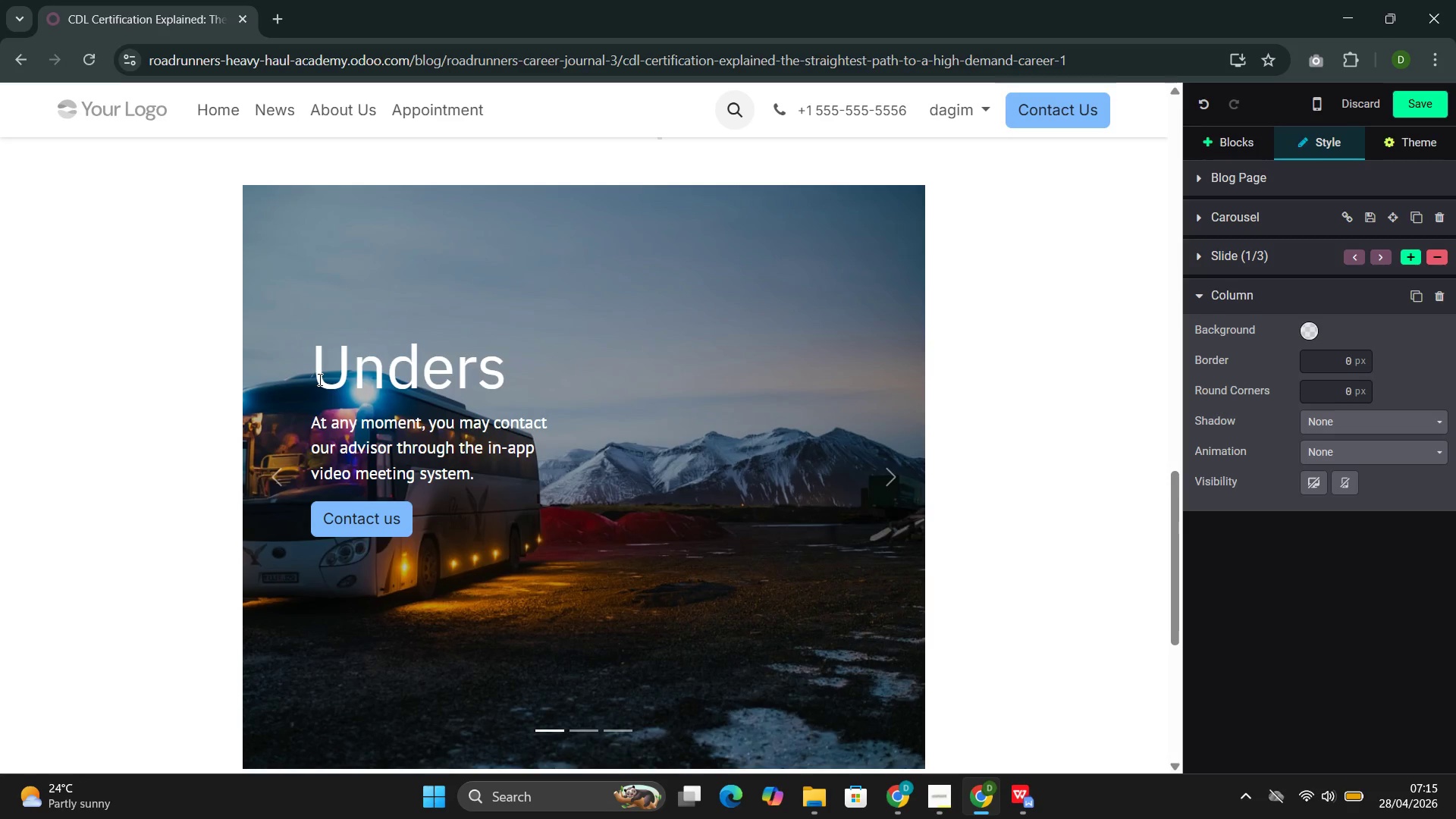 
type(tanding CDL CLasses )
 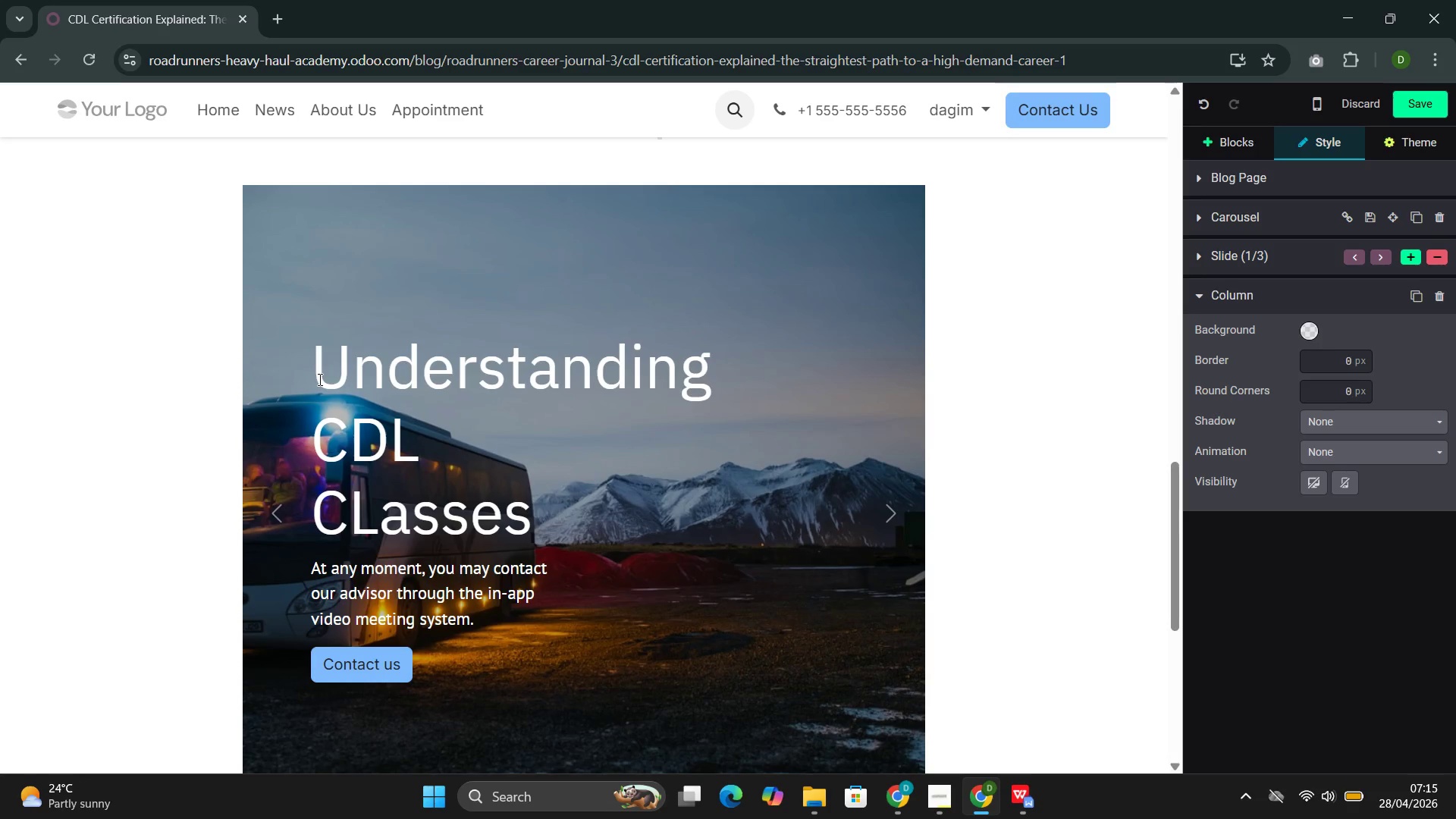 
left_click_drag(start_coordinate=[419, 673], to_coordinate=[337, 575])
 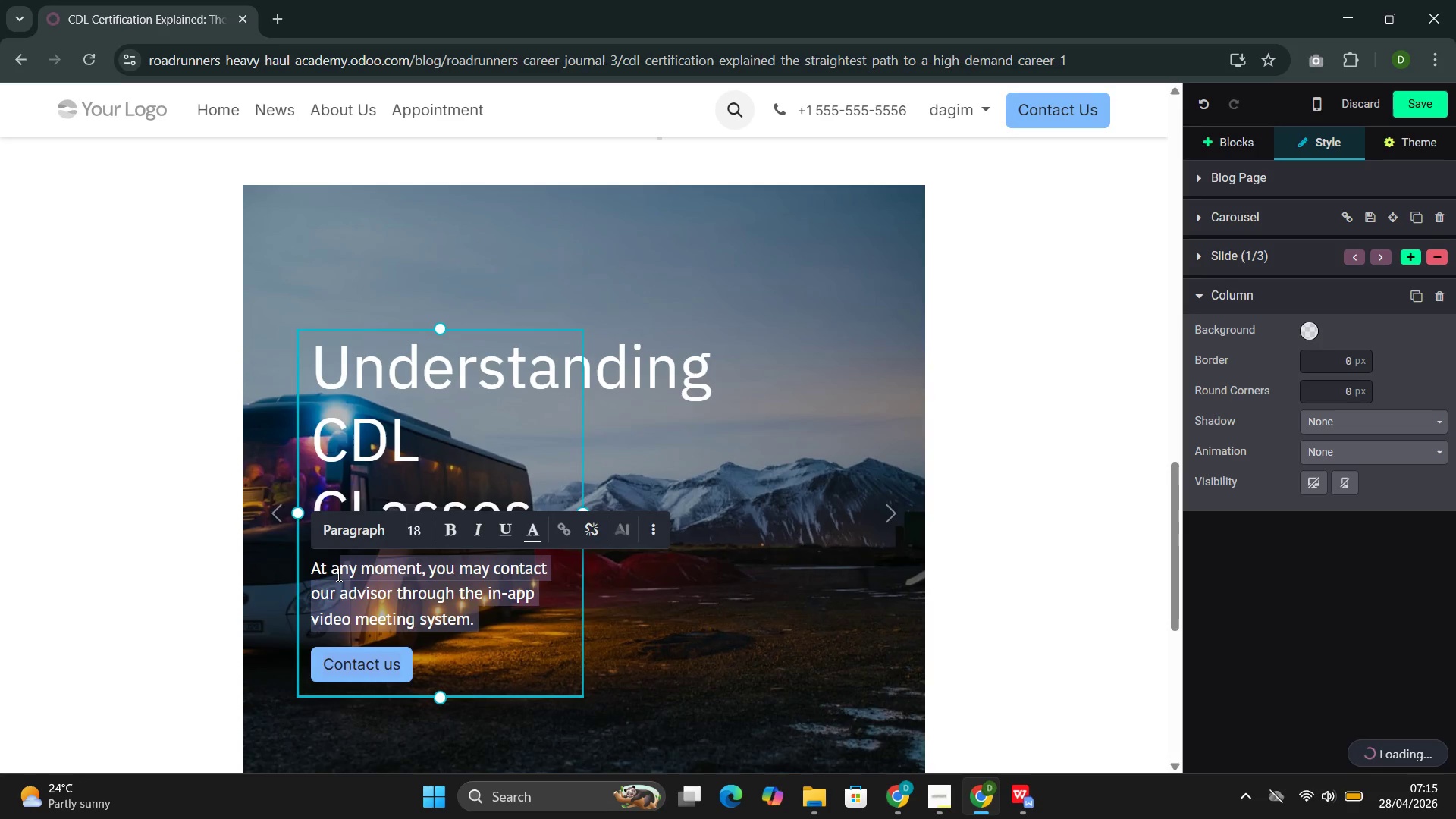 
key(Backspace)
key(Backspace)
key(Backspace)
key(Backspace)
key(Backspace)
type(The CDL is not a single )
 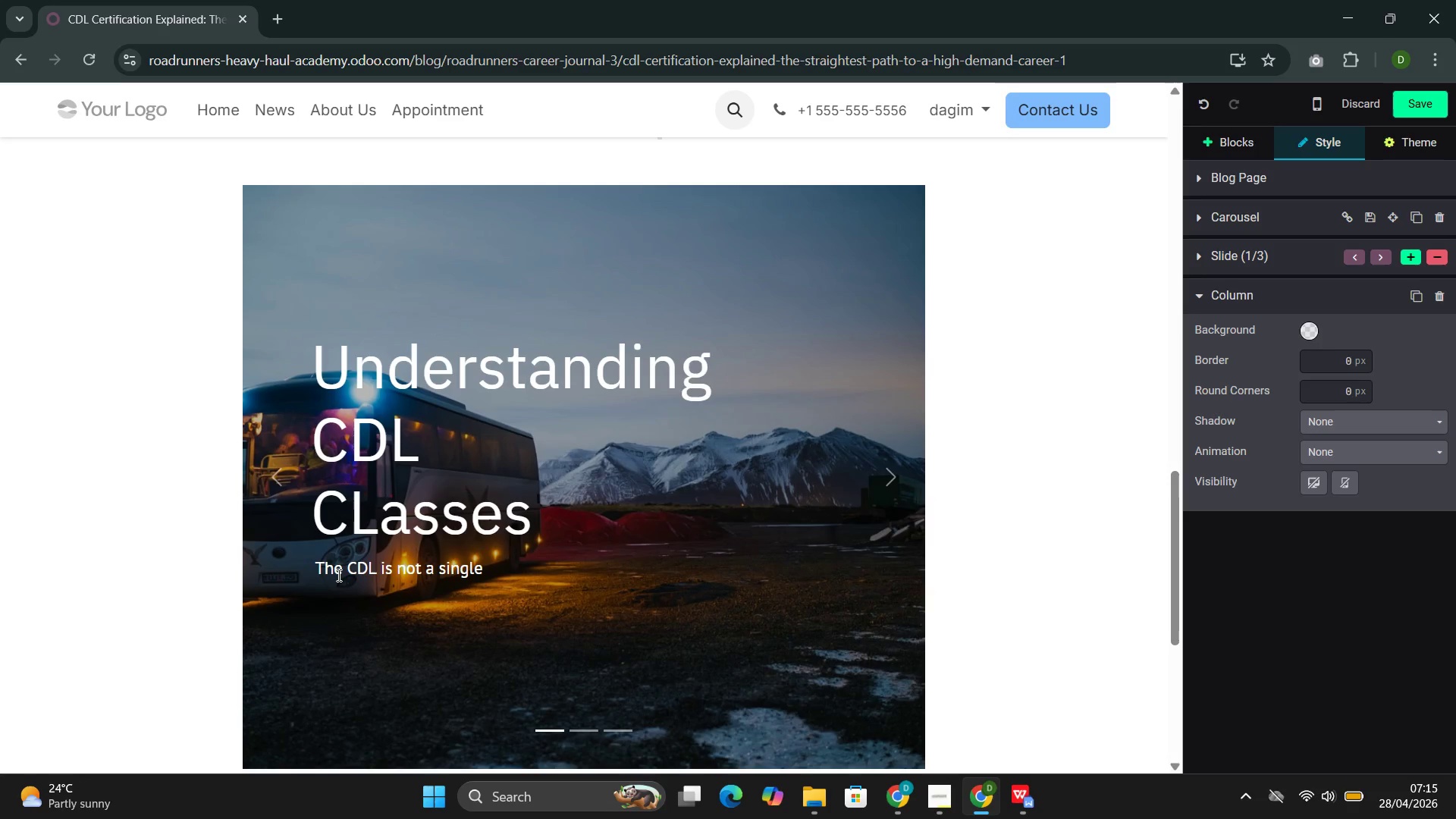 
type(license. It comes in three classes )
 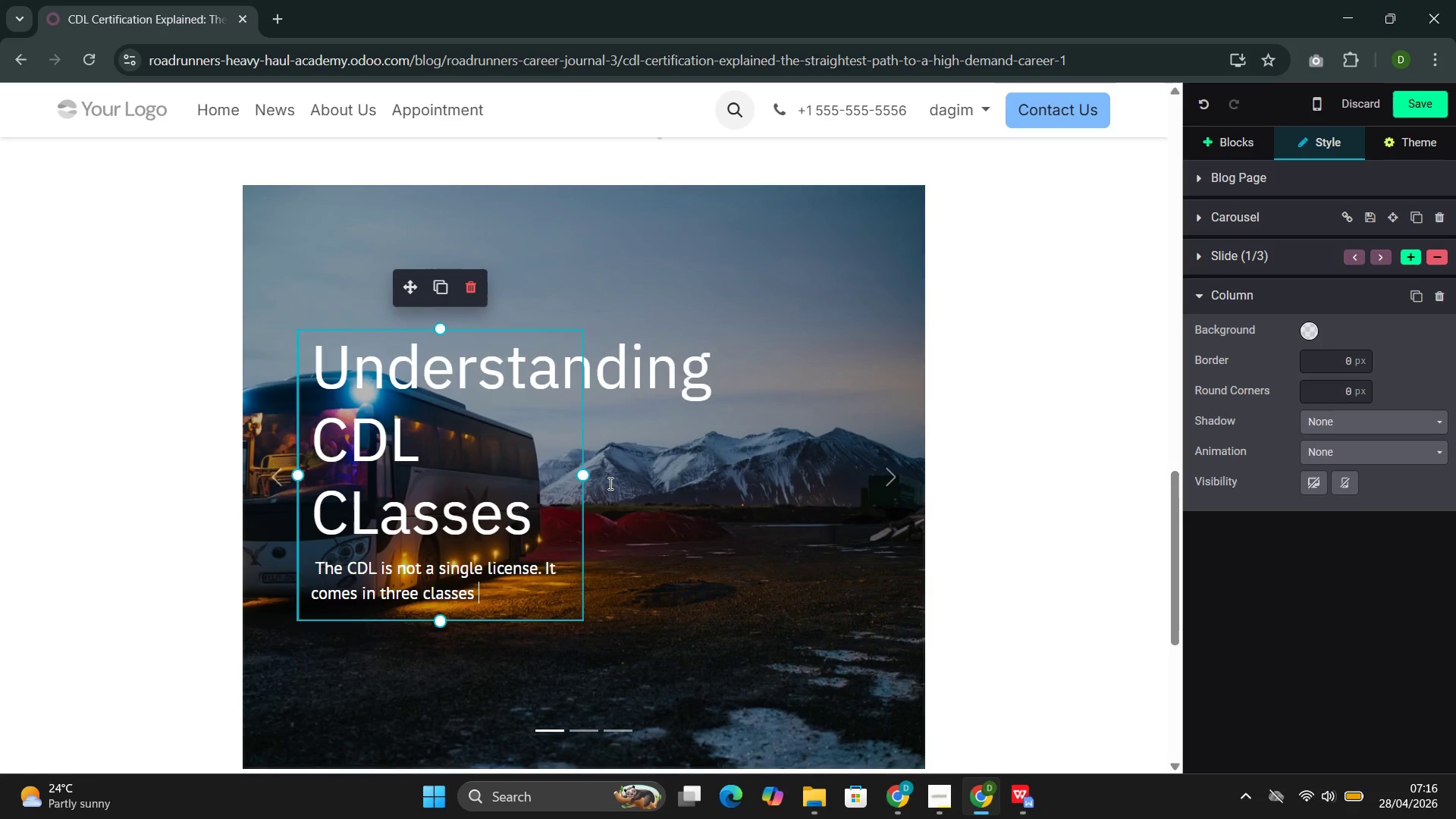 
left_click_drag(start_coordinate=[583, 475], to_coordinate=[987, 479])
 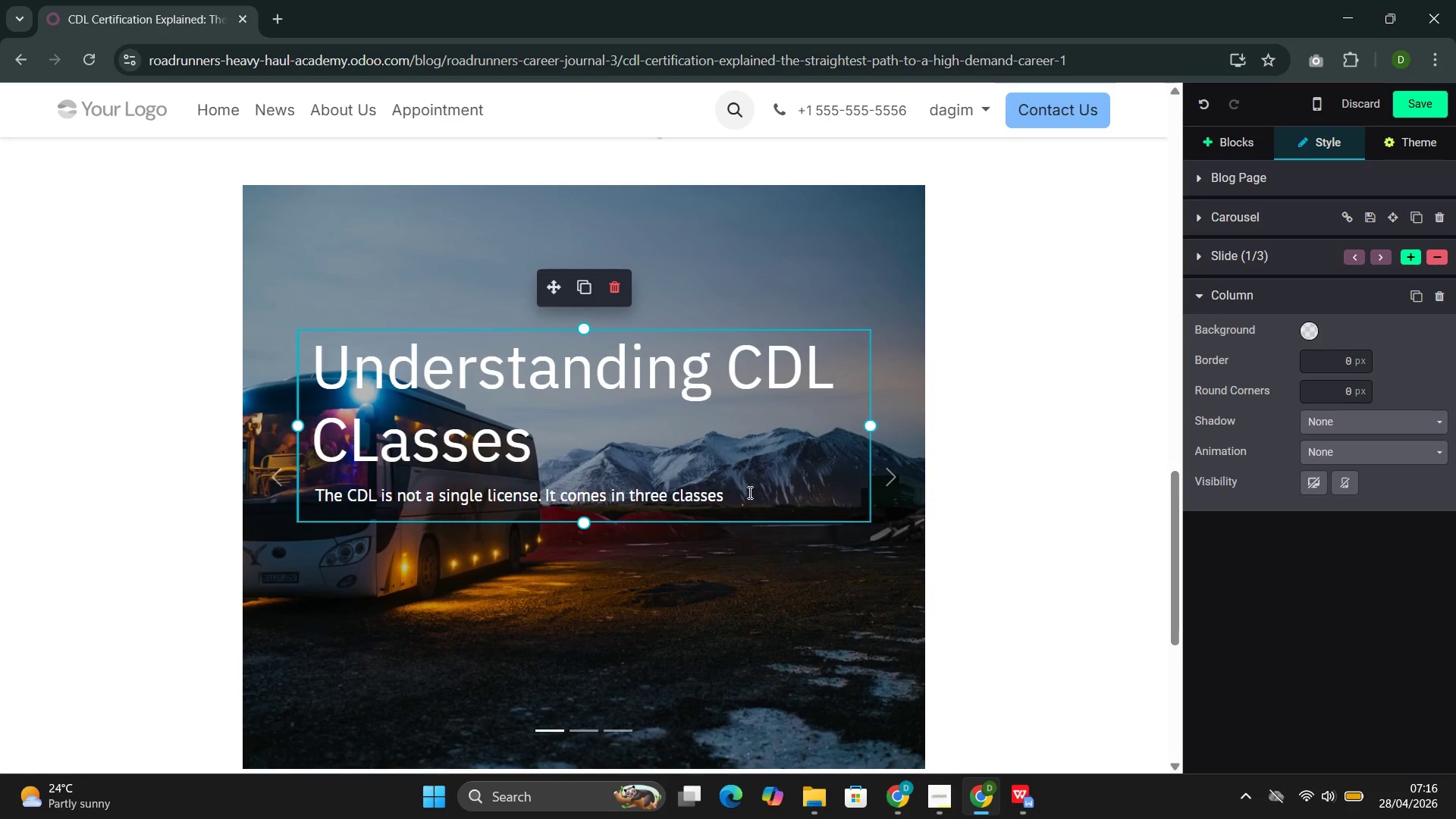 
left_click([748, 492])
 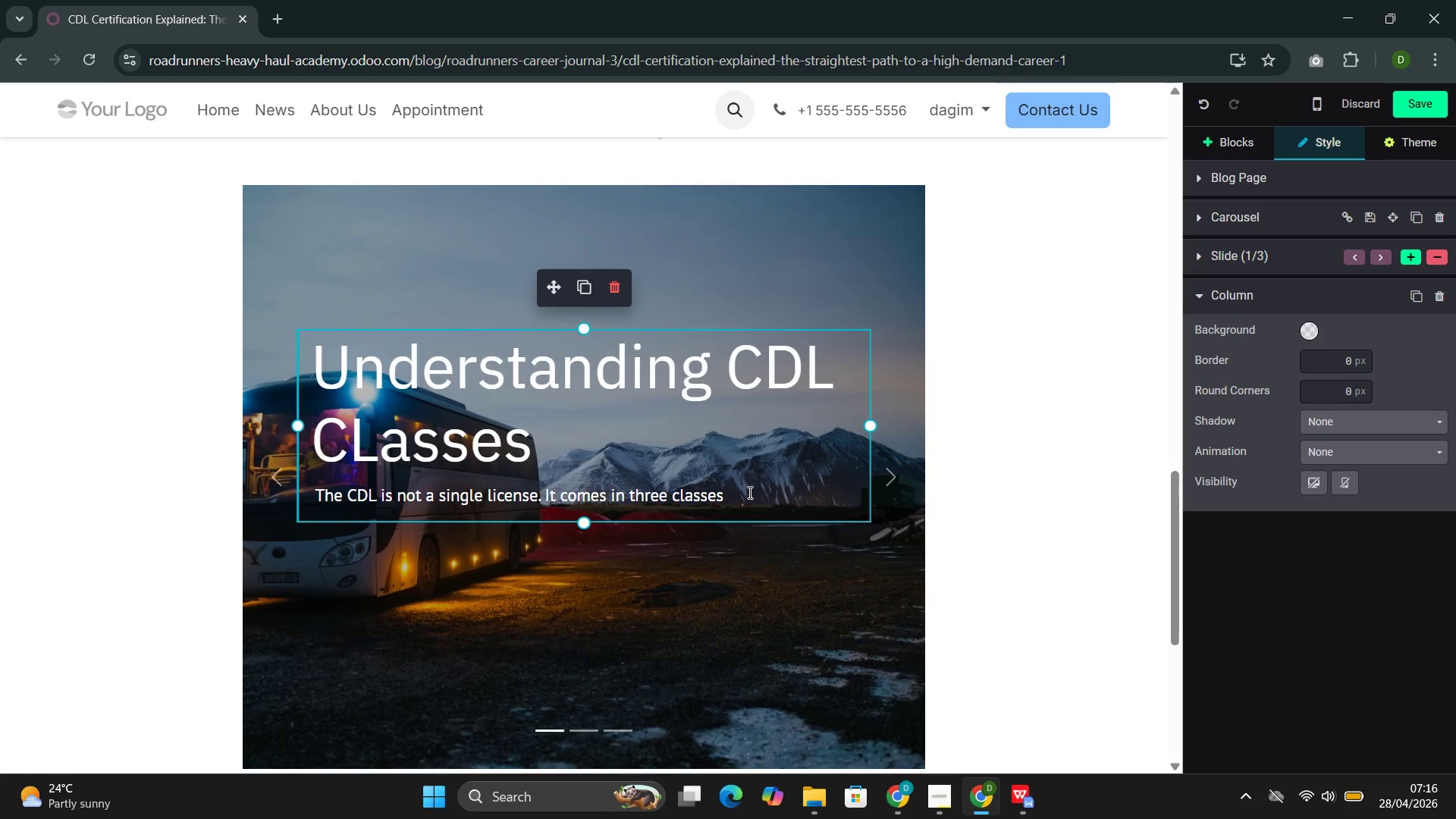 
type(,)
key(Backspace)
key(Backspace)
type(, each permitting the holder to opr)
key(Backspace)
type(erate diffrent type )
key(Backspace)
type(s of vehicles )
key(Backspace)
type(.)
key(Backspace)
type(:)
 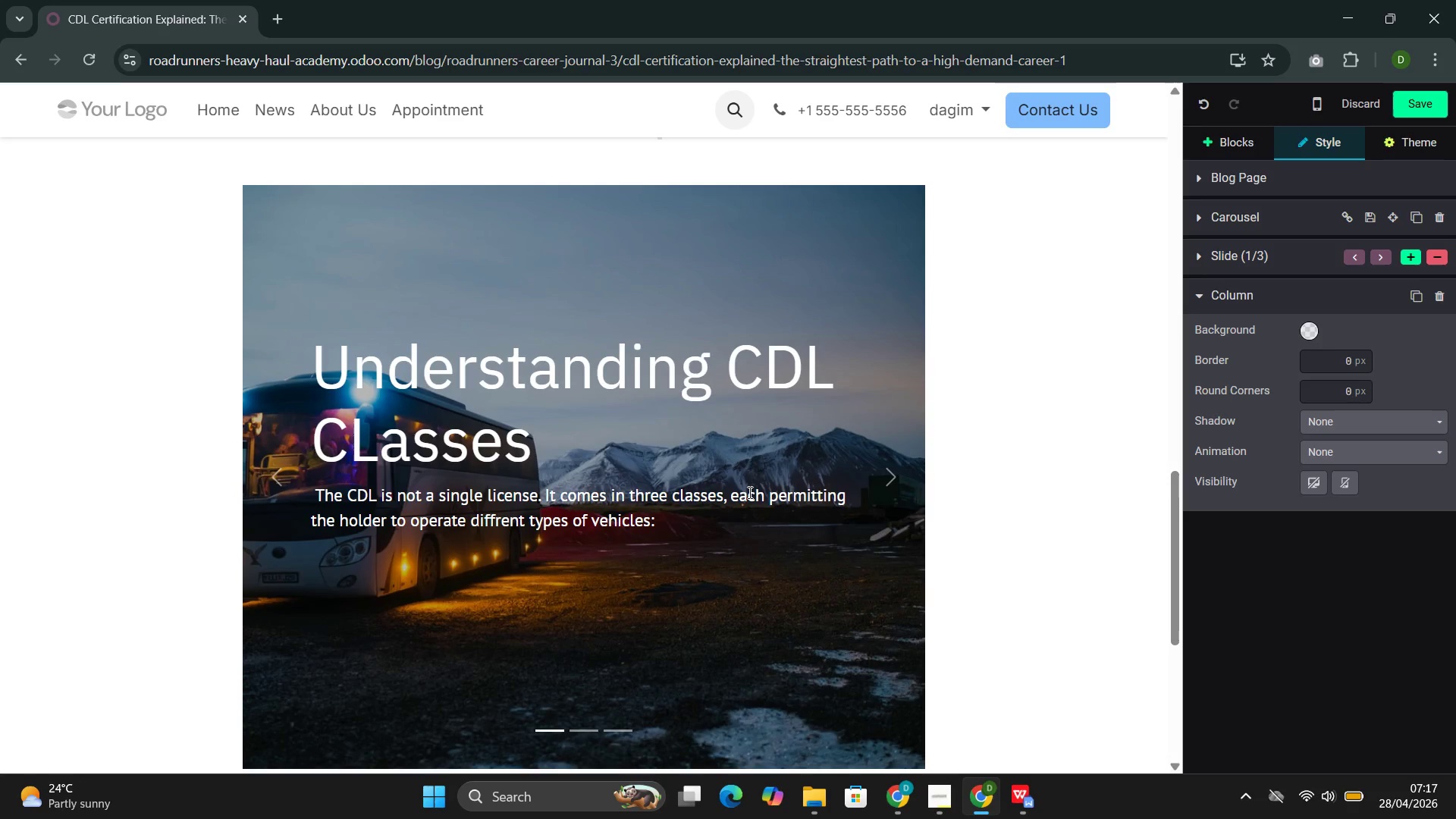 
wait(7.58)
 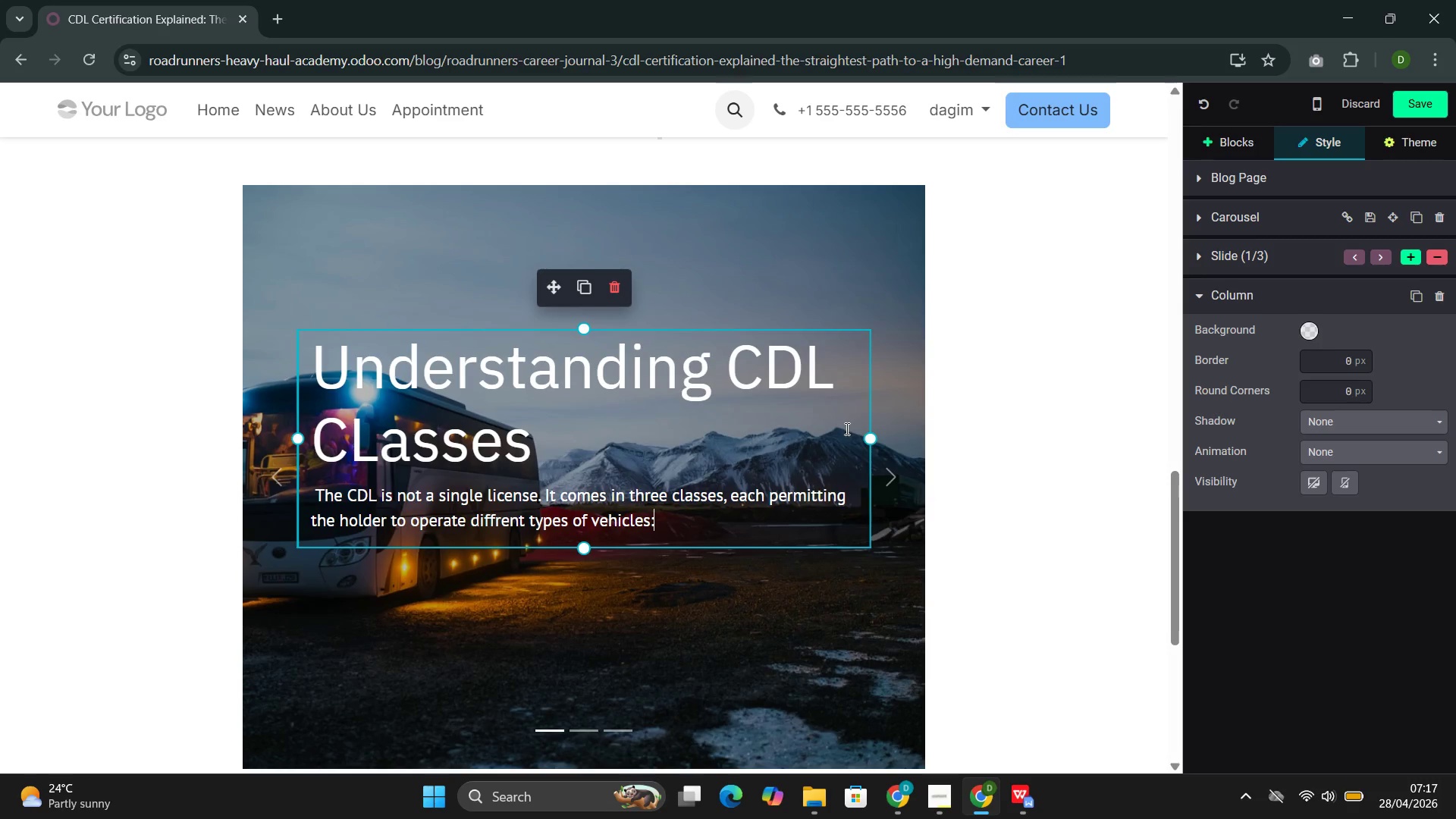 
left_click([1412, 252])
 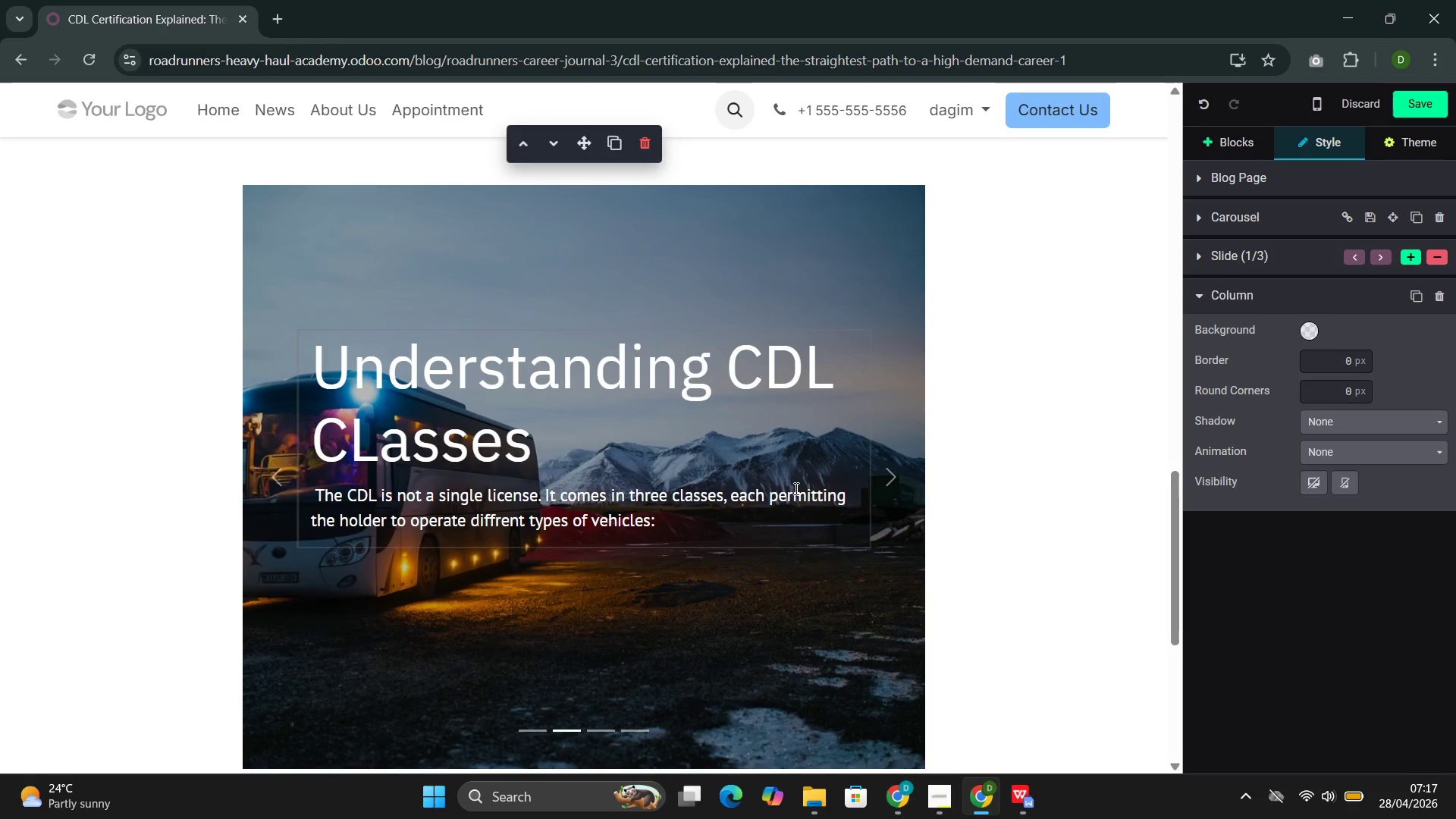 
left_click([683, 524])
 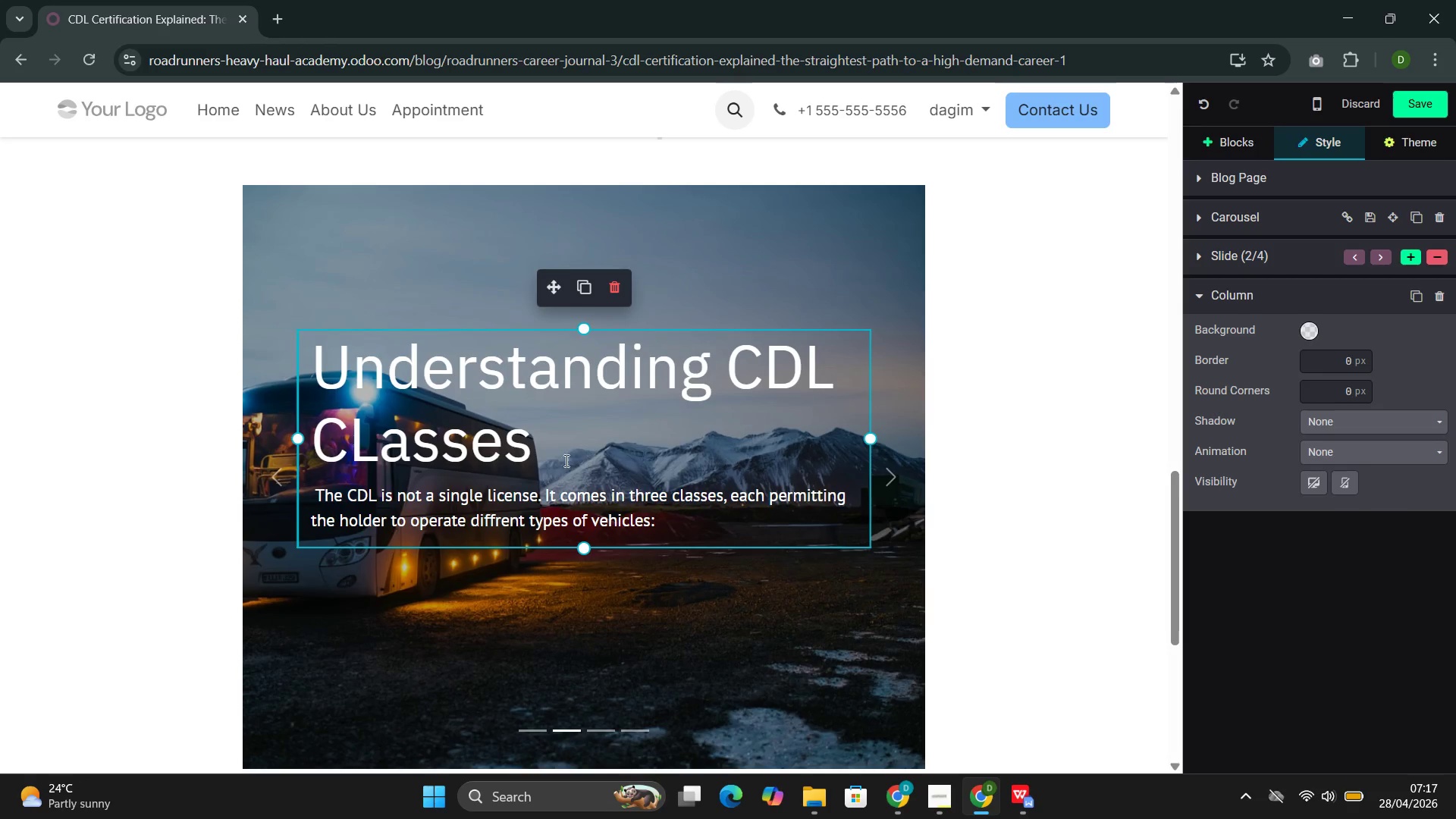 
left_click_drag(start_coordinate=[502, 449], to_coordinate=[326, 372])
 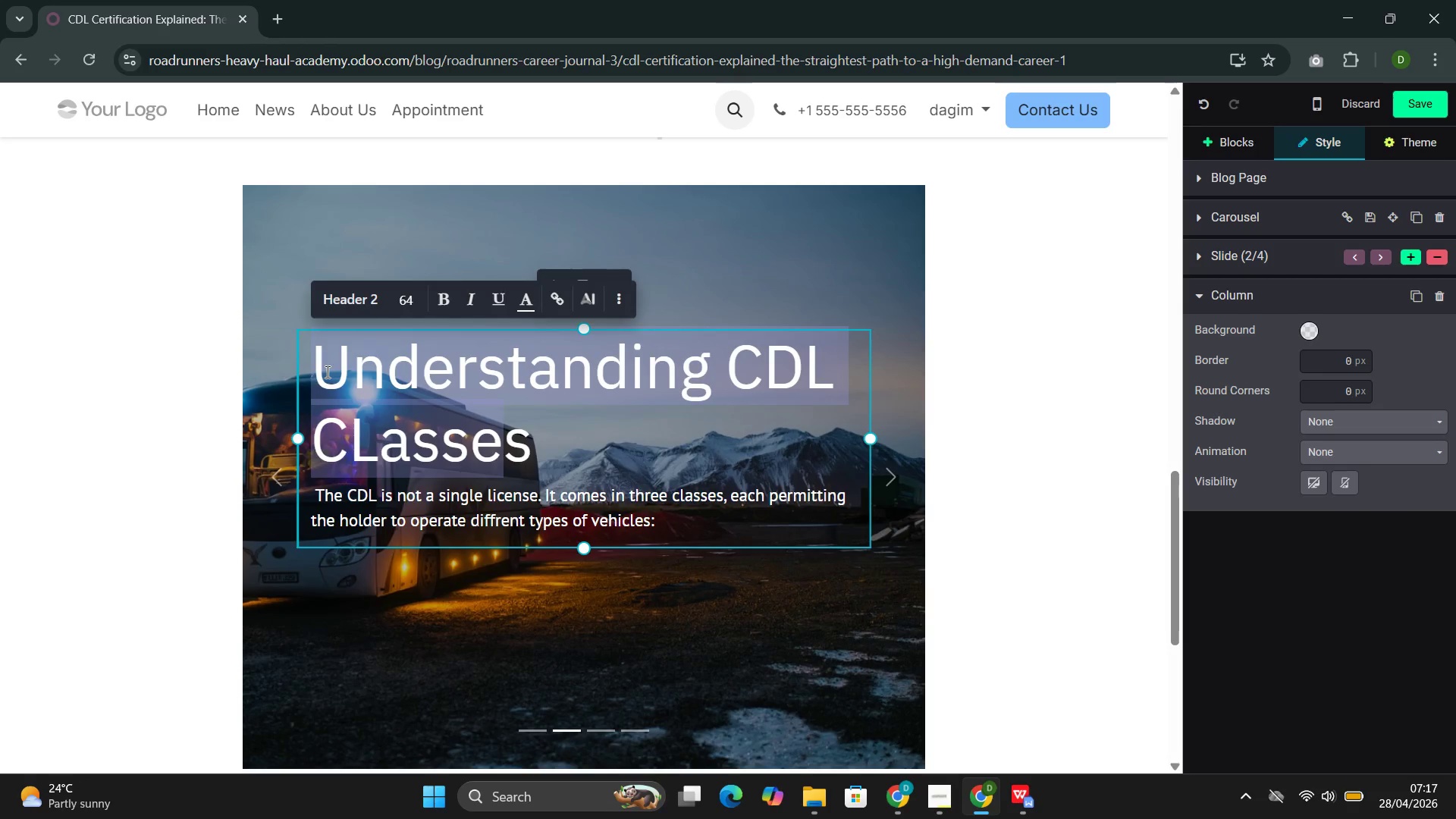 
key(Backspace)
 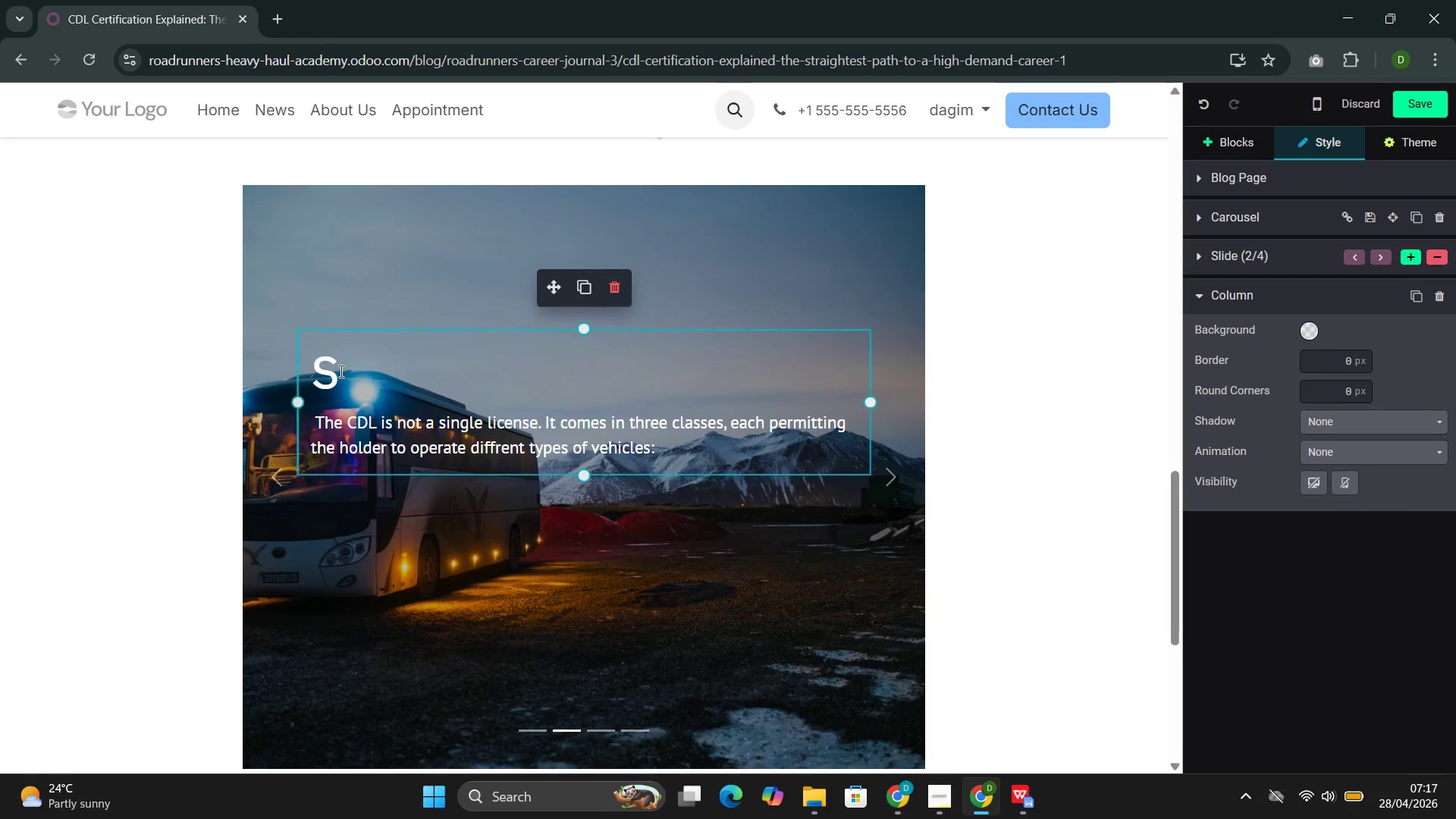 
left_click([344, 372])
 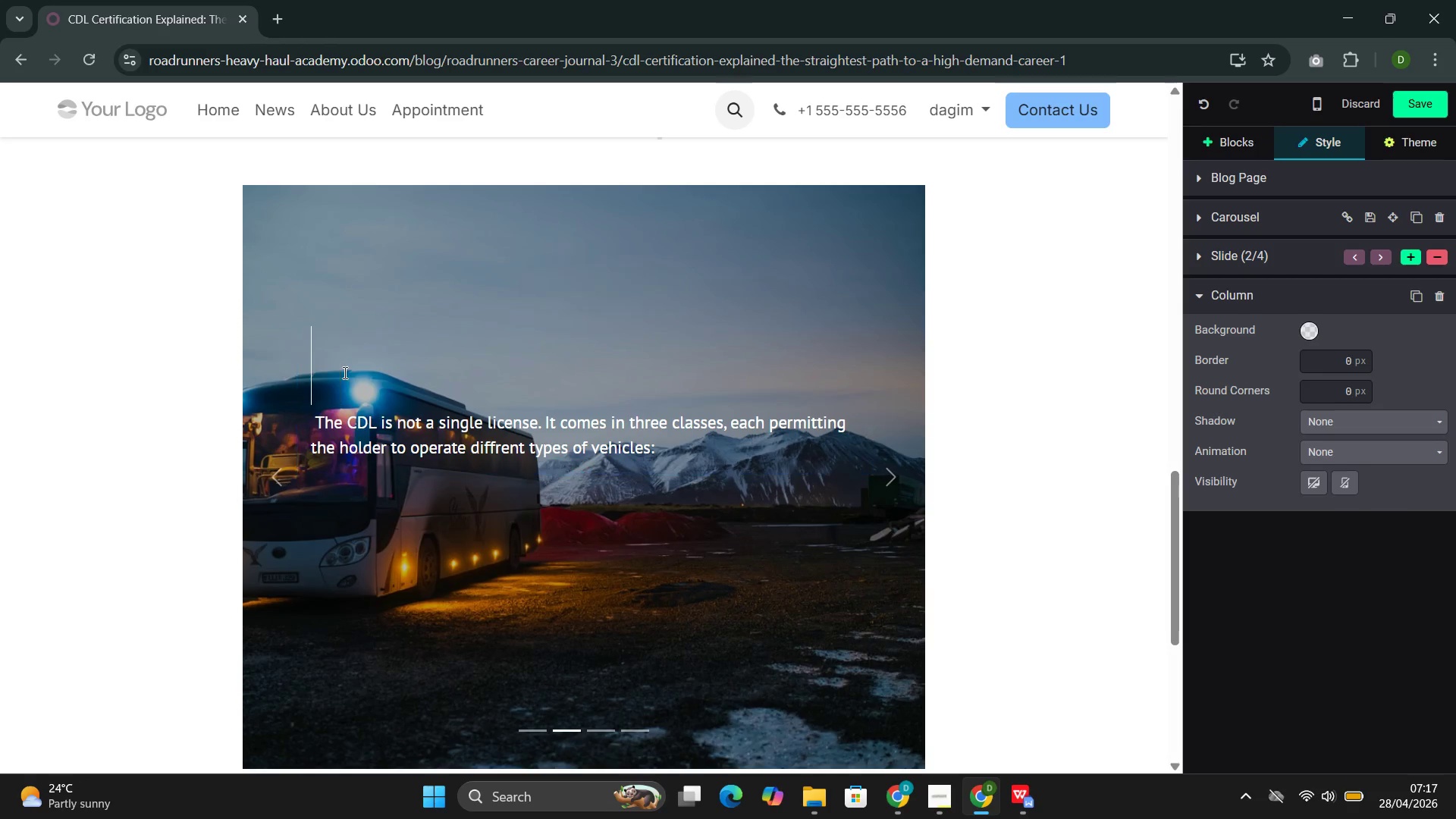 
key(Backspace)
 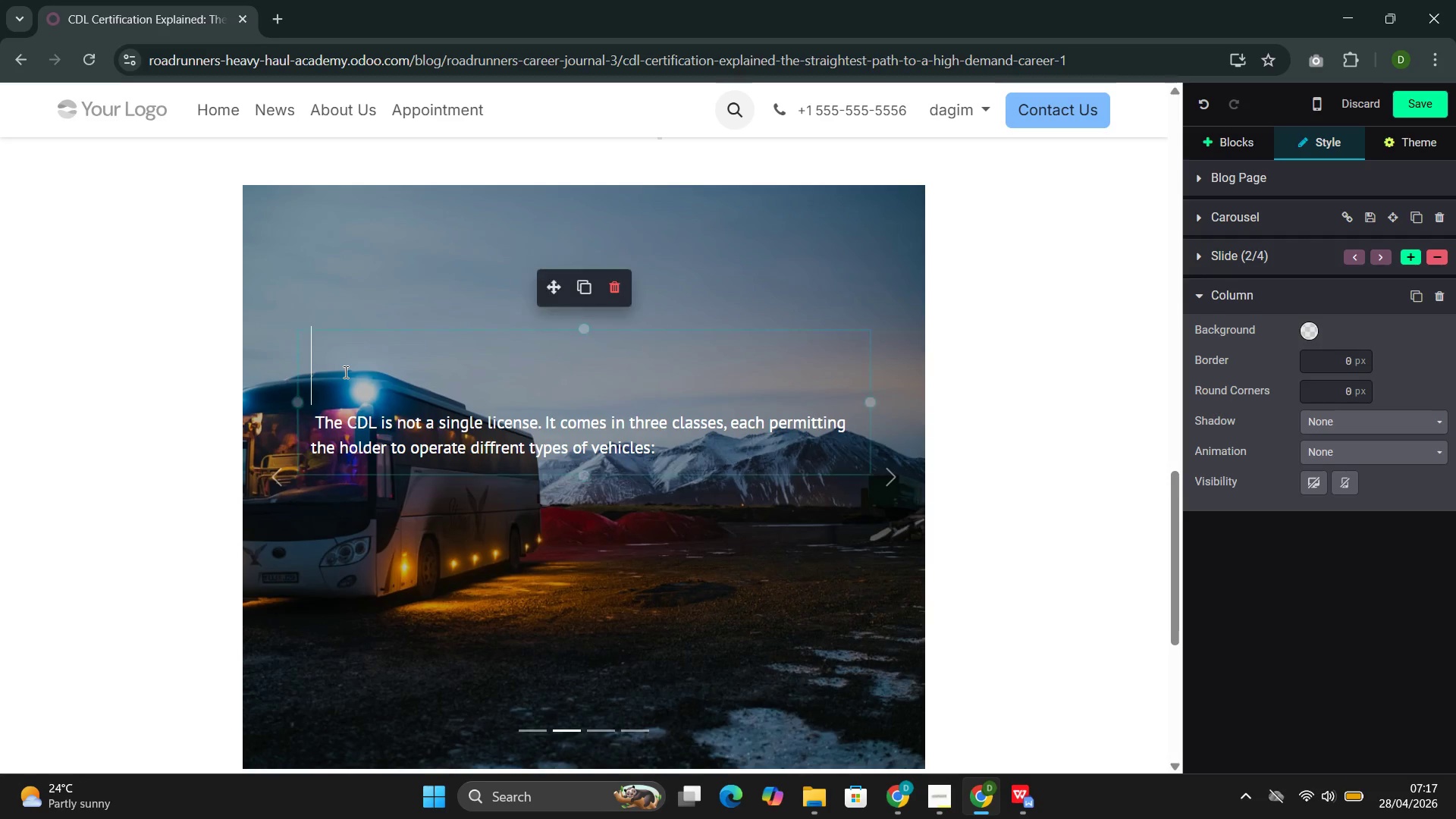 
double_click([344, 372])
 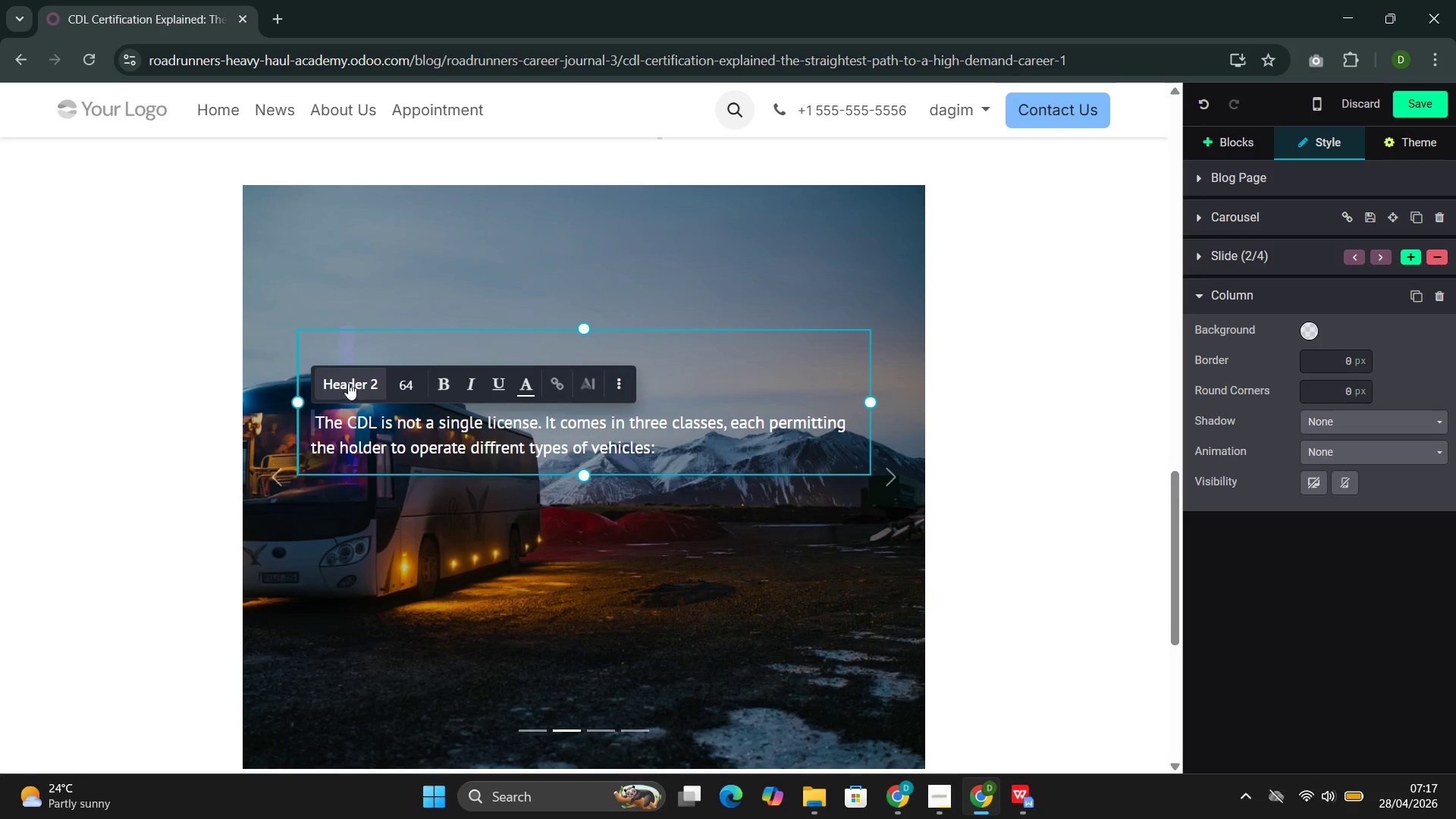 
left_click([348, 381])
 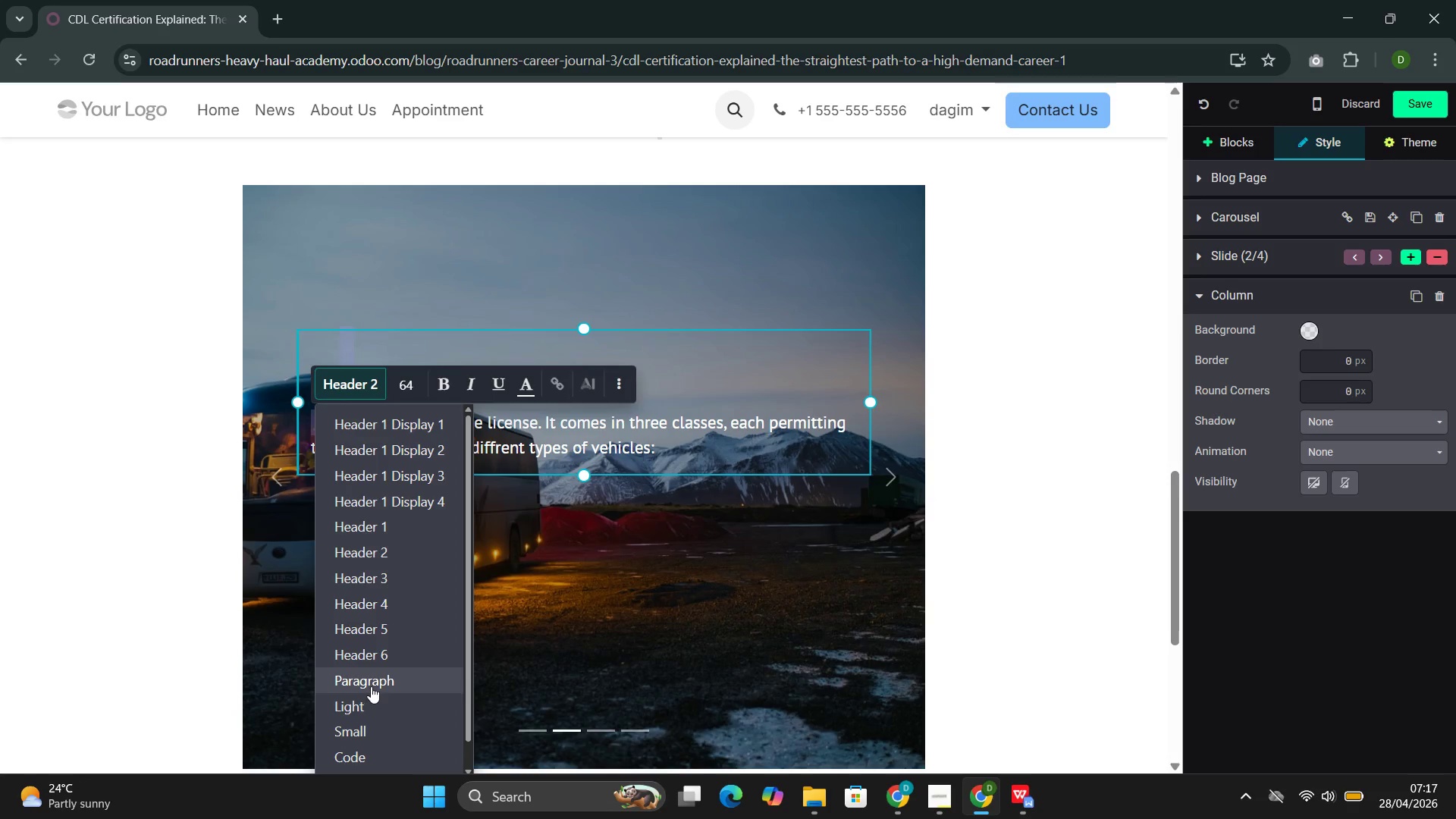 
left_click([372, 682])
 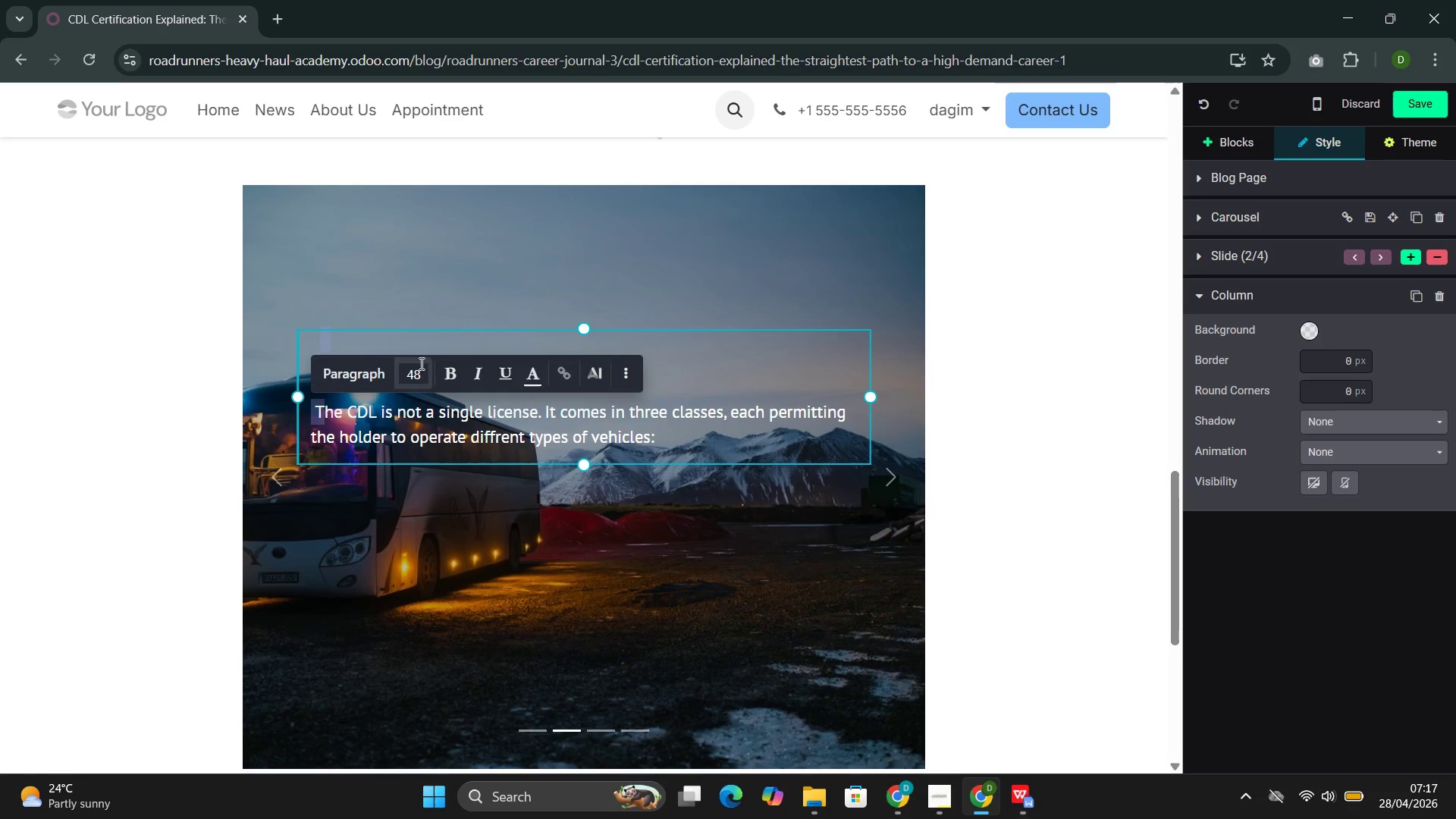 
left_click([415, 371])
 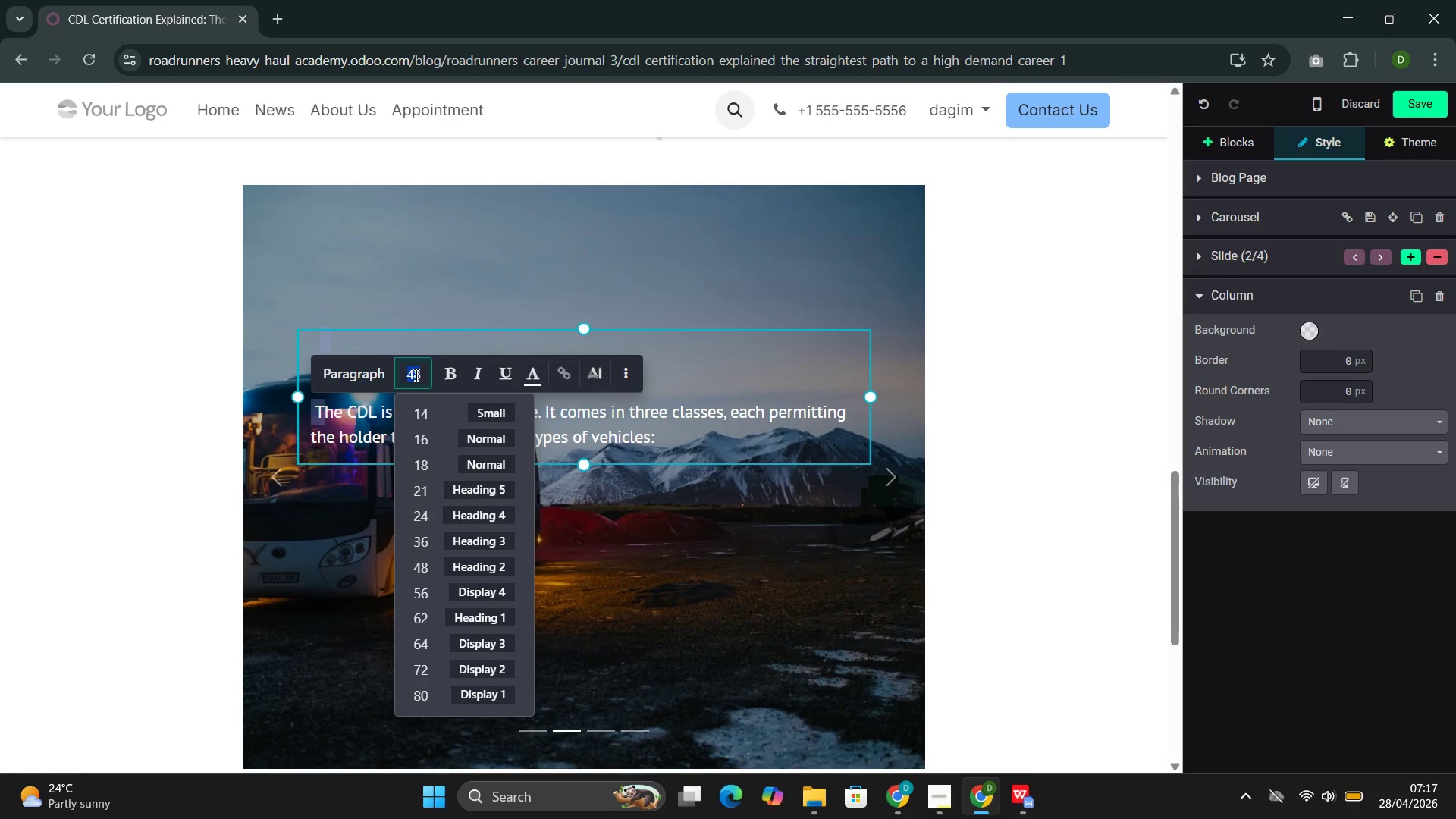 
type(18)
 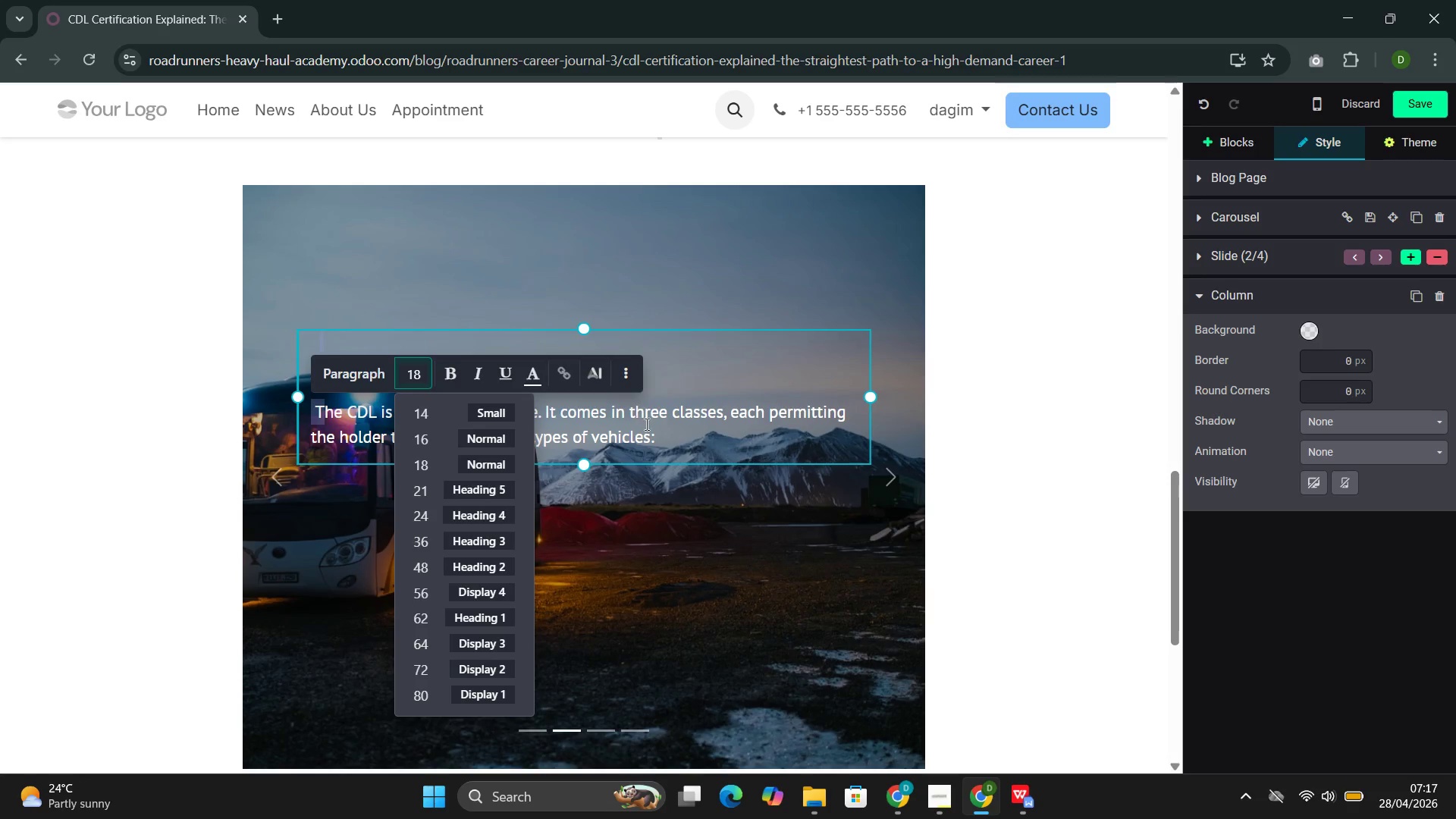 
left_click([649, 425])
 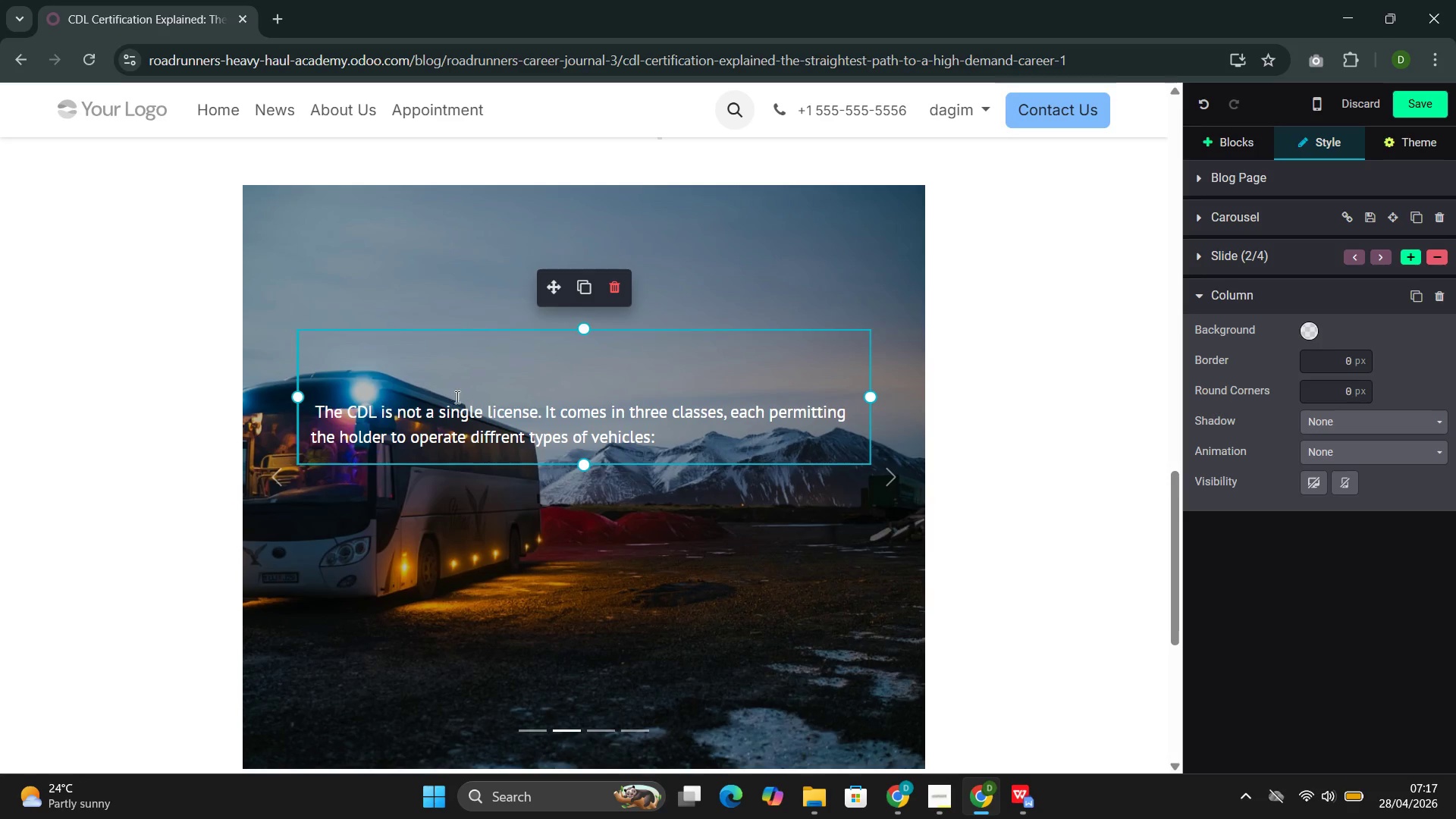 
left_click_drag(start_coordinate=[646, 426], to_coordinate=[604, 428])
 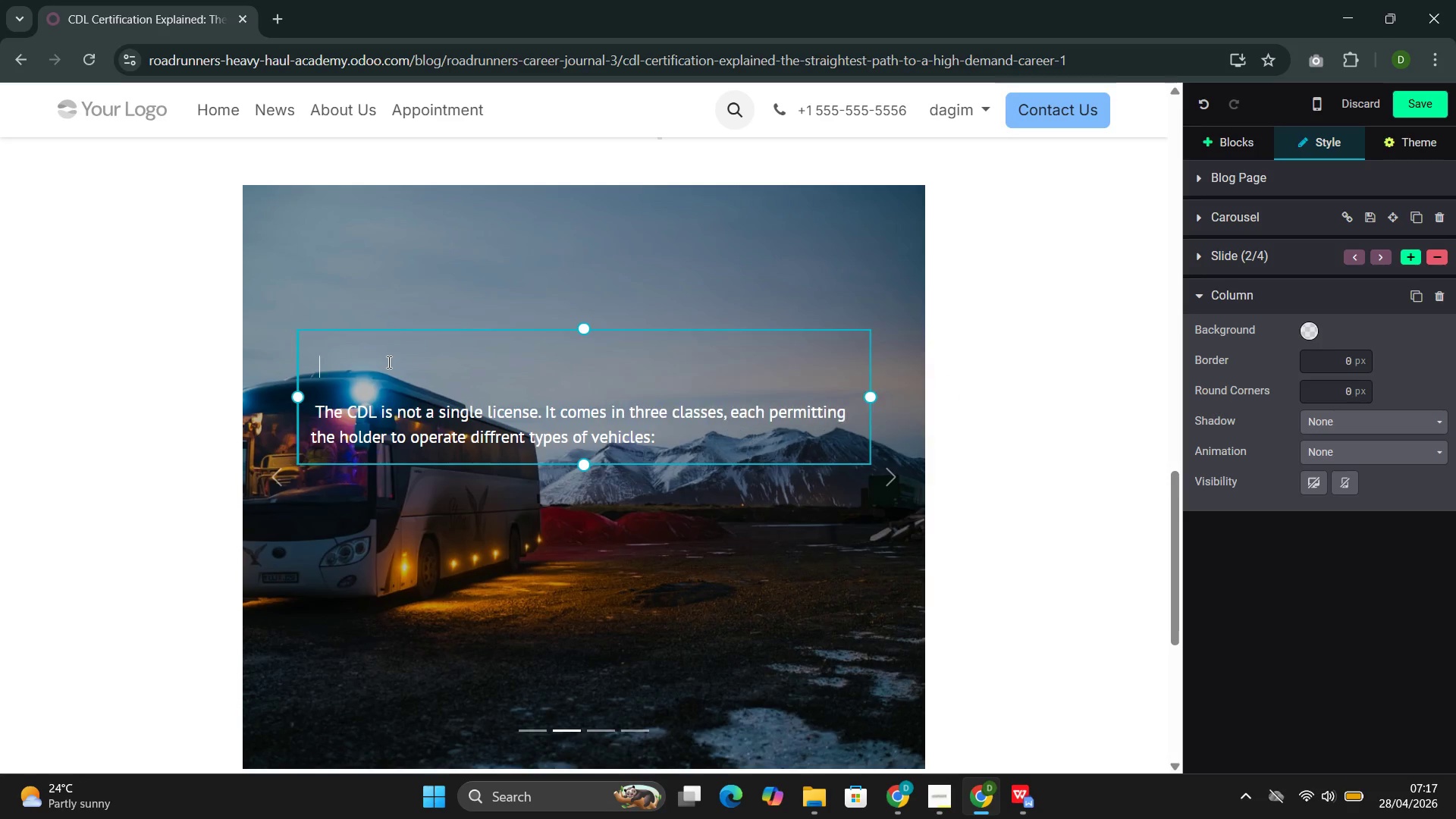 
double_click([388, 362])
 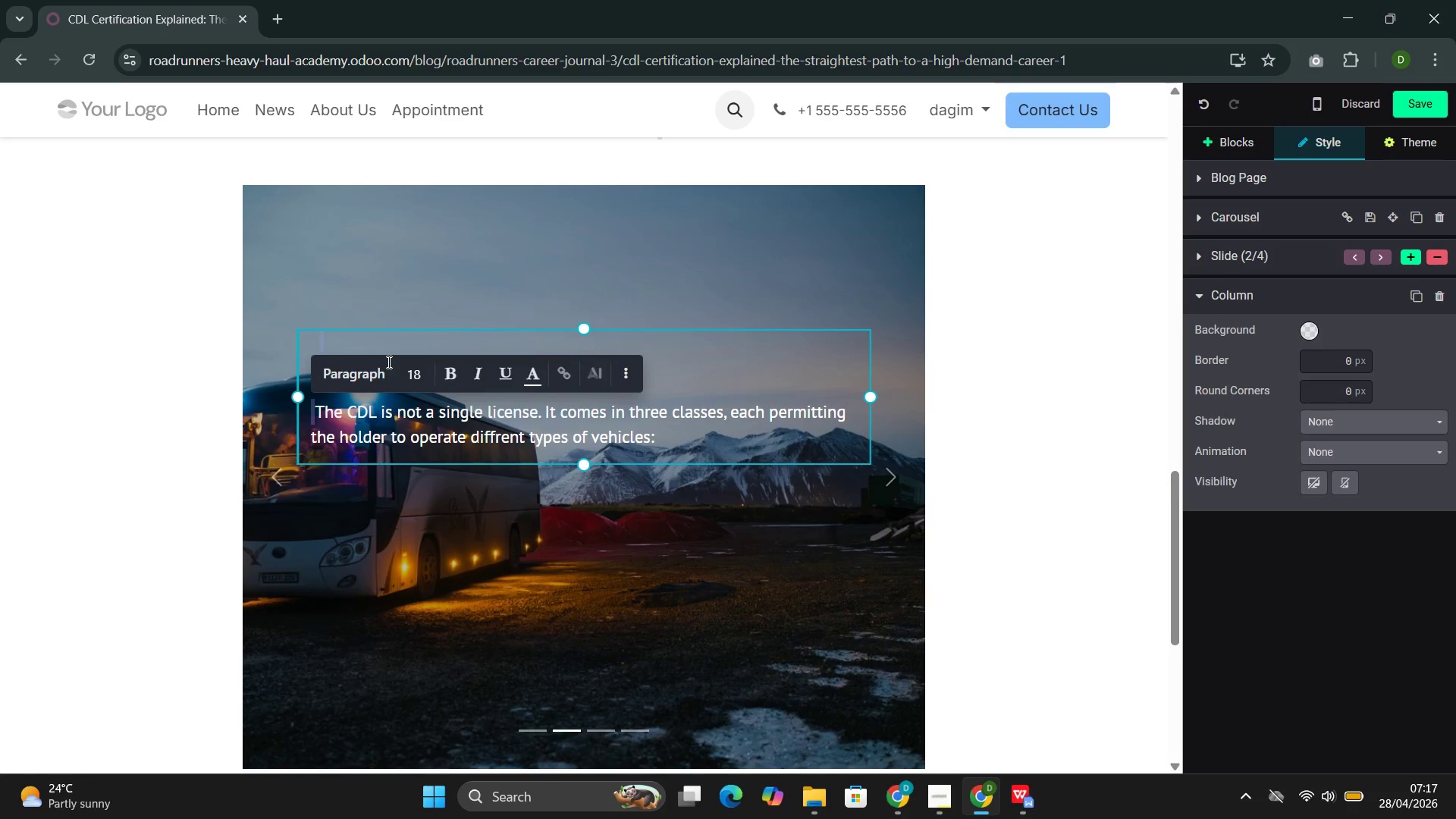 
key(Backspace)
 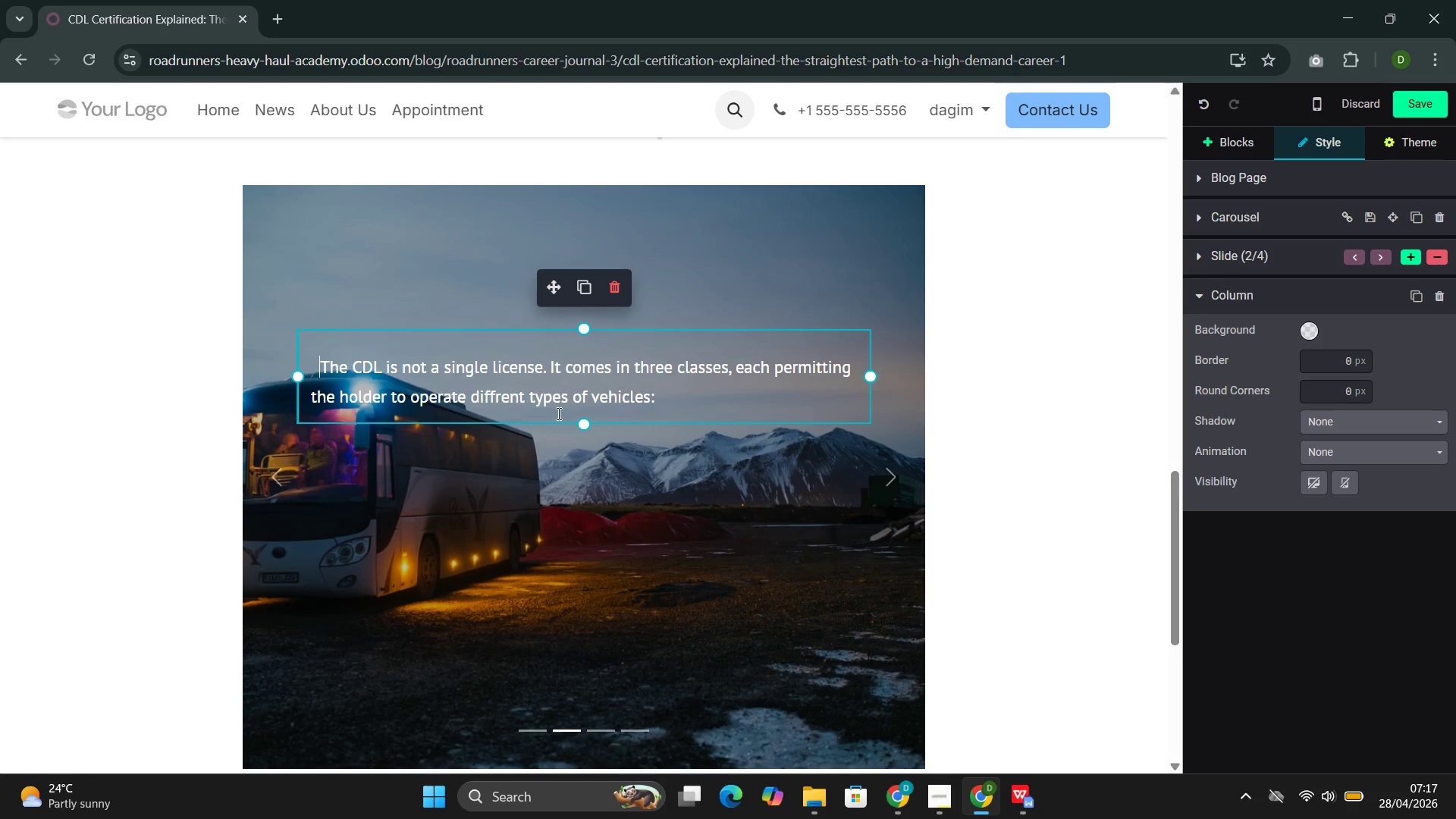 
left_click_drag(start_coordinate=[682, 387], to_coordinate=[328, 380])
 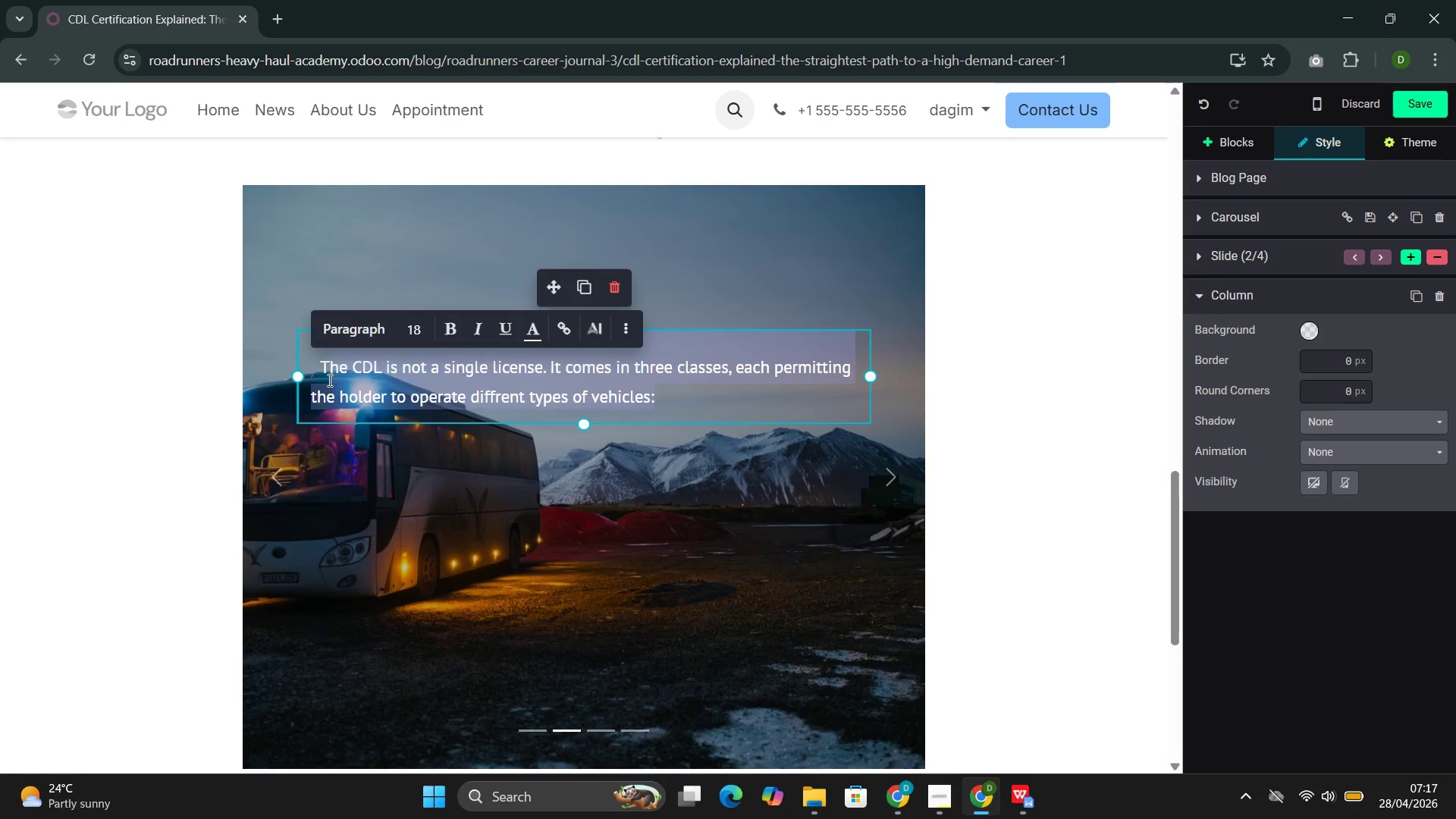 
key(Backspace)
 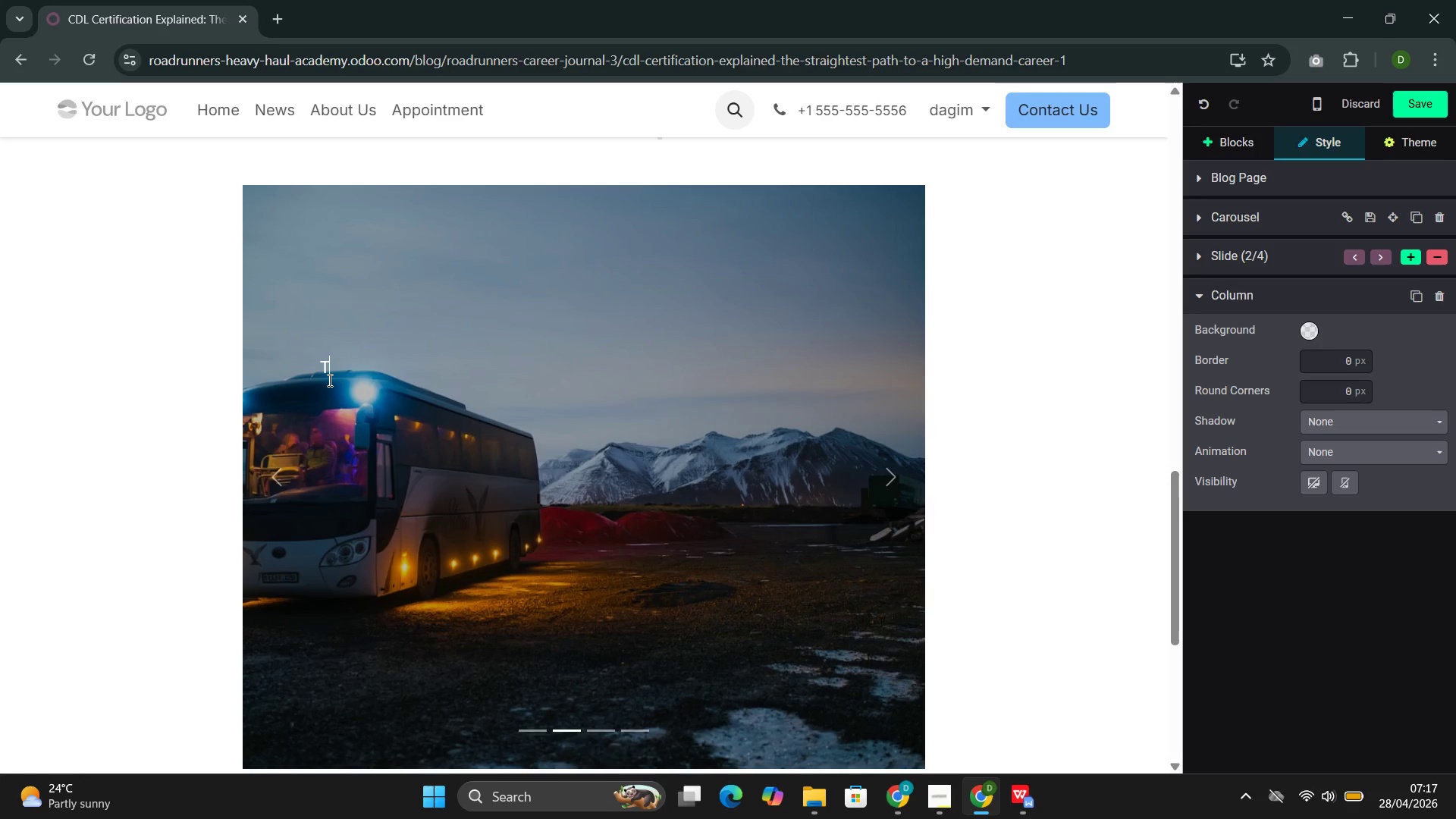 
key(Backspace)
type(Class A )
key(Backspace)
type(:)
 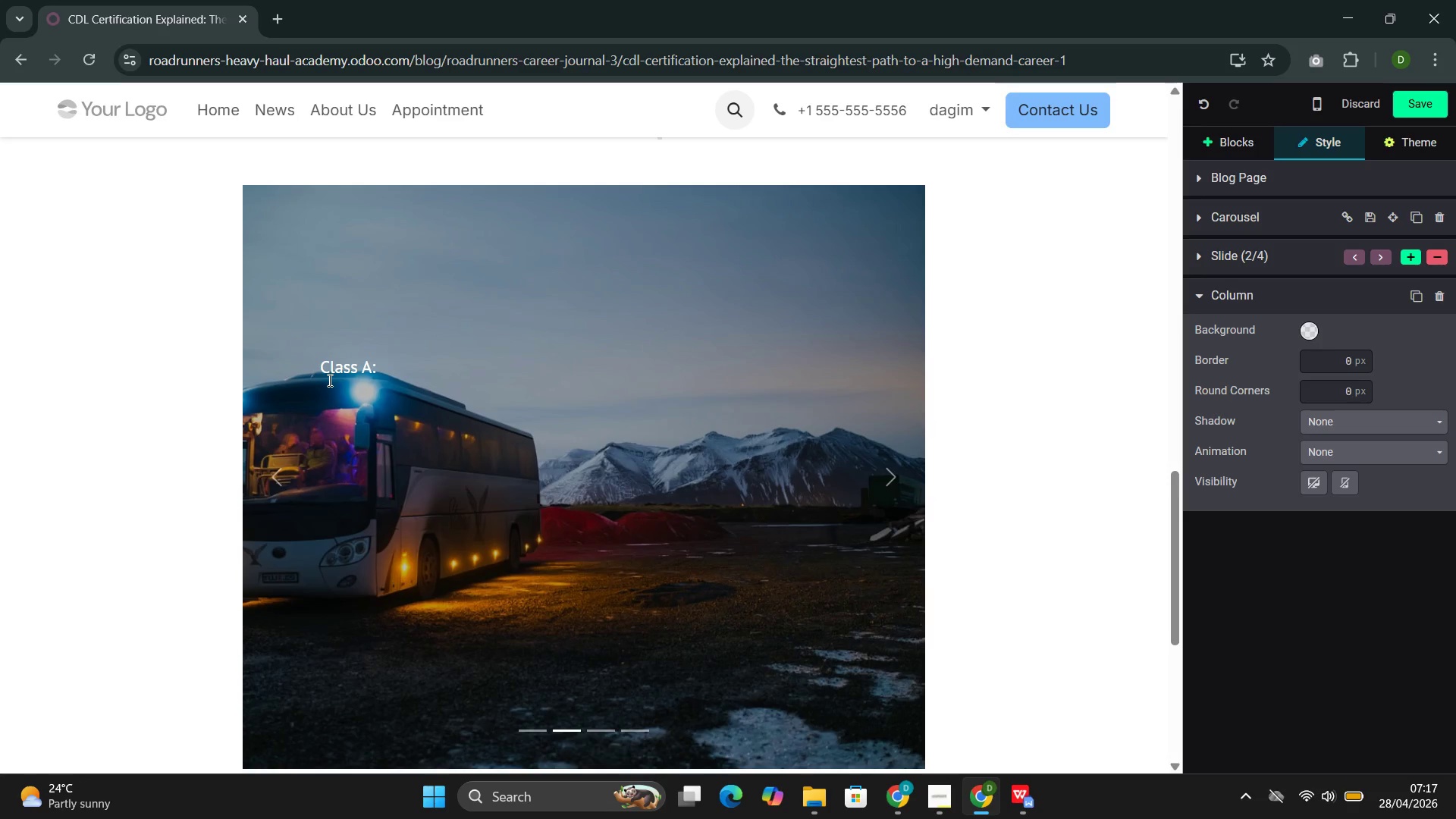 
wait(162.0)
 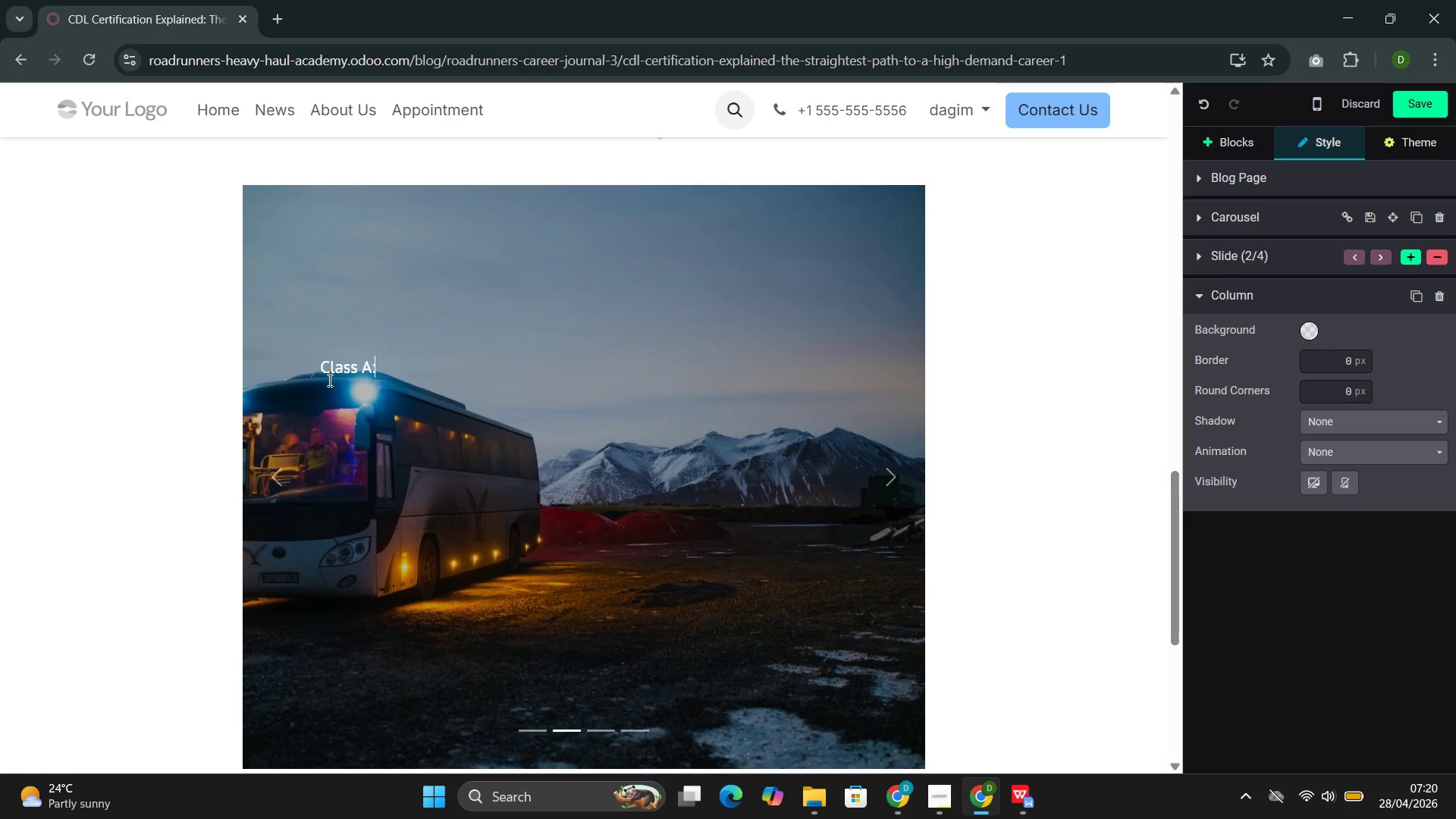 
type(Th)
key(Backspace)
key(Backspace)
type( Tj)
key(Backspace)
type(he )
 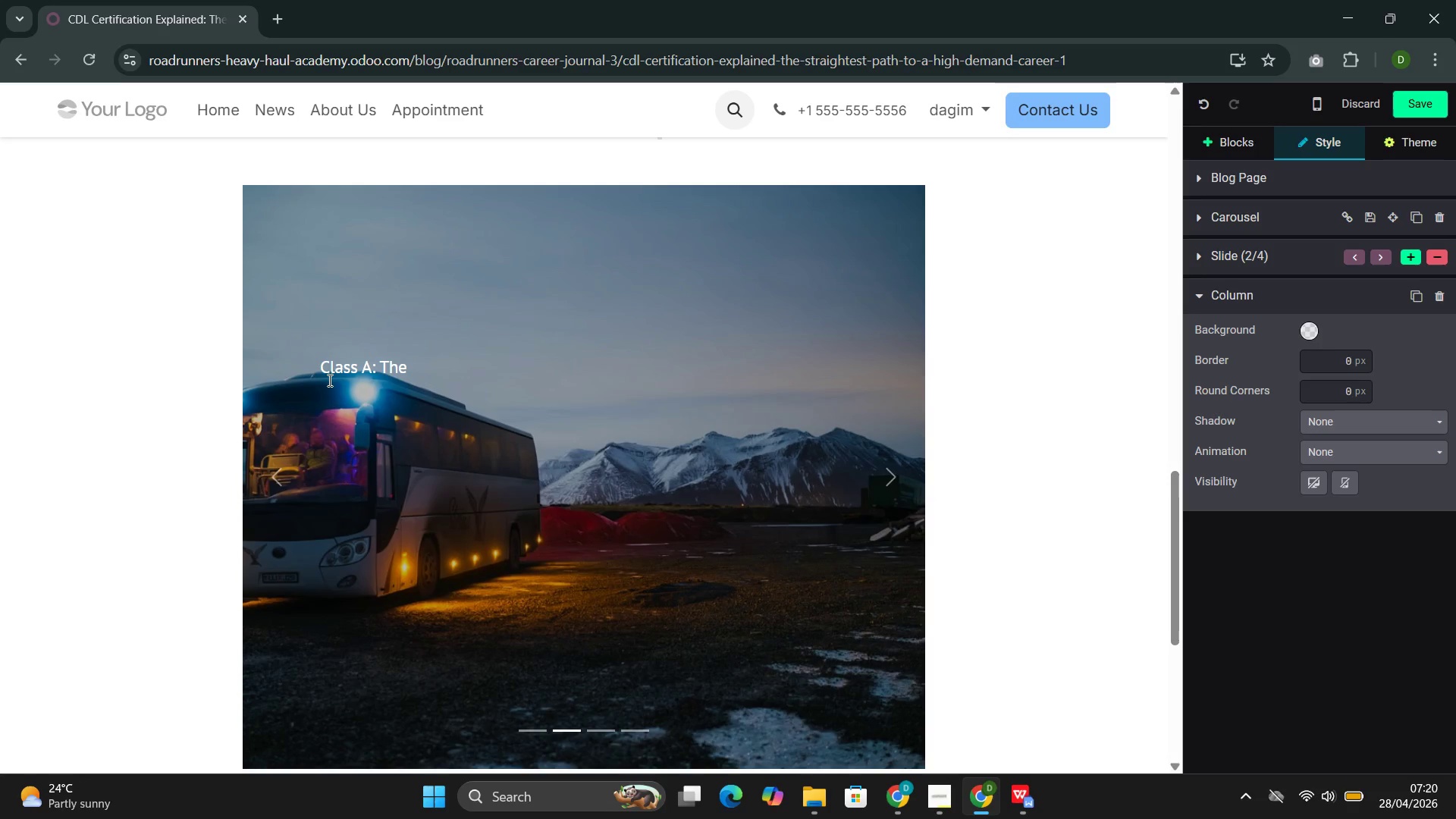 
wait(7.05)
 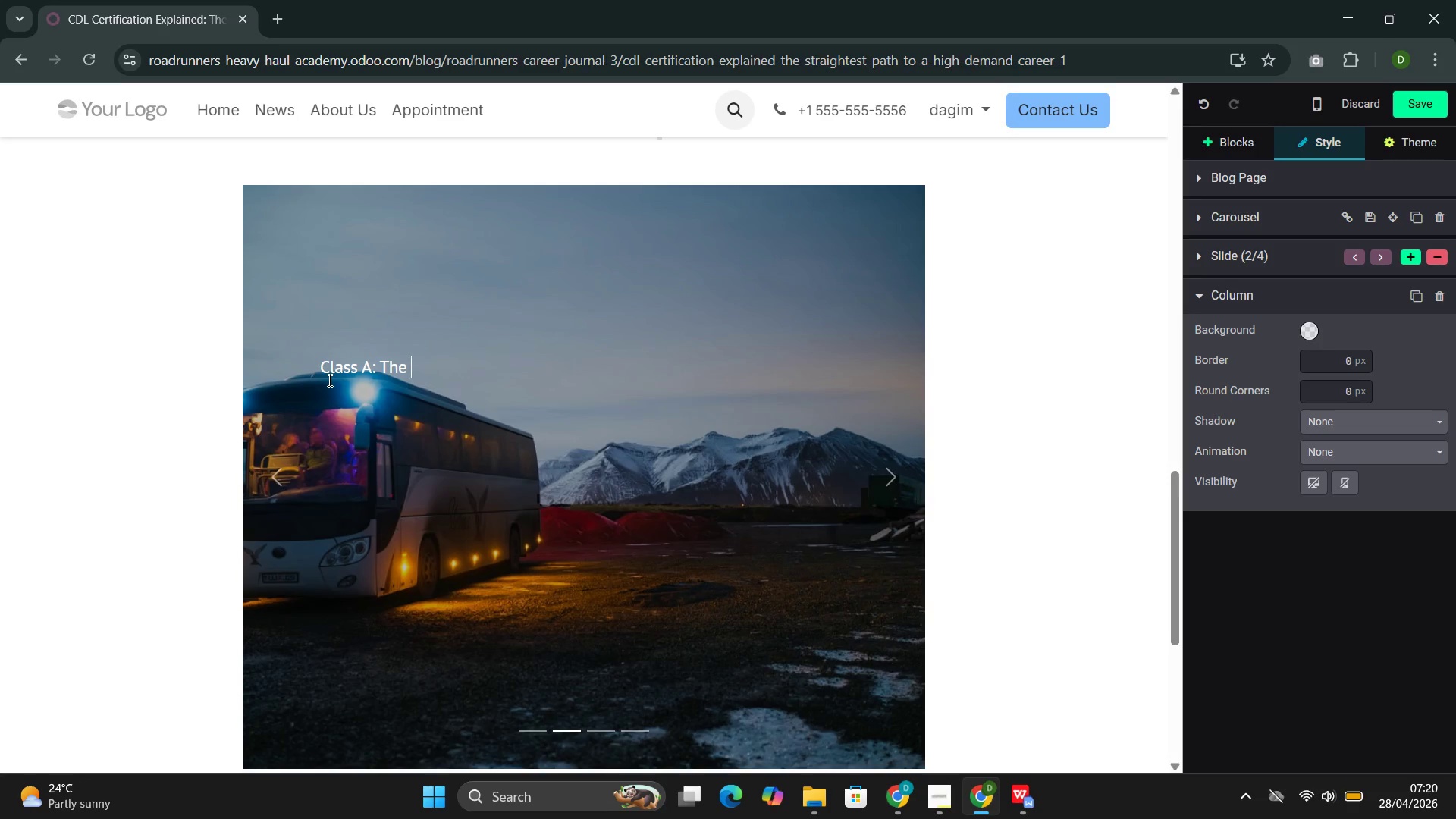 
type(most )
 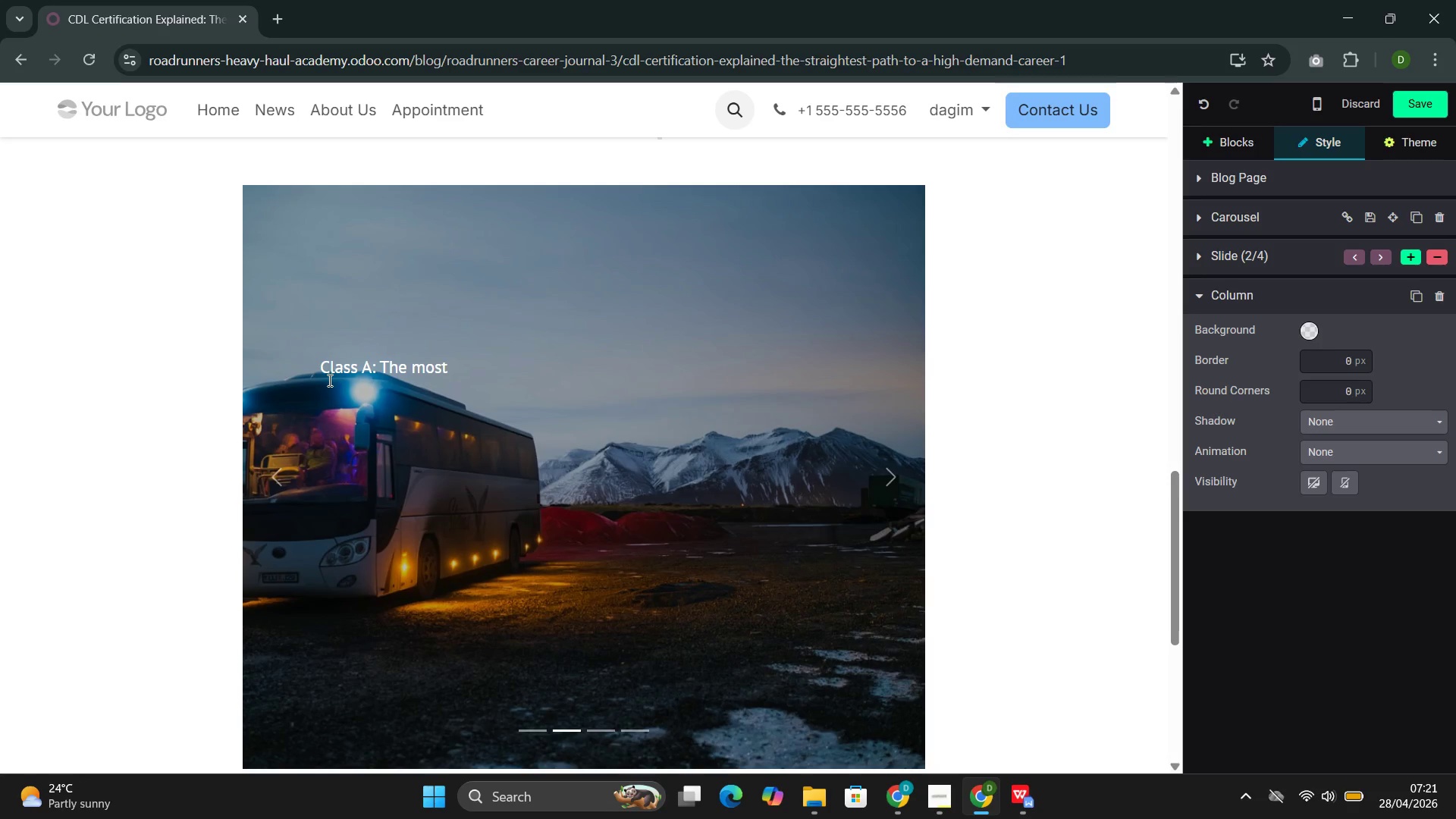 
wait(18.19)
 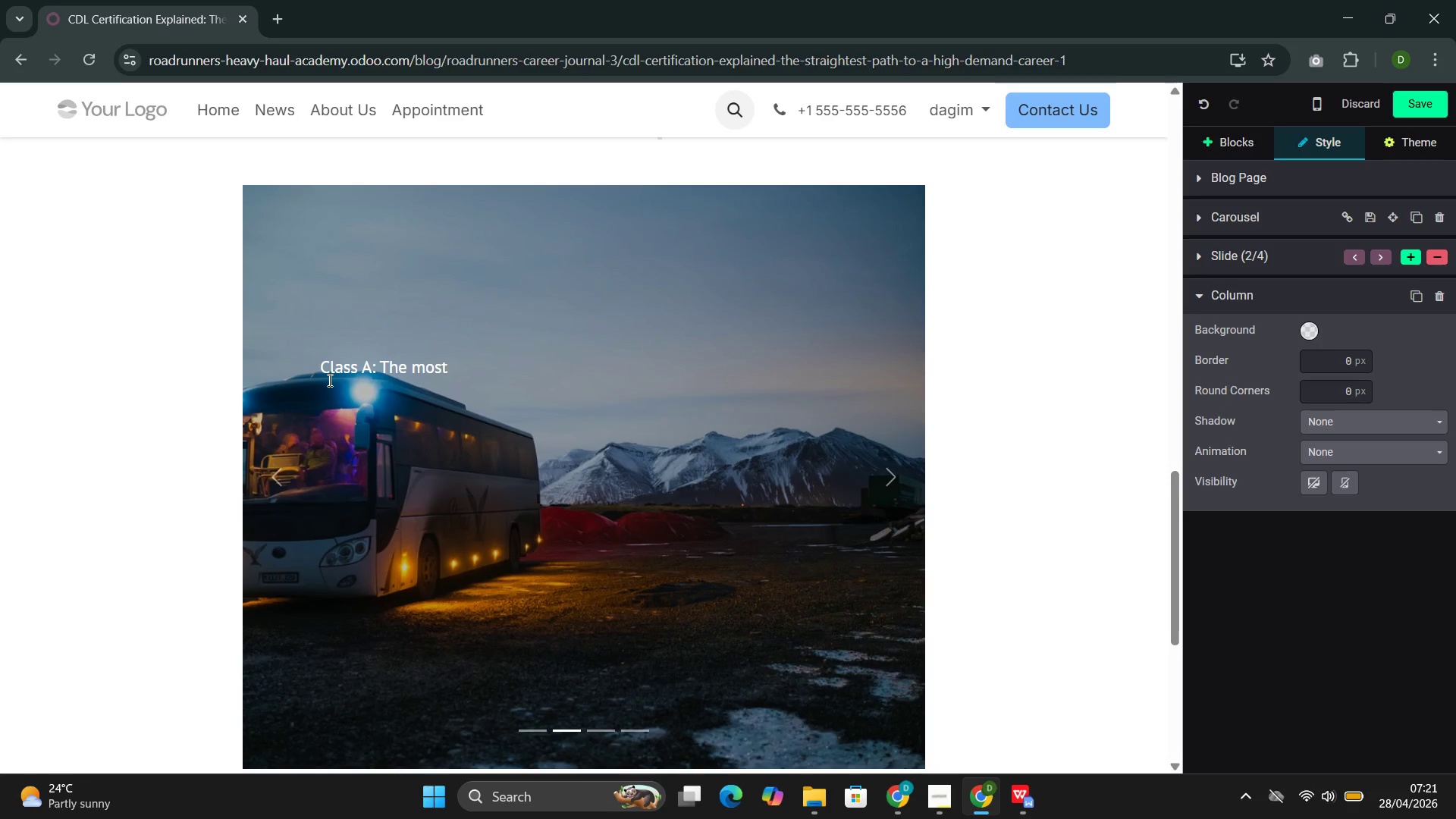 
type(comprehensive D)
key(Backspace)
type(CDL. Permits )
 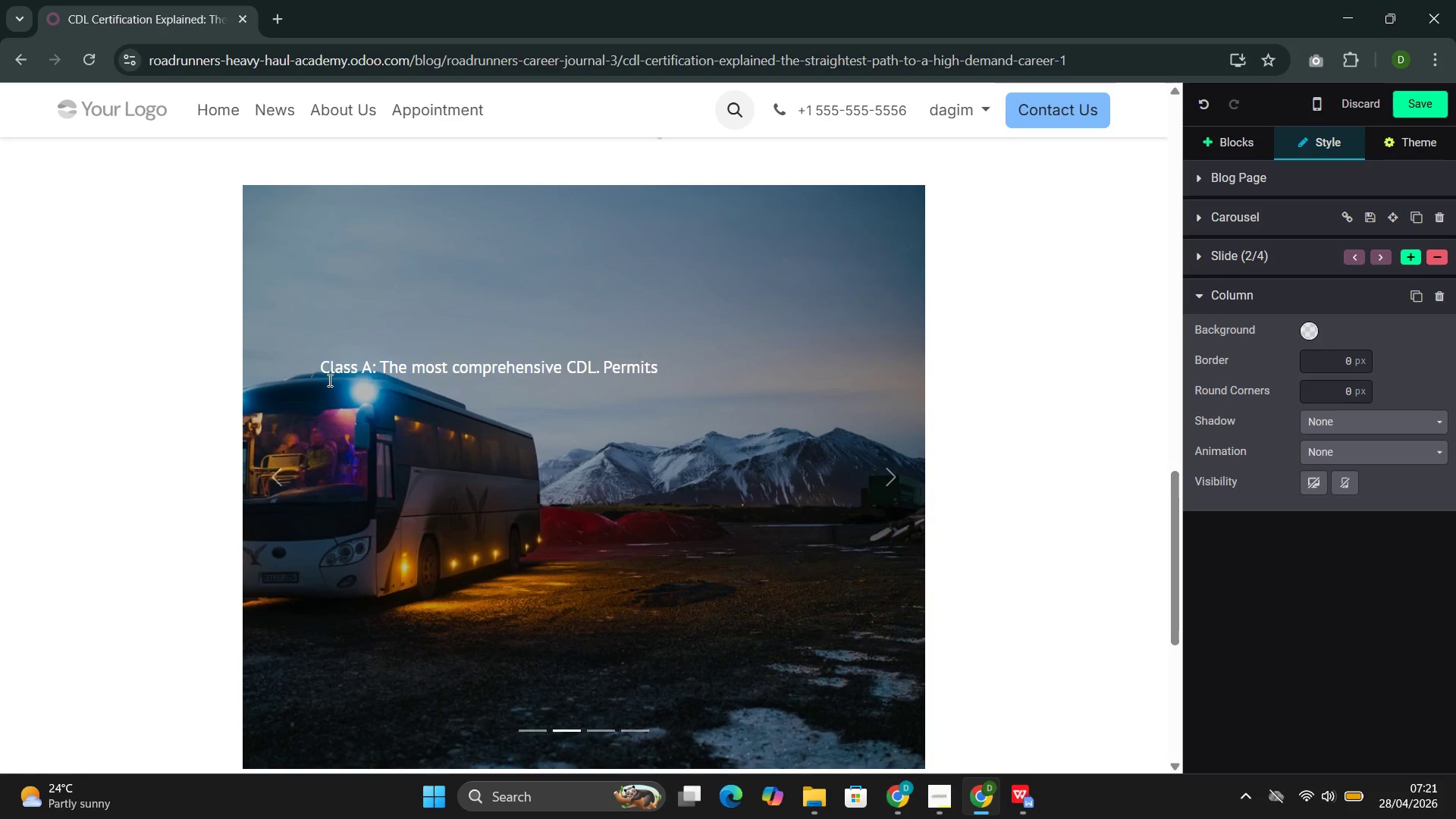 
wait(8.34)
 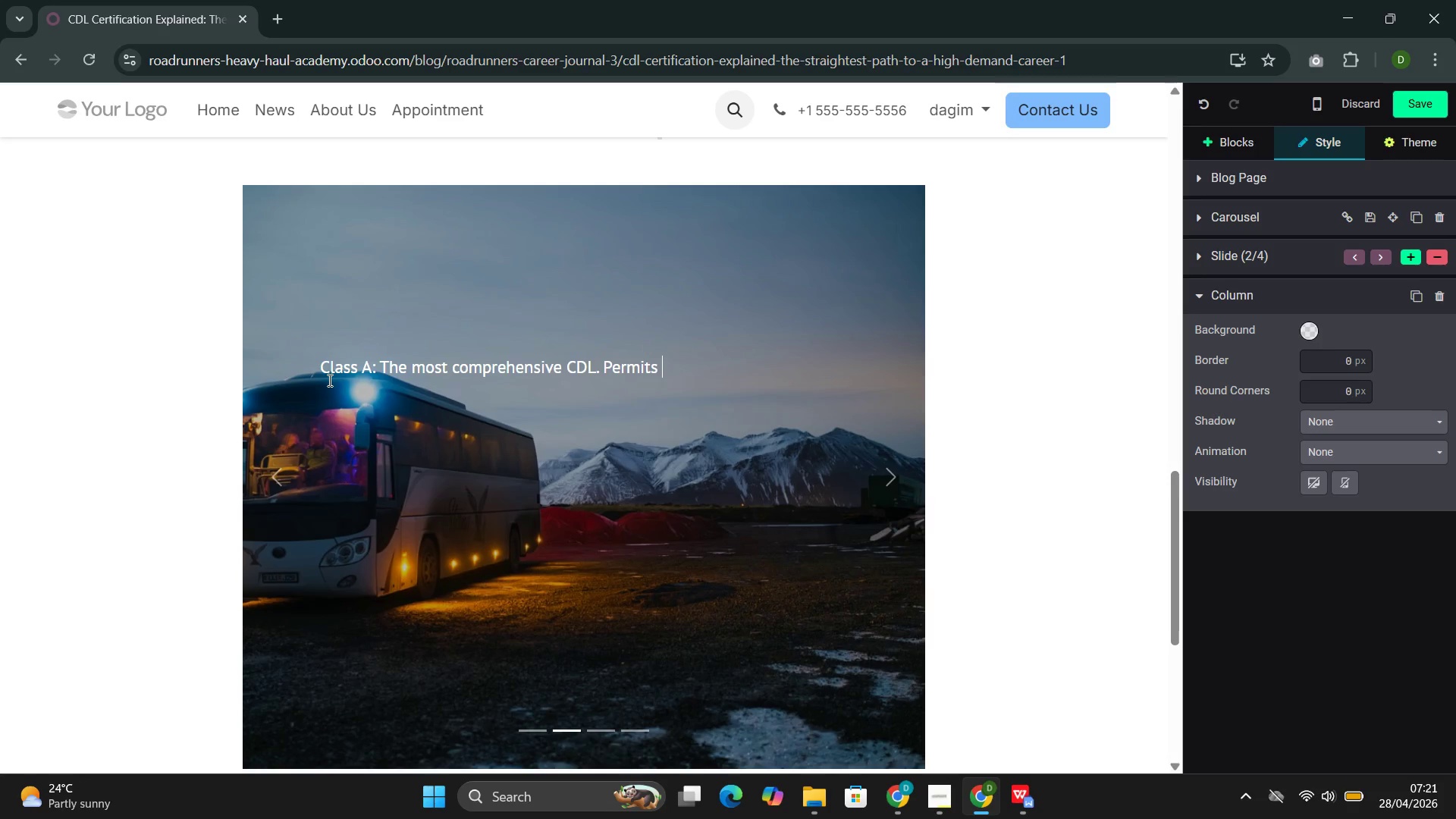 
type(opr)
 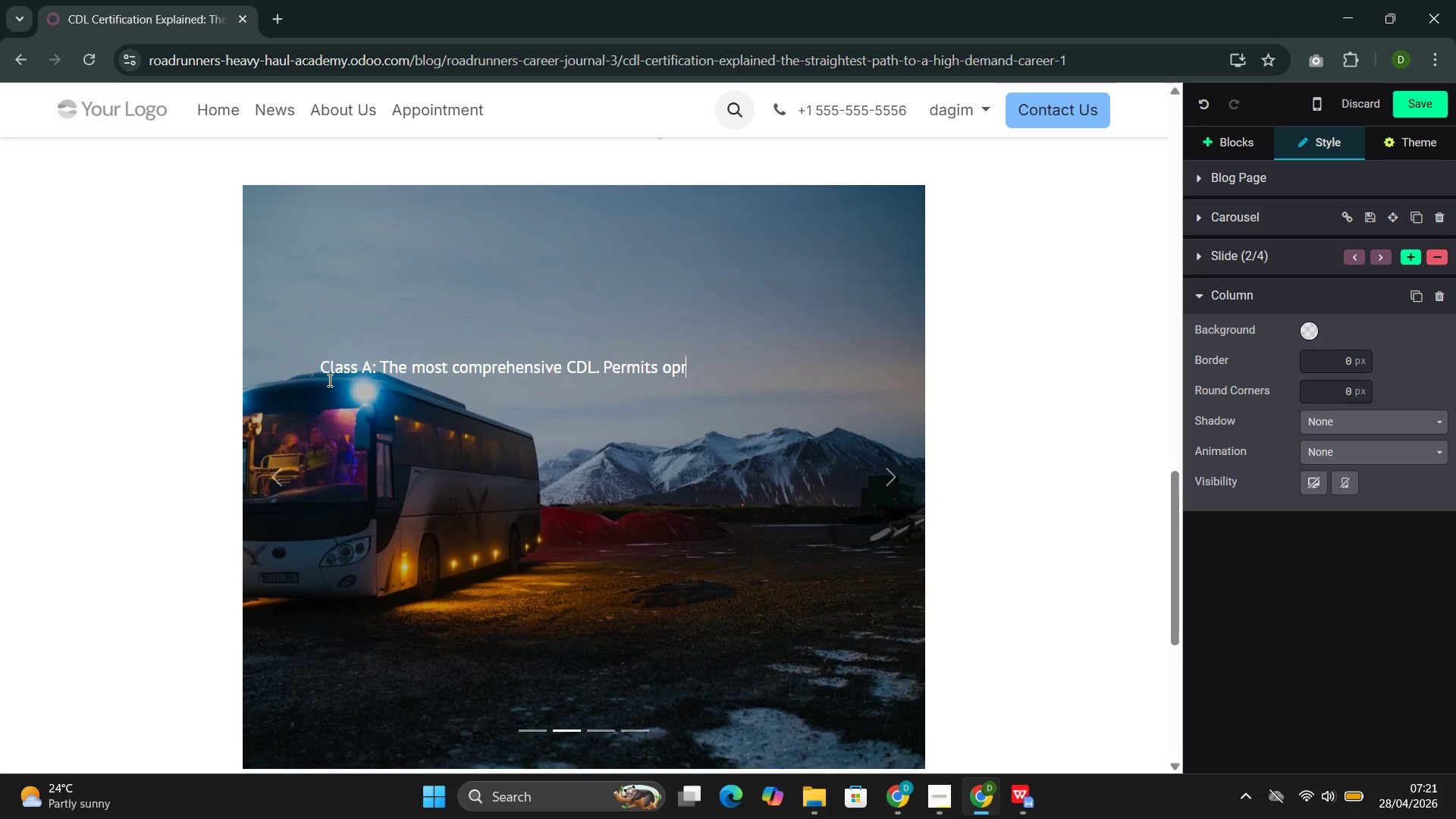 
wait(18.03)
 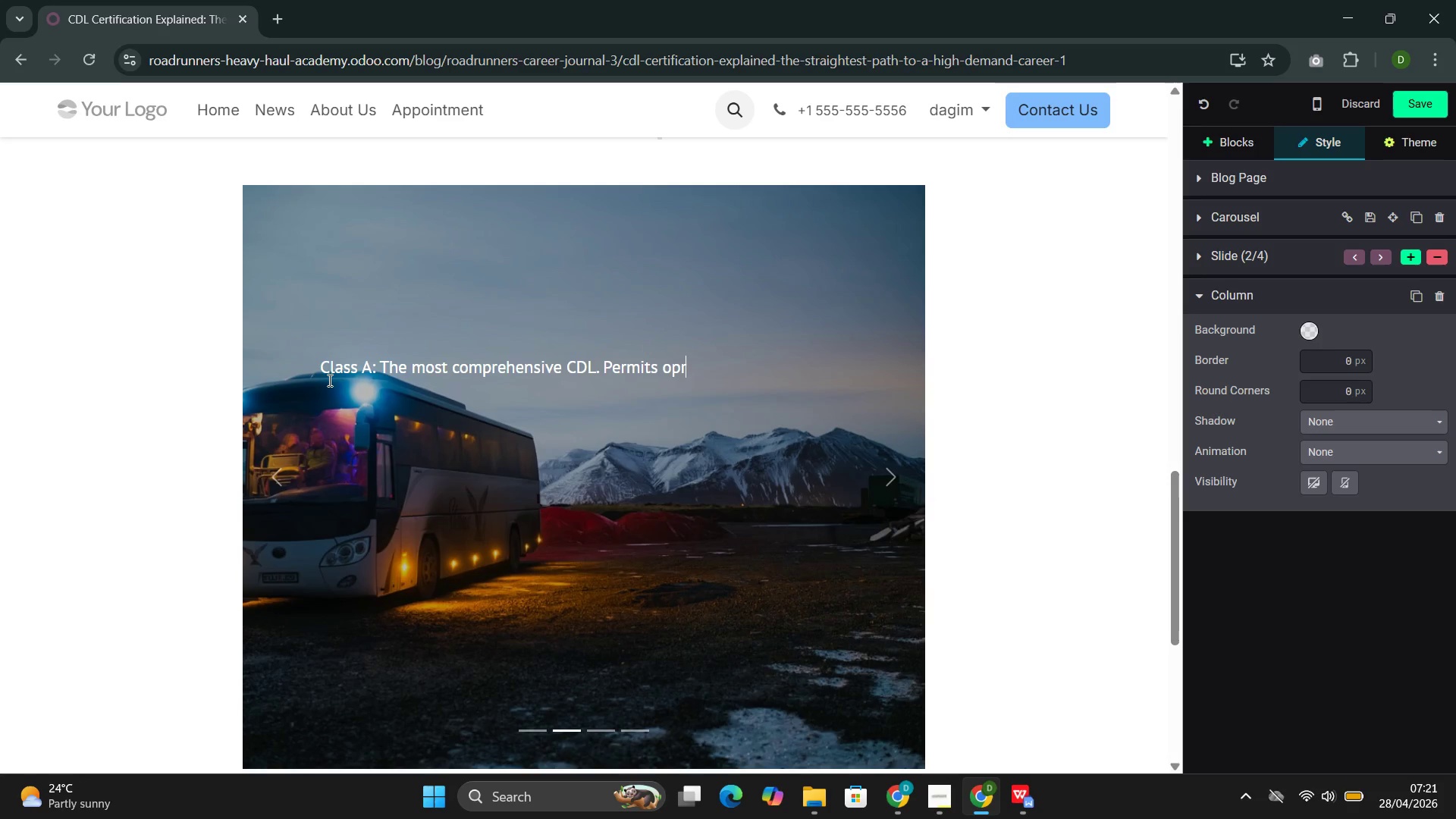 
type(ation)
 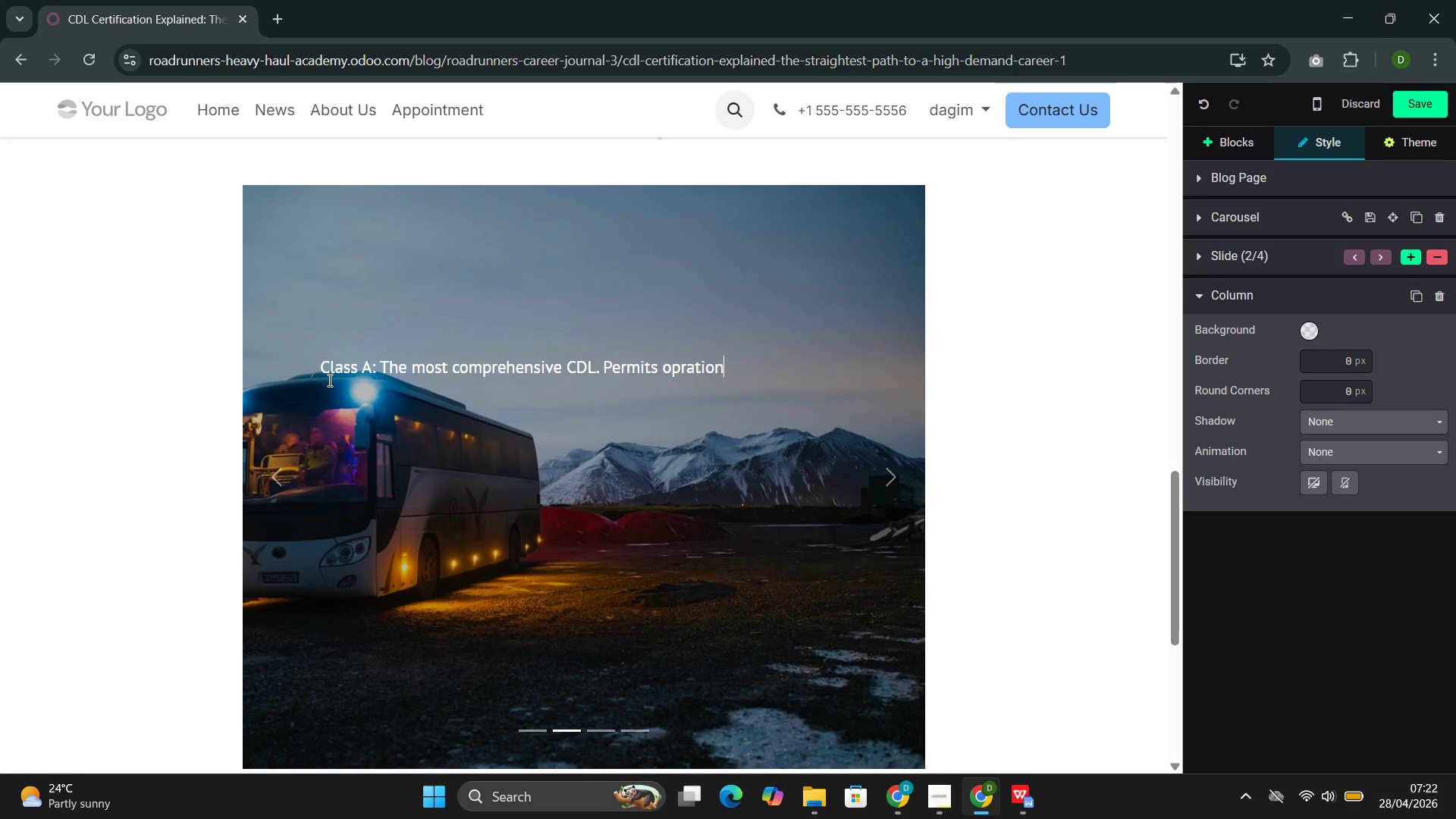 
wait(14.64)
 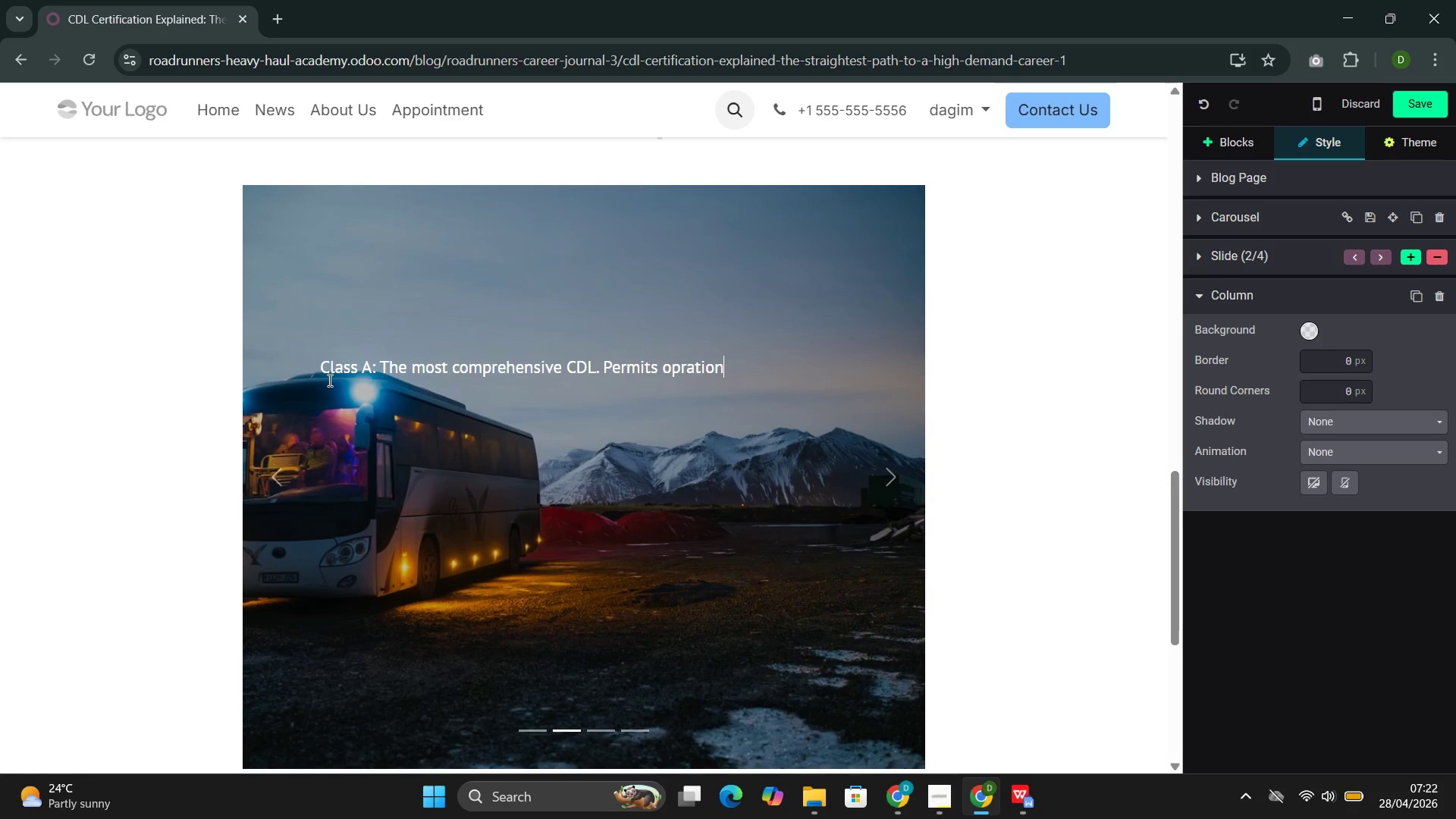 
type( of )
 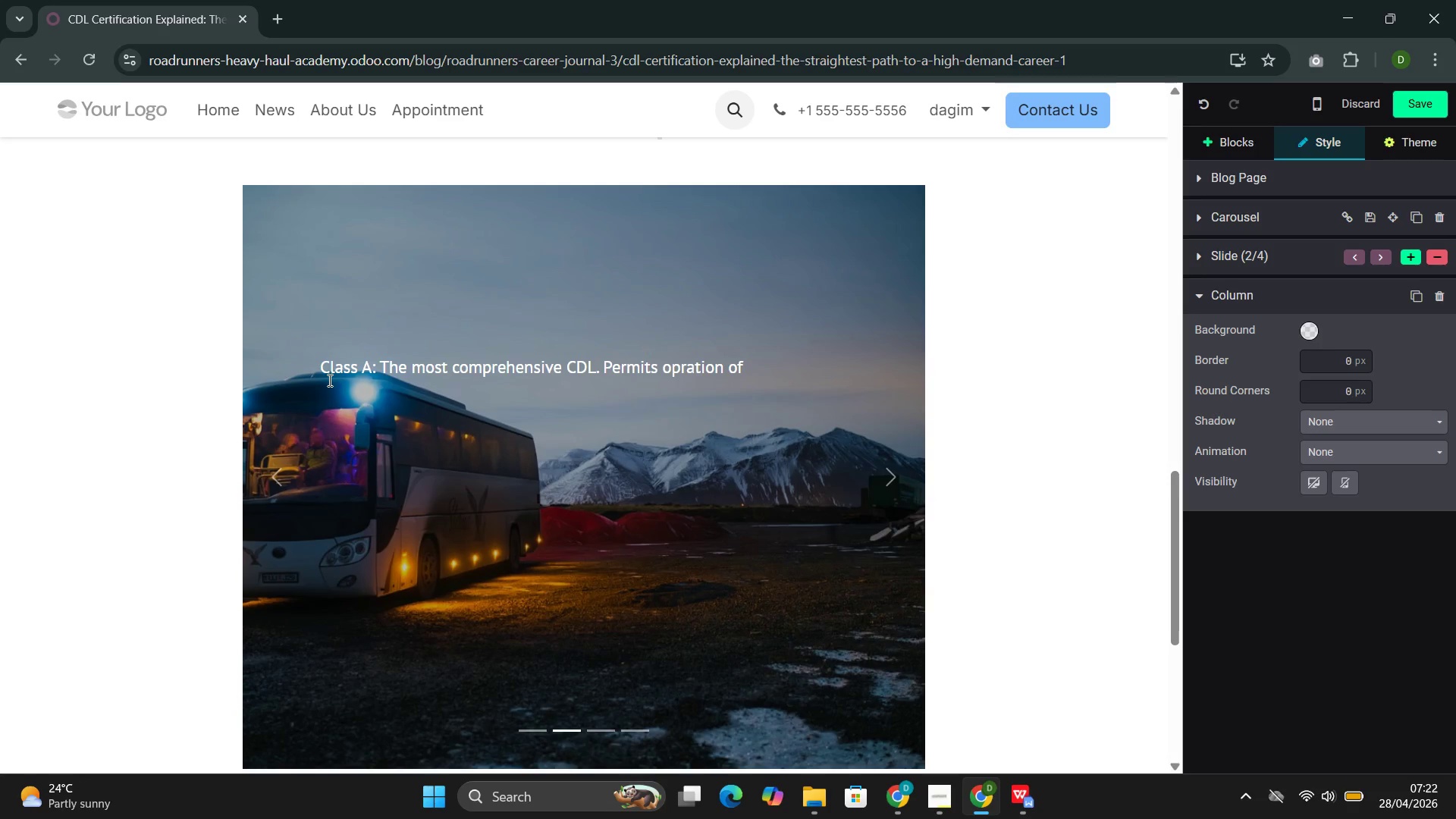 
wait(6.55)
 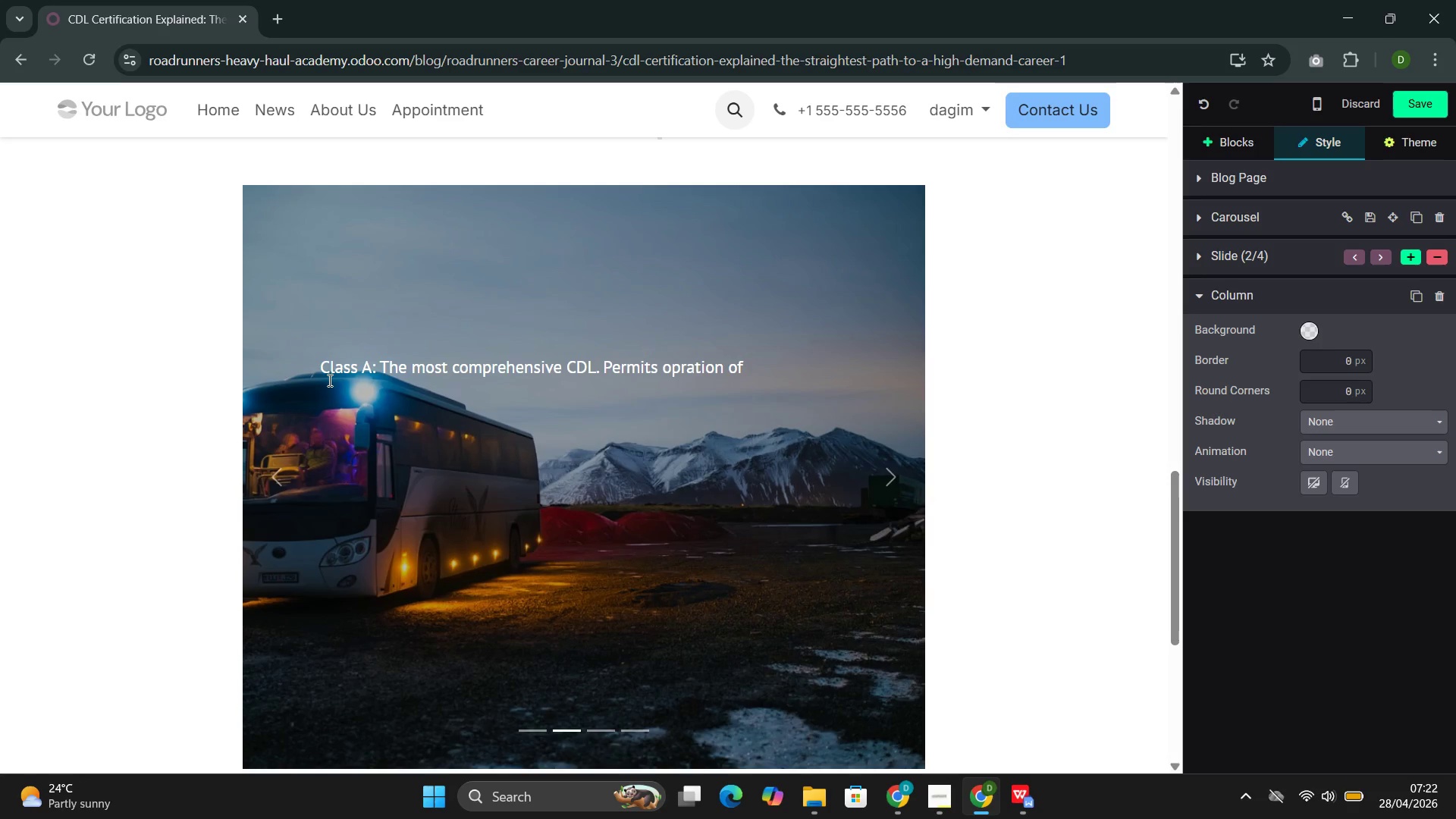 
type(combina)
 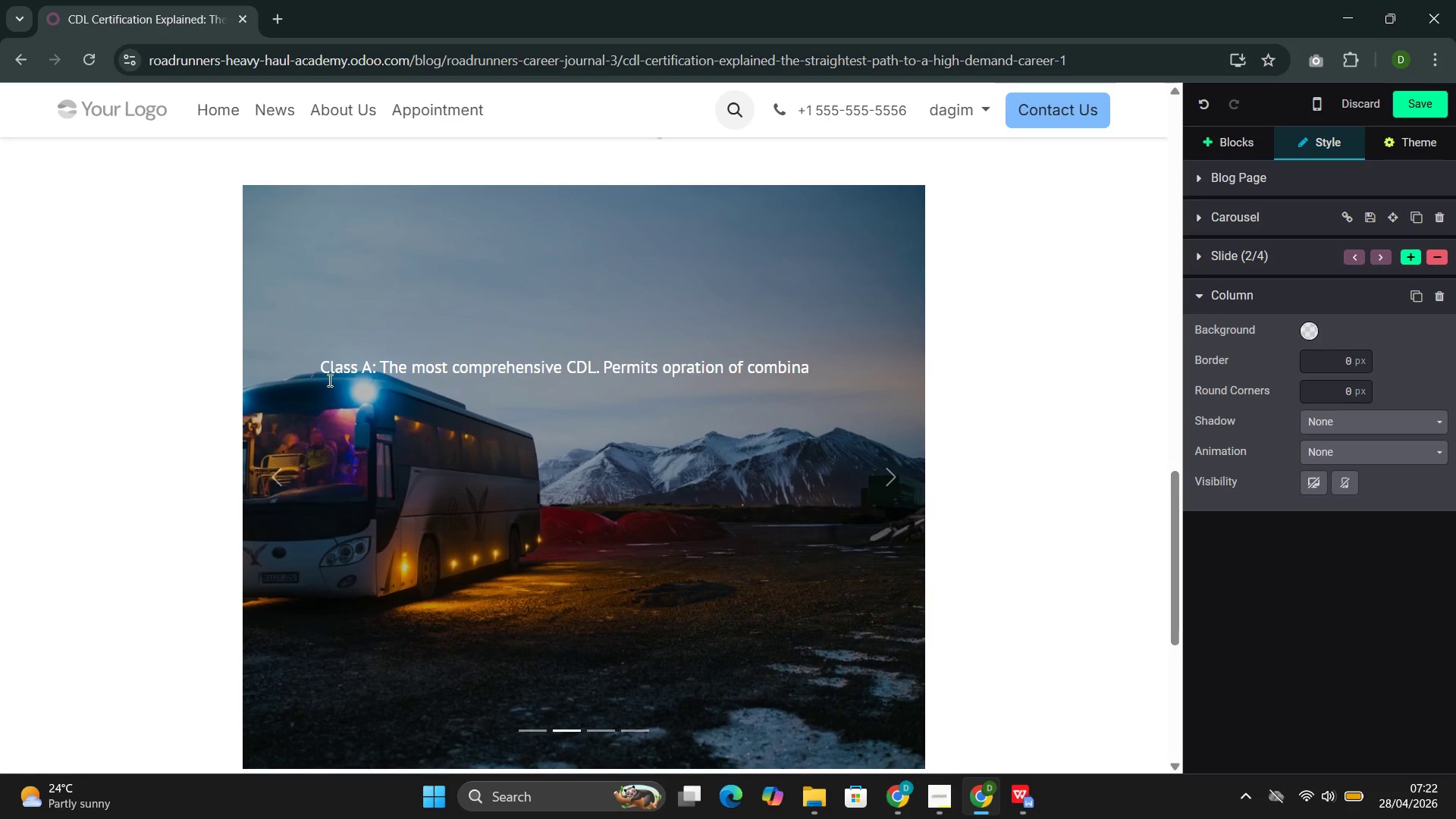 
type(tion vehicles with a go)
key(Backspace)
type(ross)
 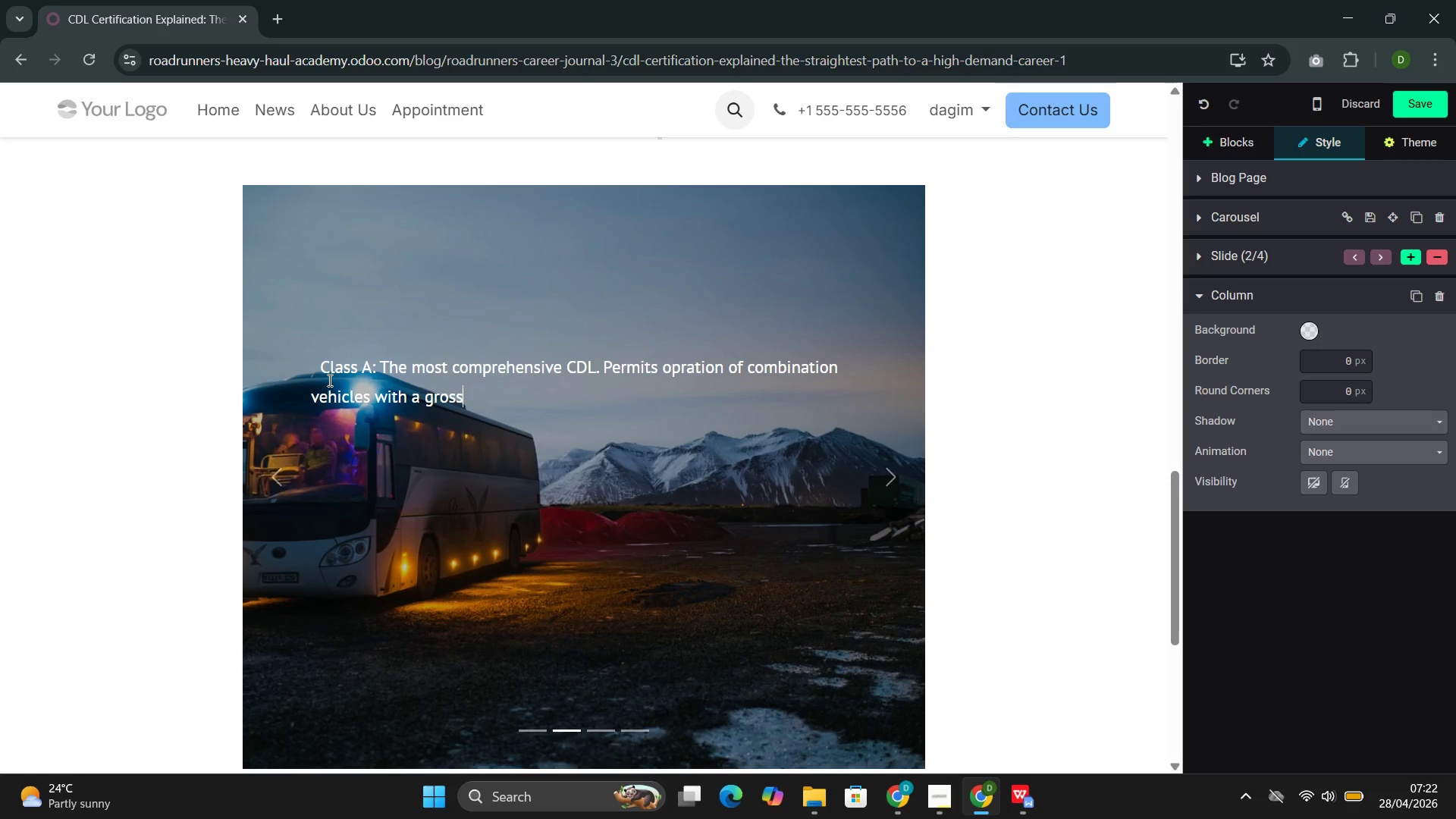 
wait(24.45)
 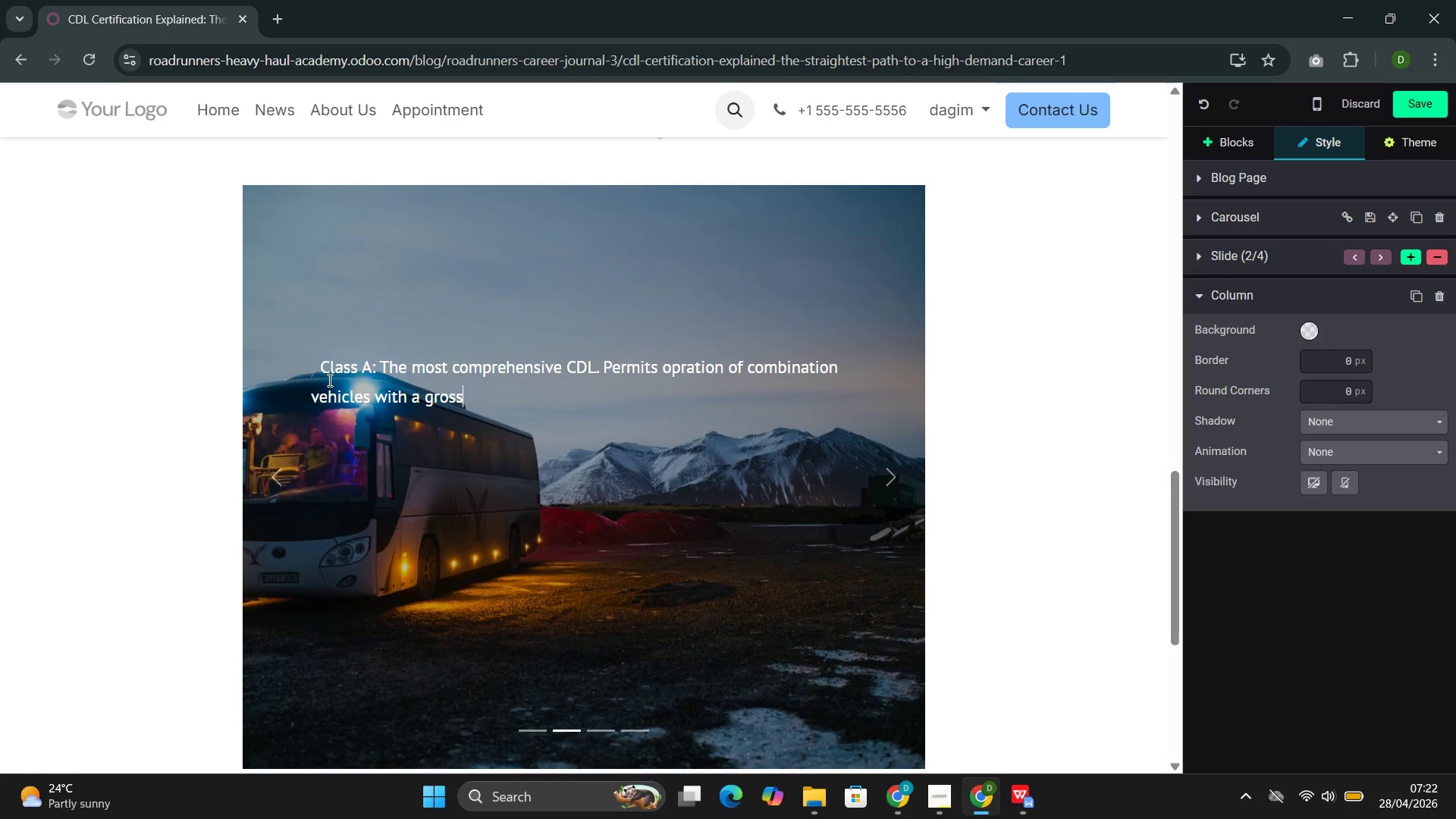 
type(combination we)
 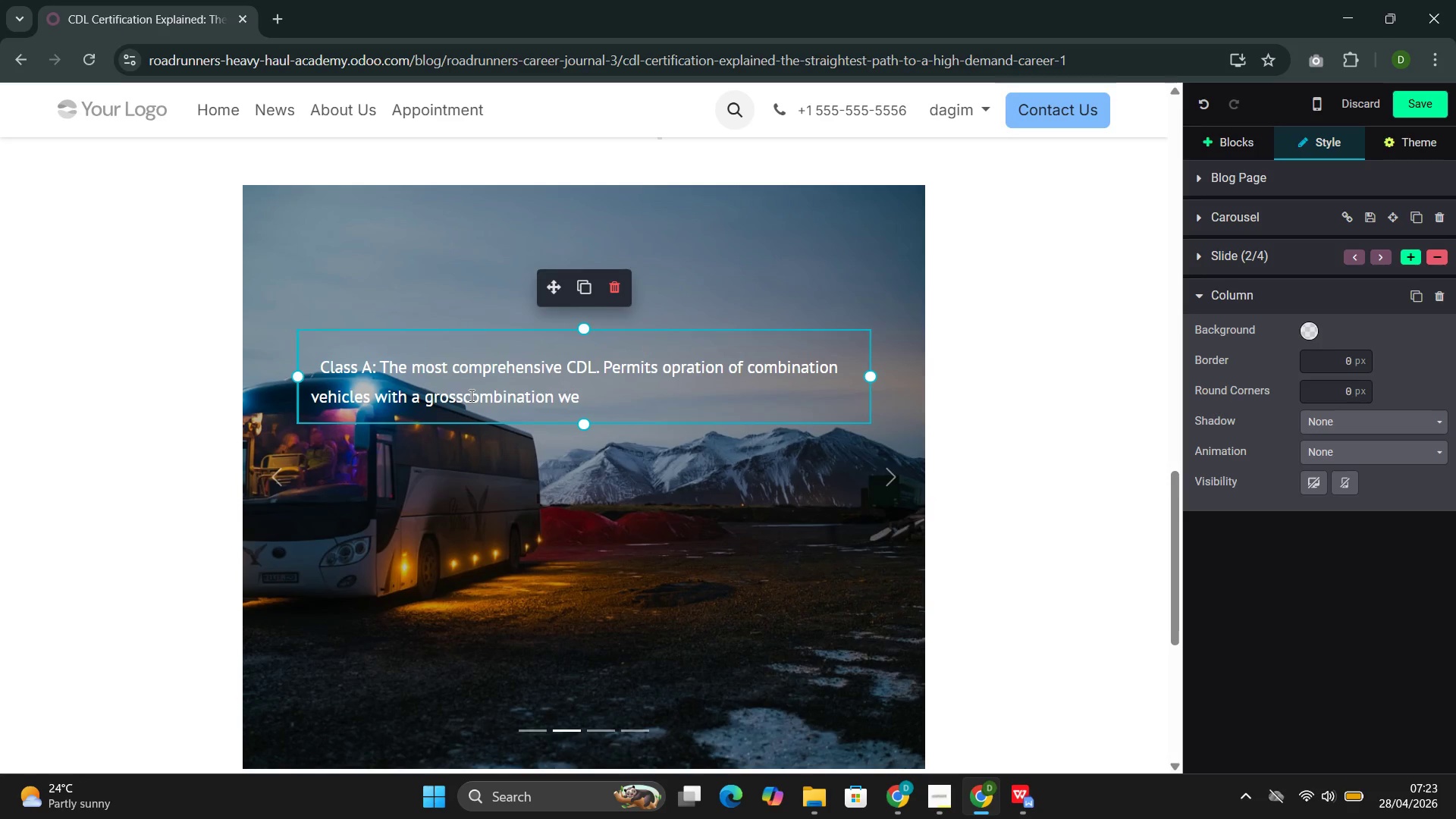 
left_click([460, 400])
 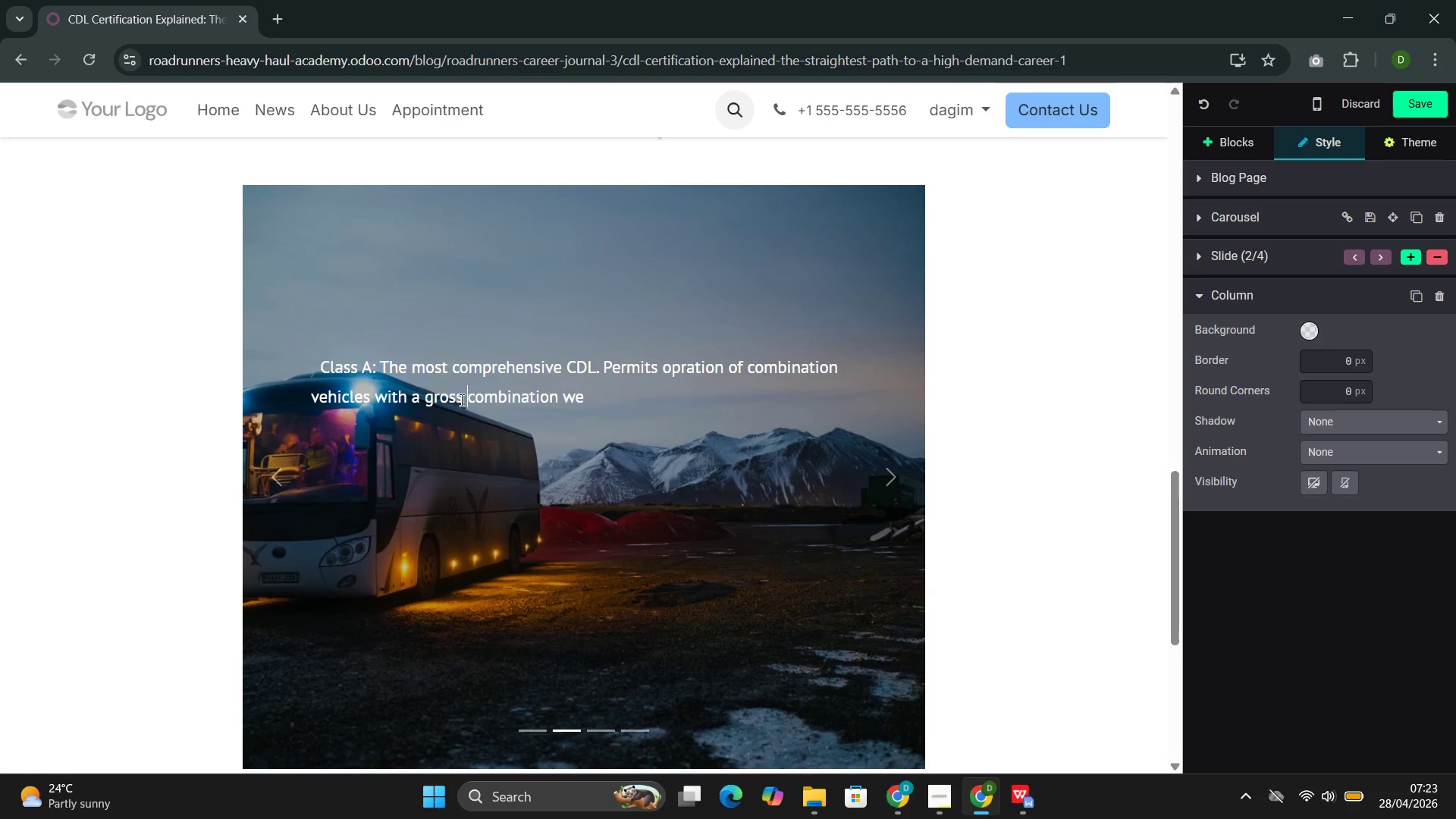 
key(Space)
 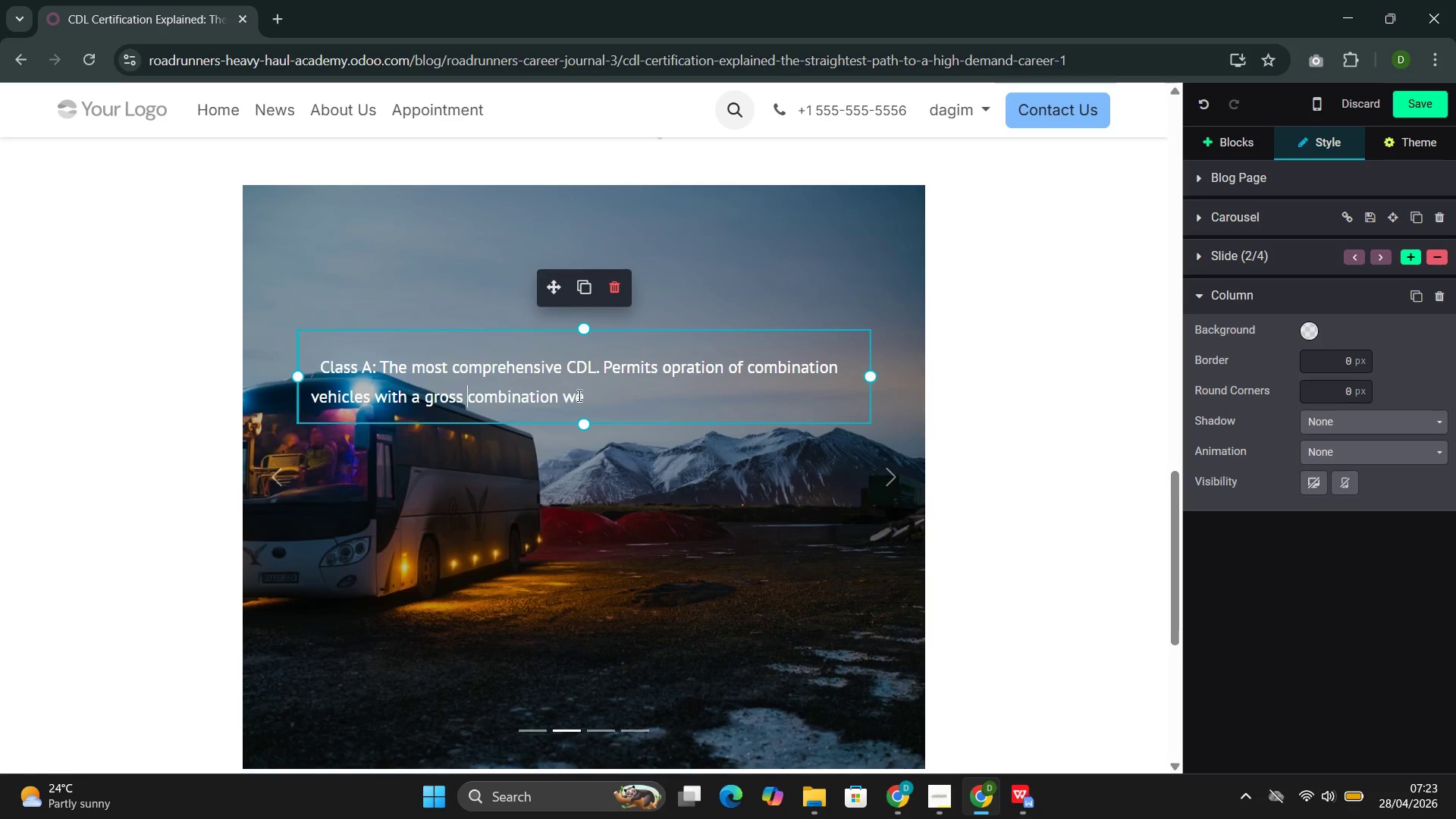 
left_click([585, 396])
 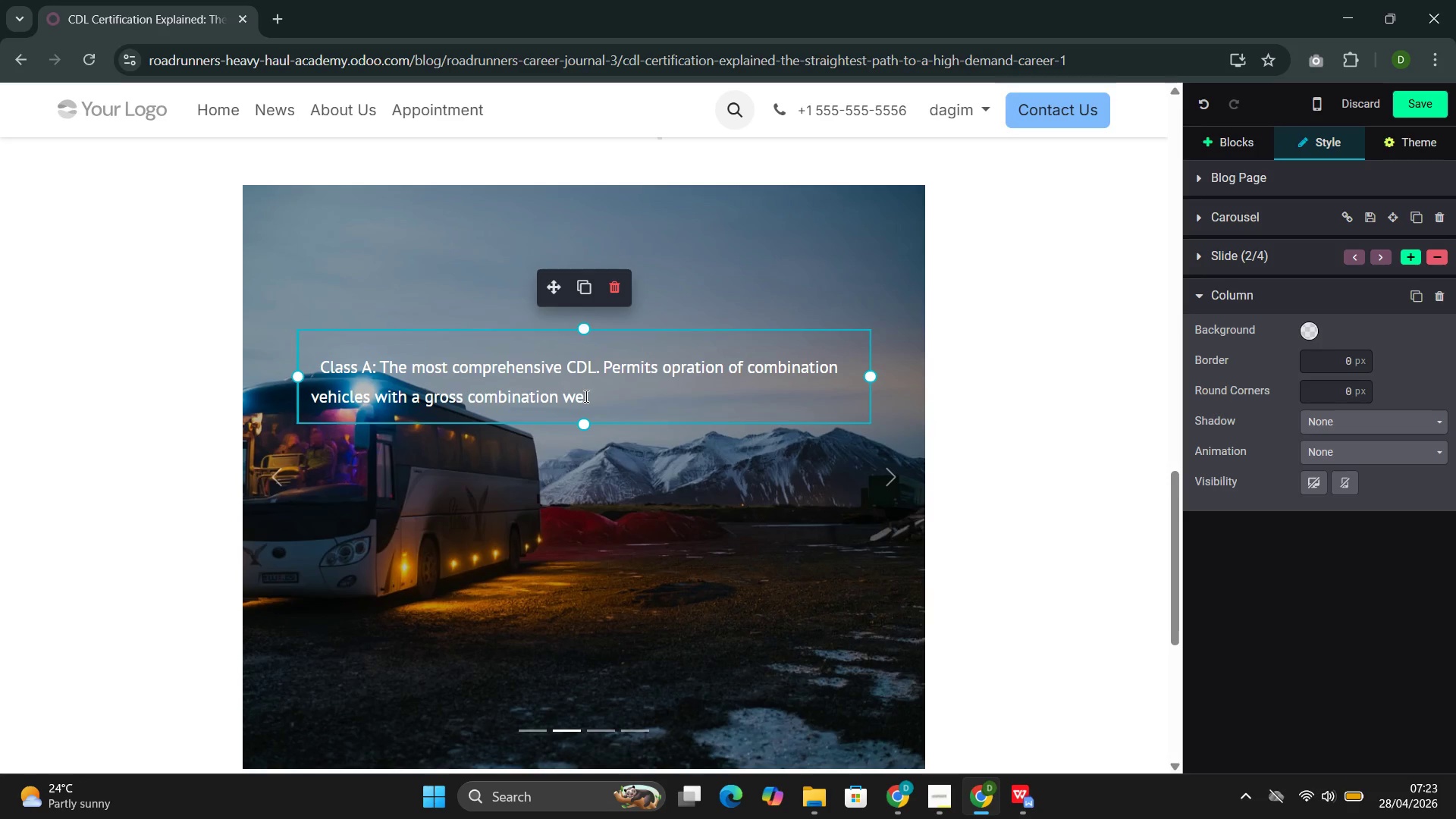 
type(ight)
 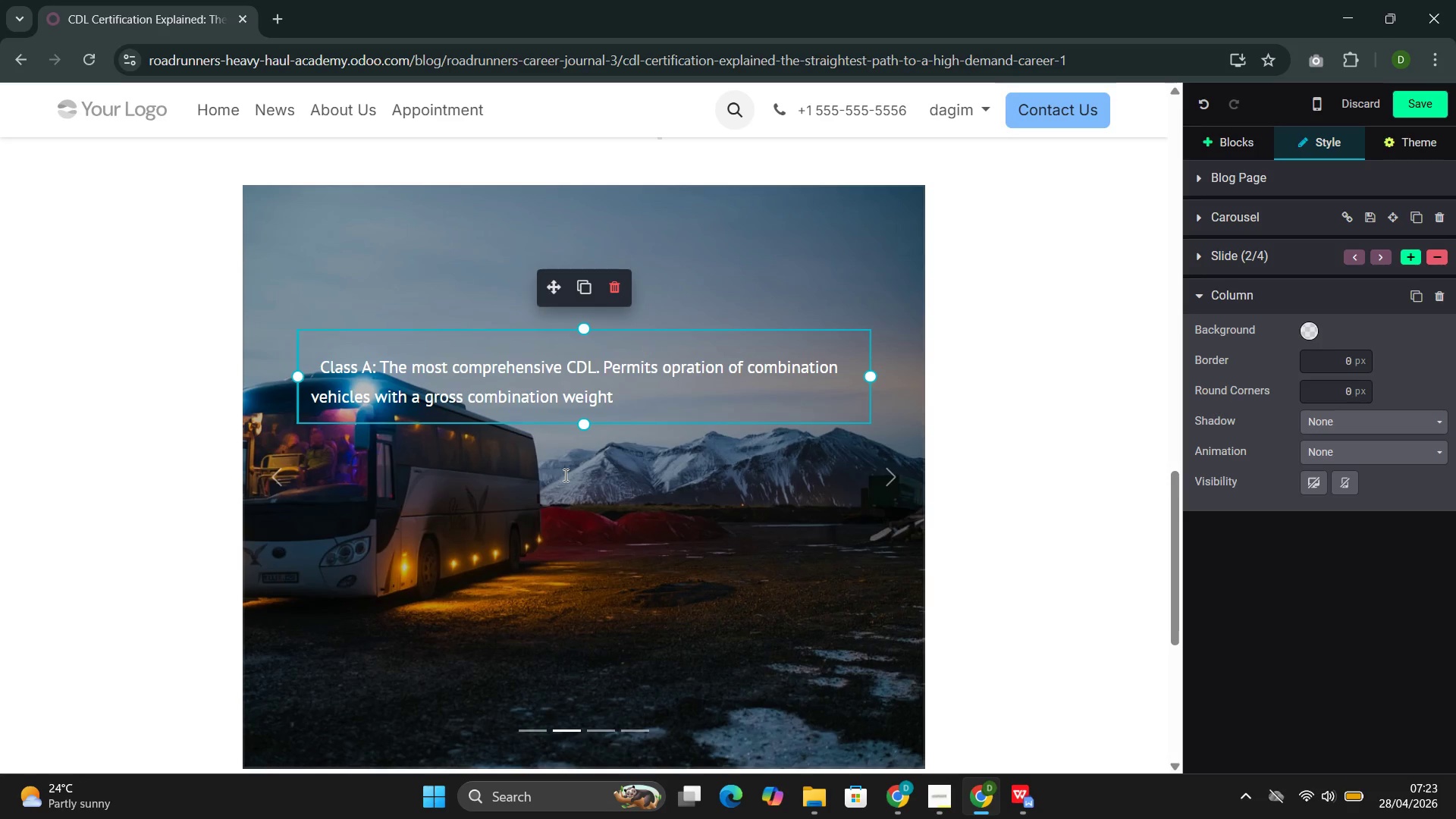 
type(r)
key(Backspace)
type( rating)
 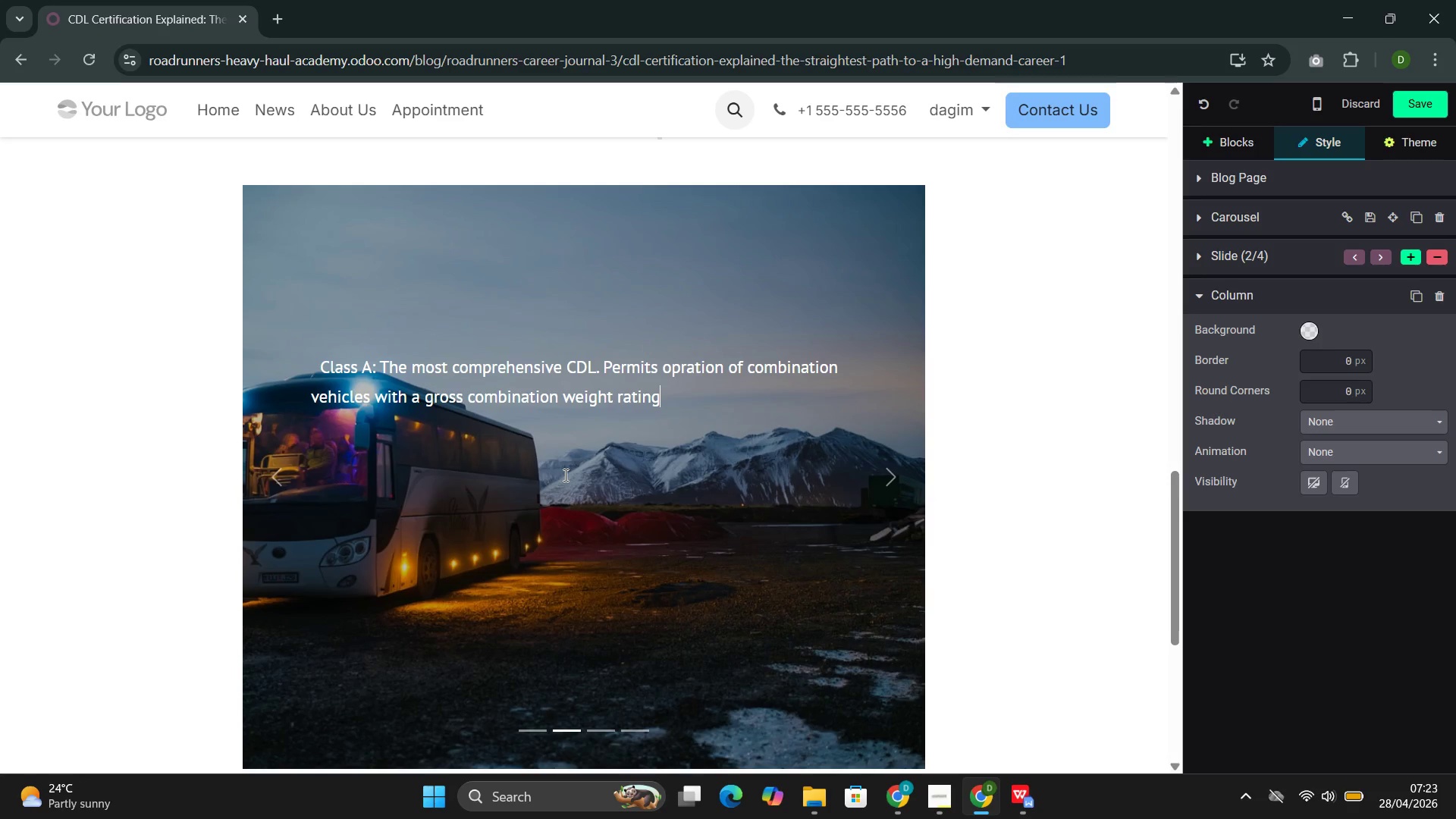 
wait(5.89)
 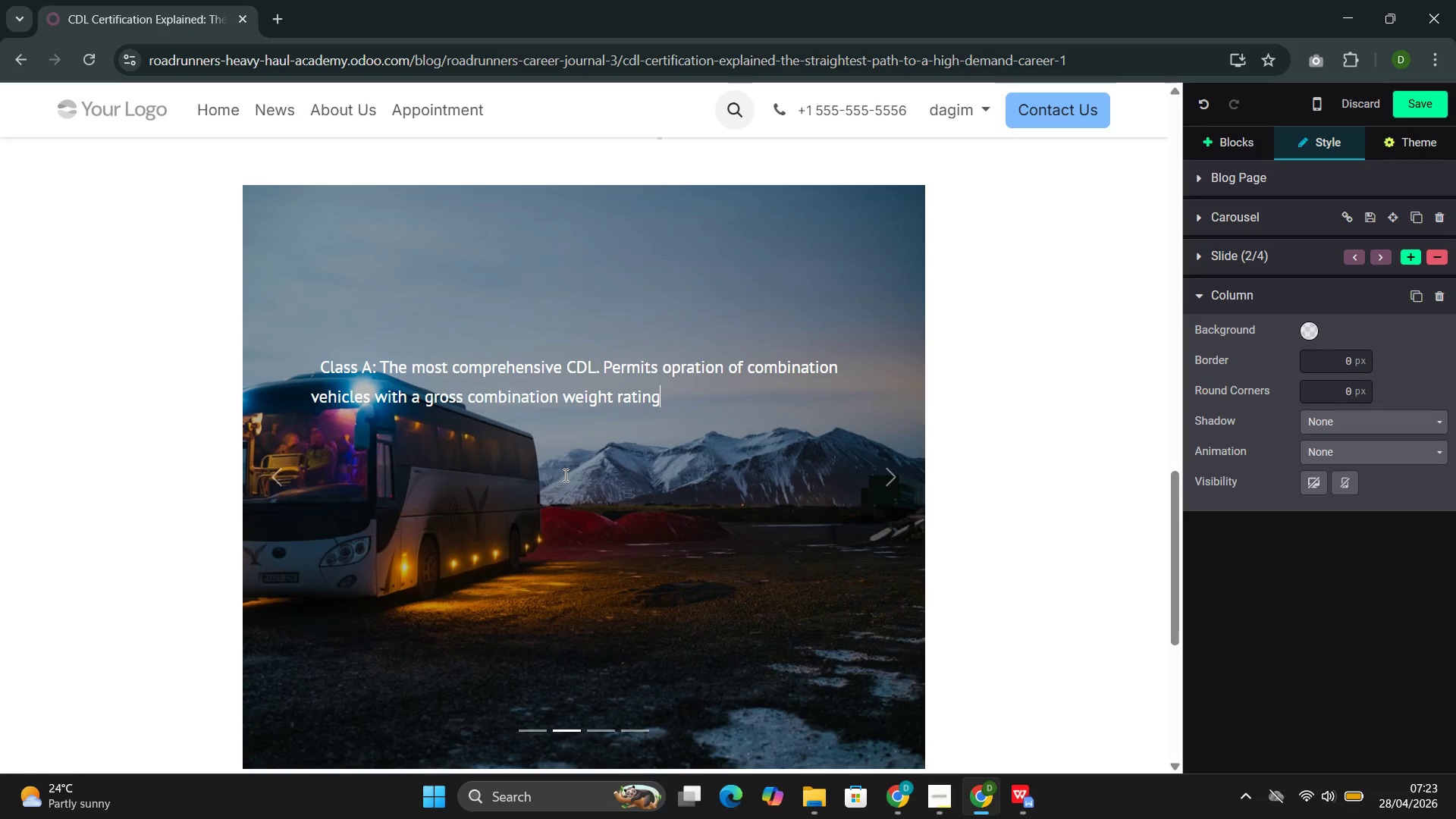 
type( ())
 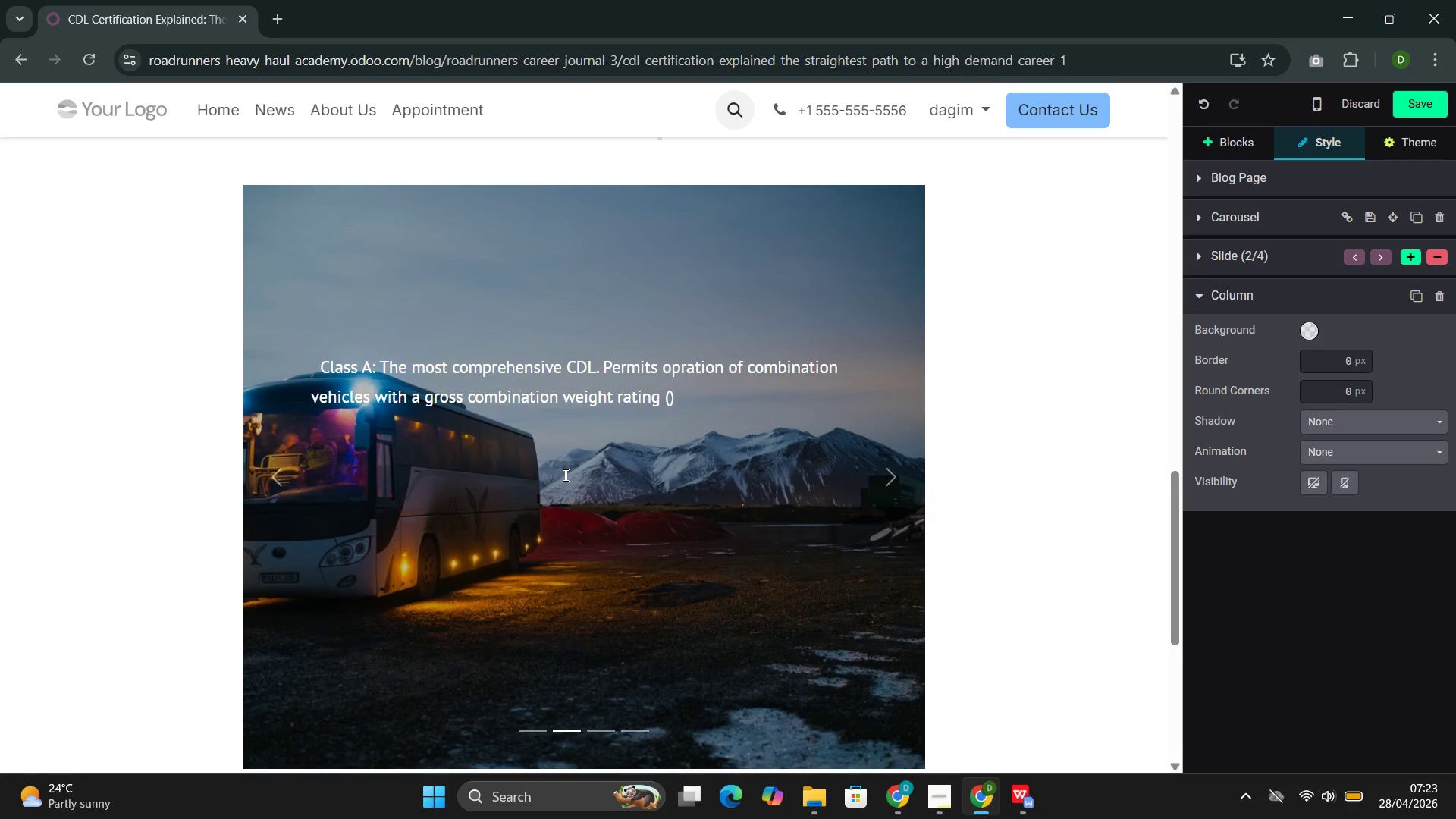 
key(ArrowLeft)
 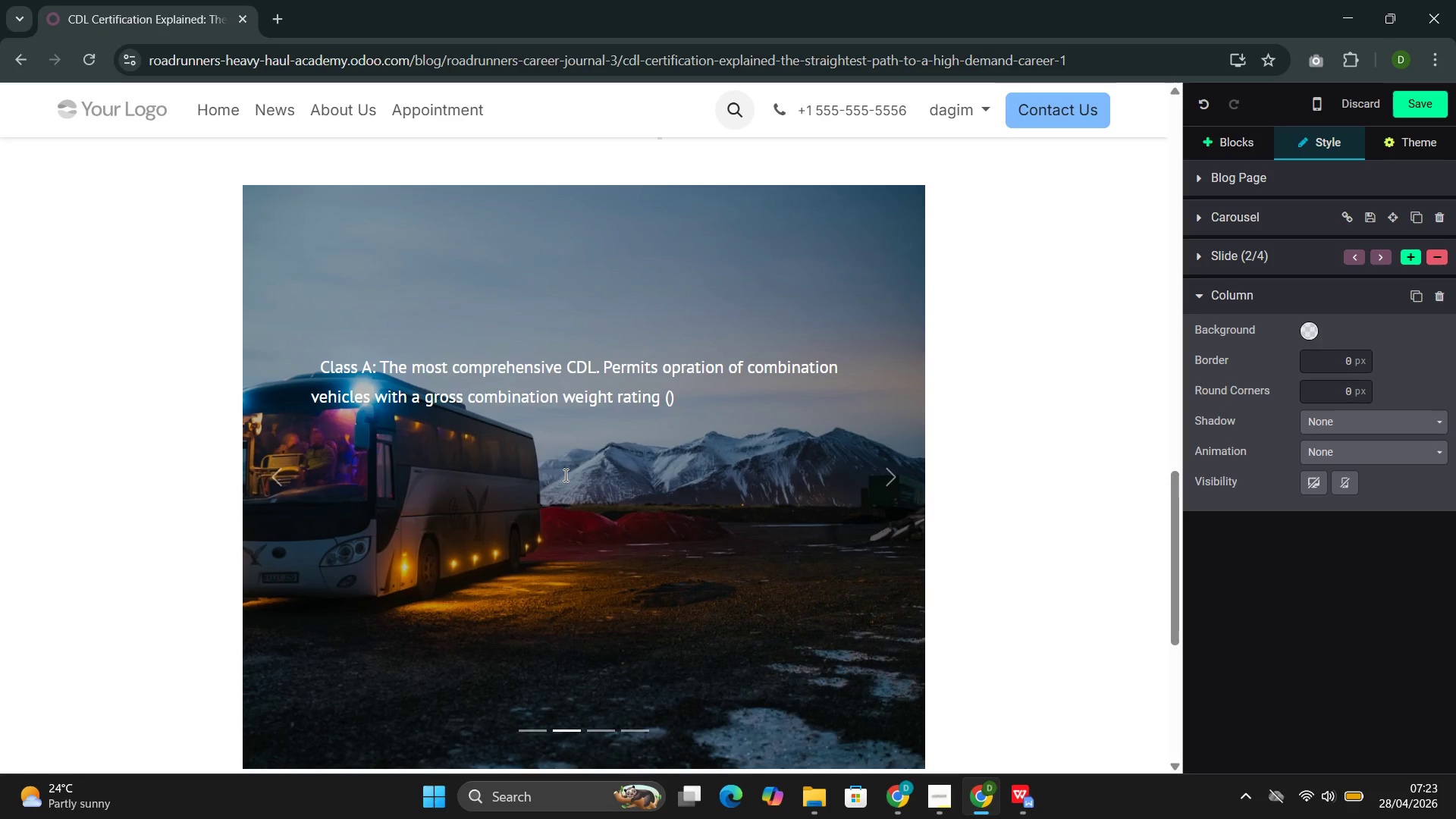 
type(GCWR)
 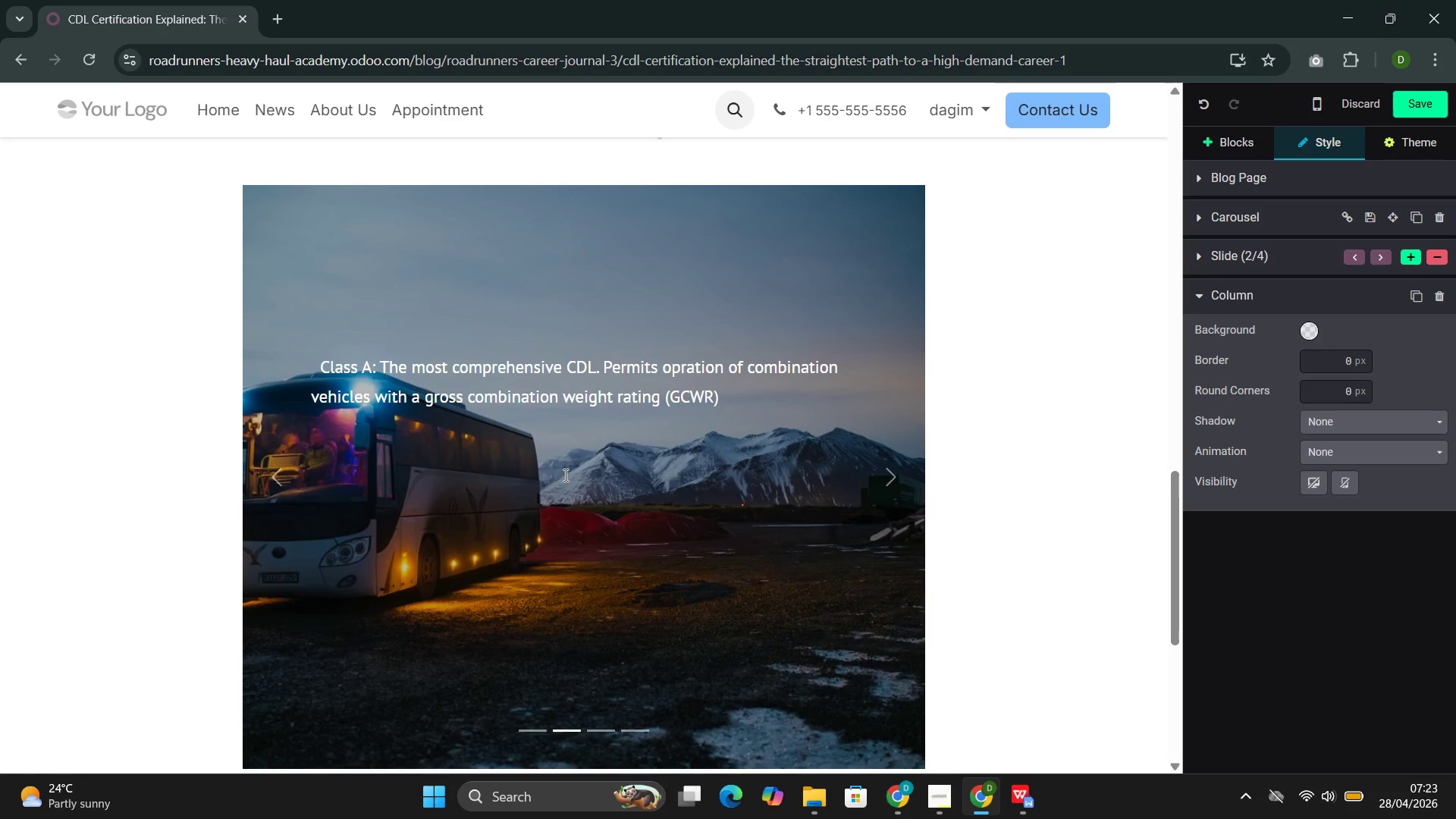 
key(ArrowRight)
 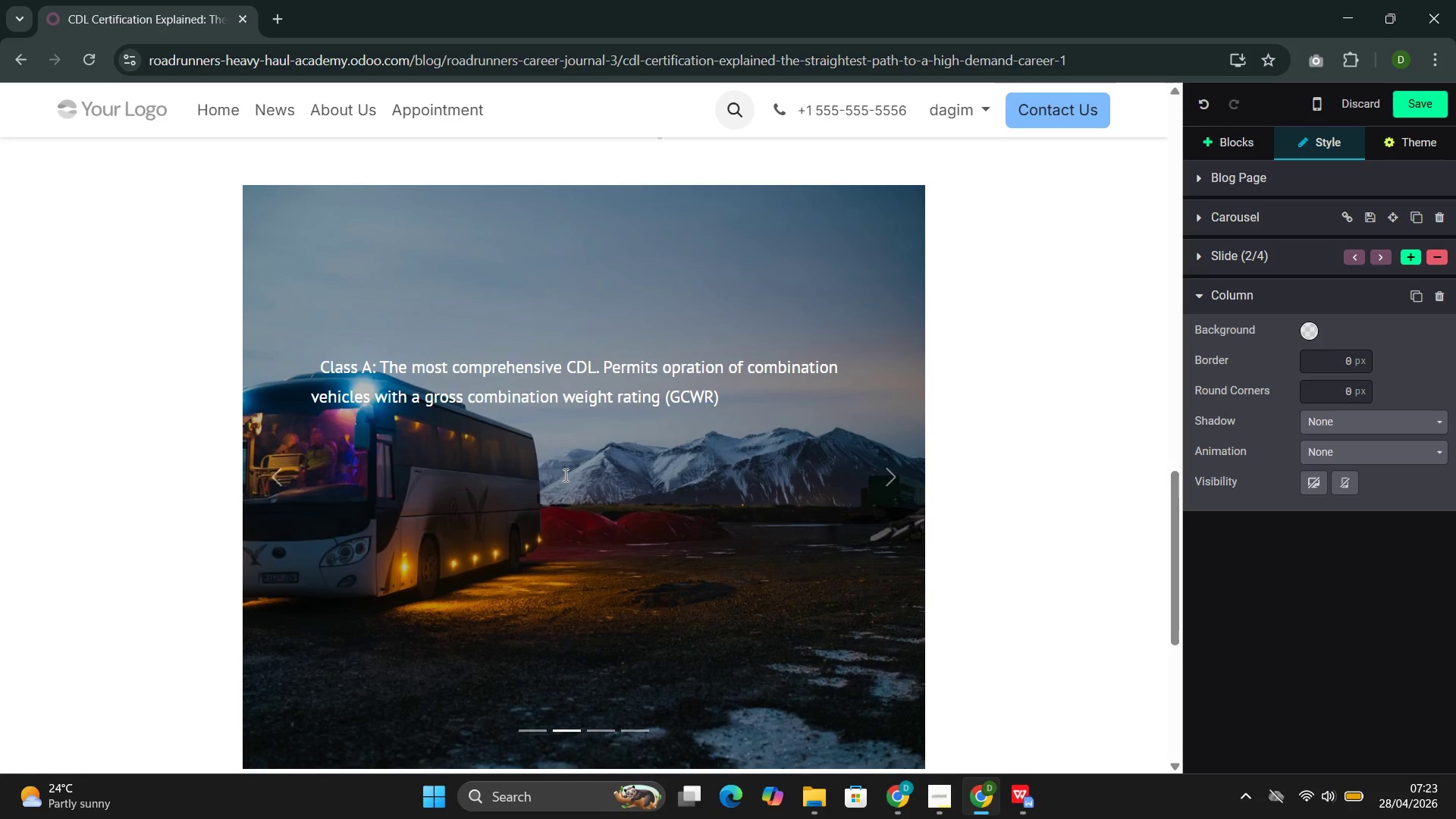 
type( of 26,001 poi)
key(Backspace)
type(und)
 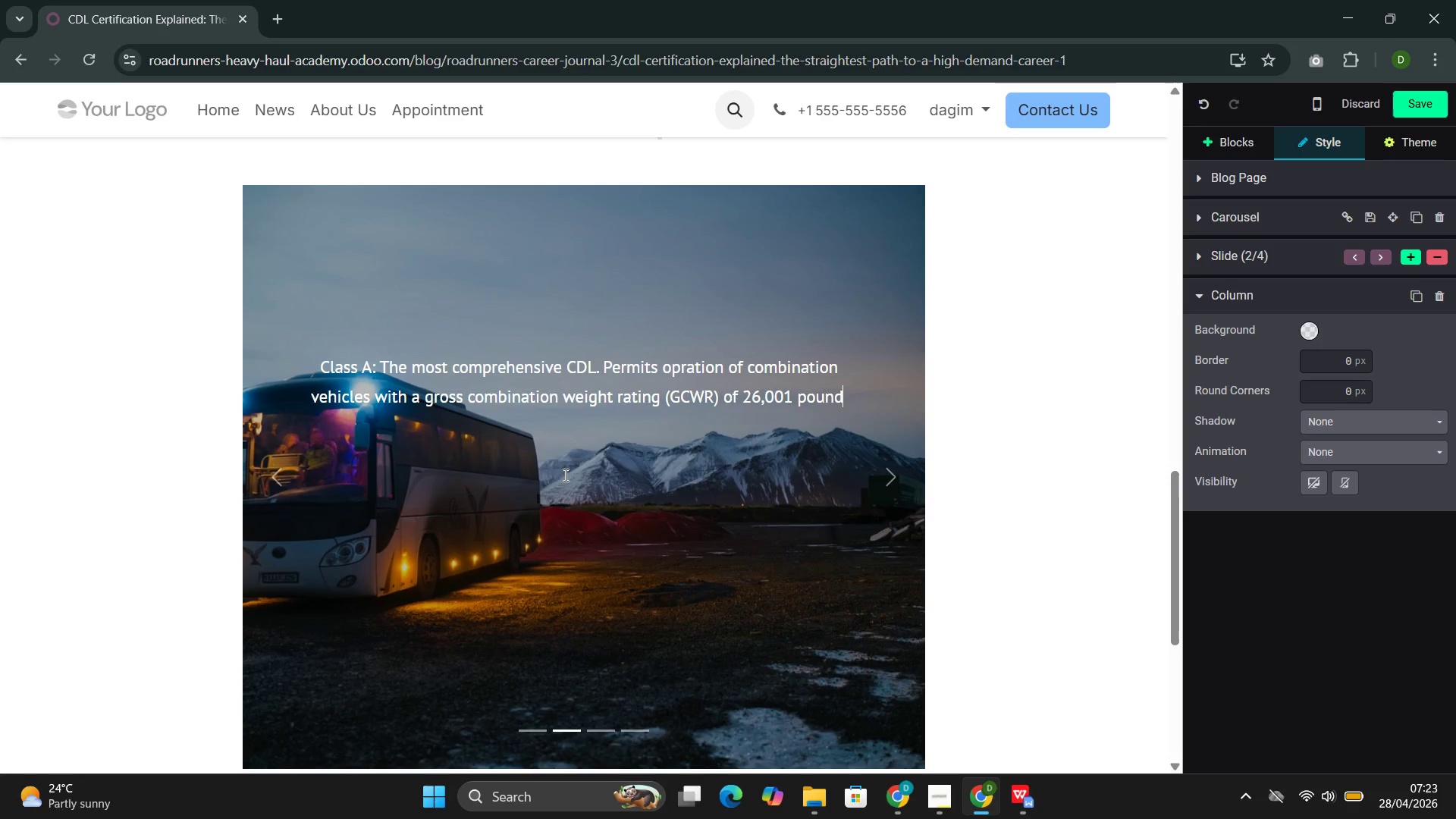 
type( or more, Provided )
 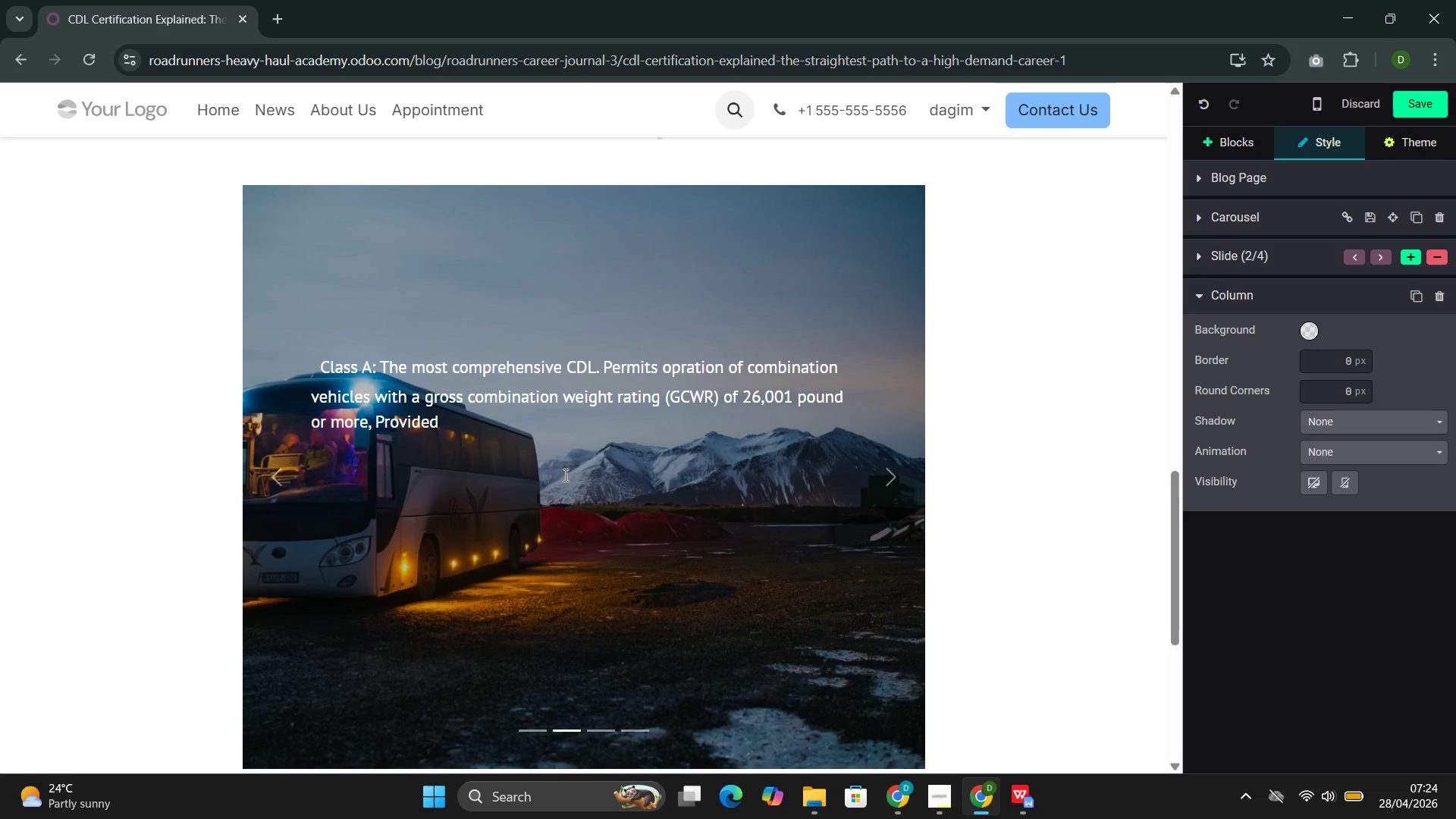 
wait(5.73)
 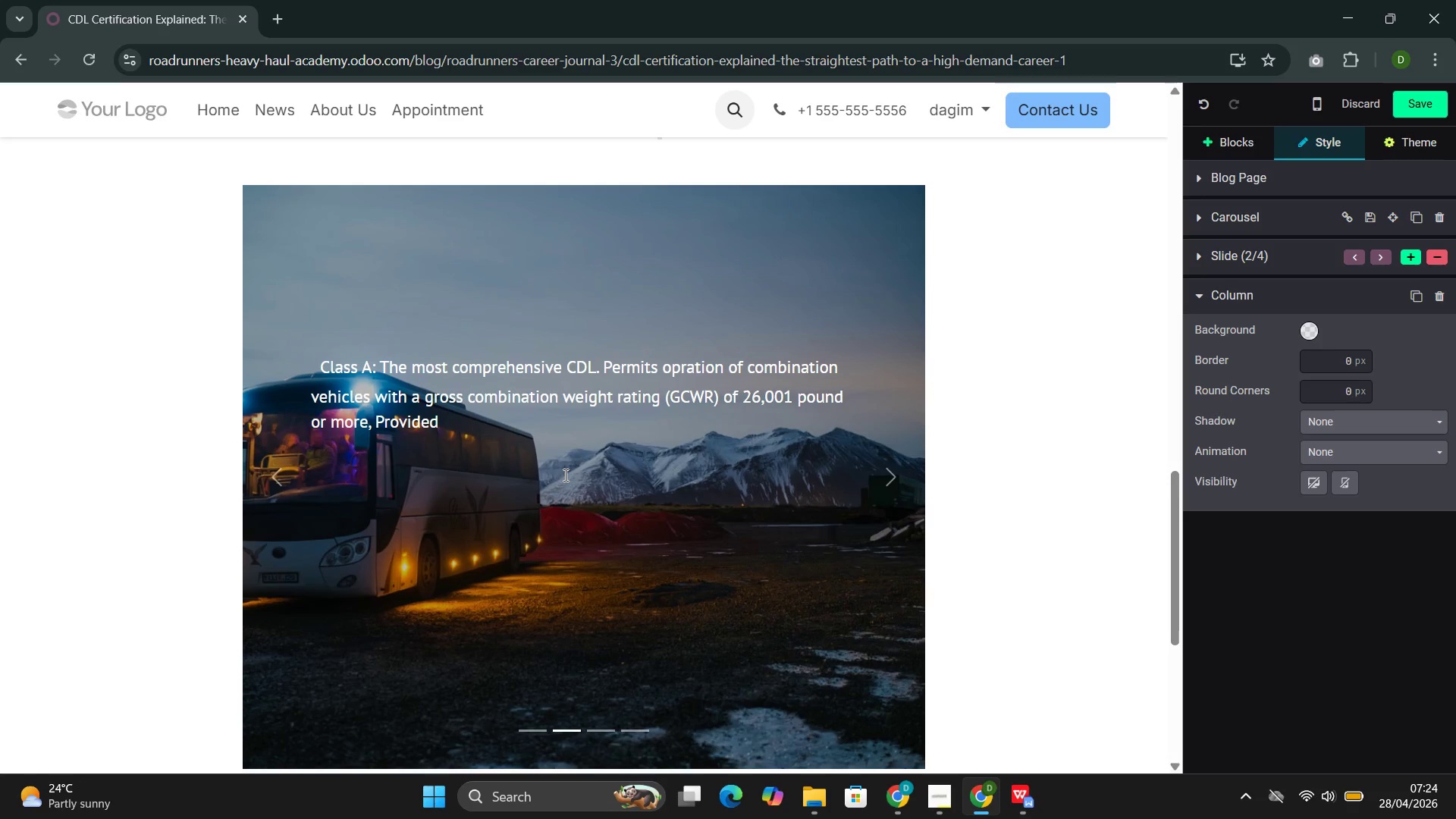 
type(the )
 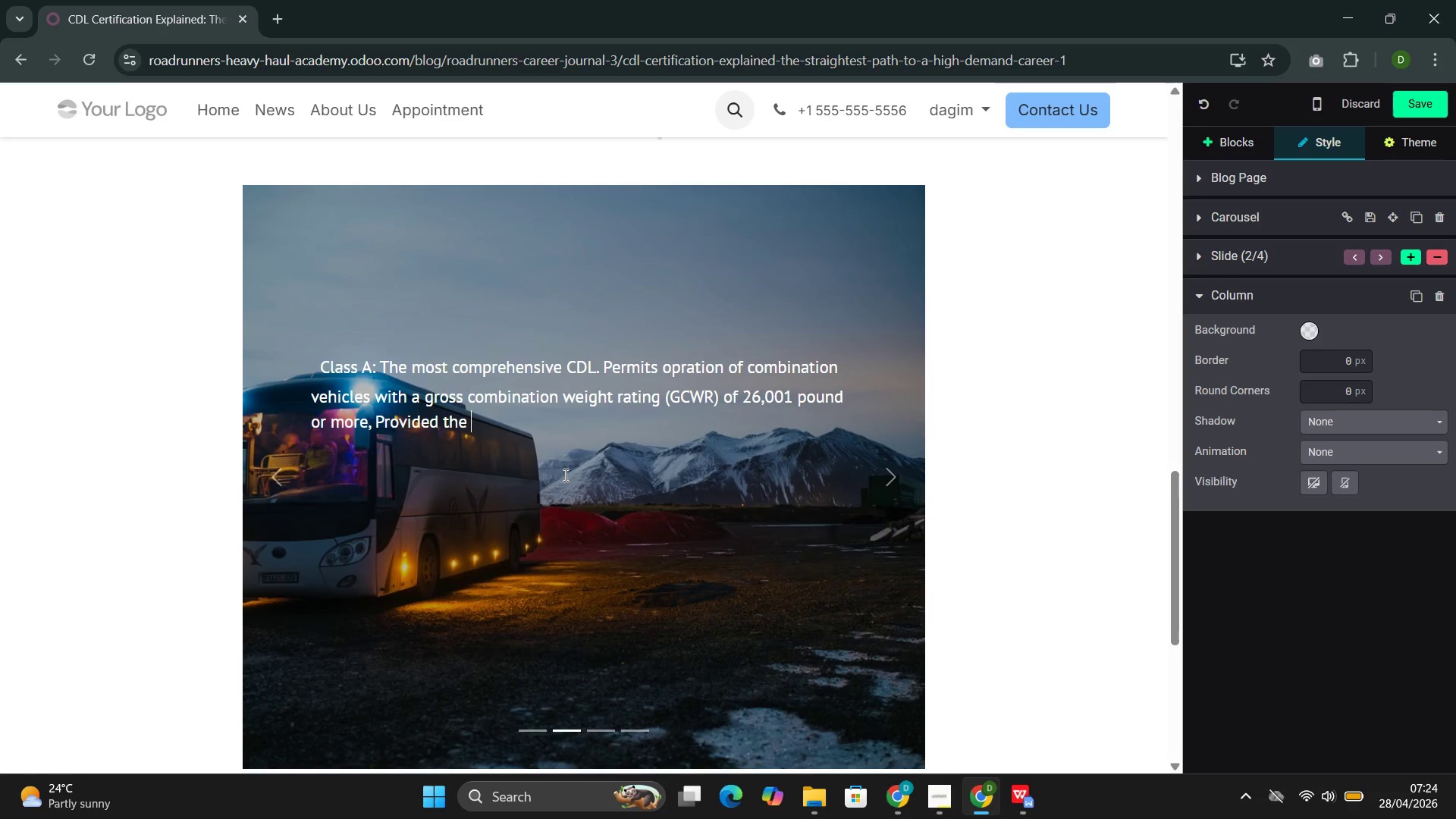 
wait(9.62)
 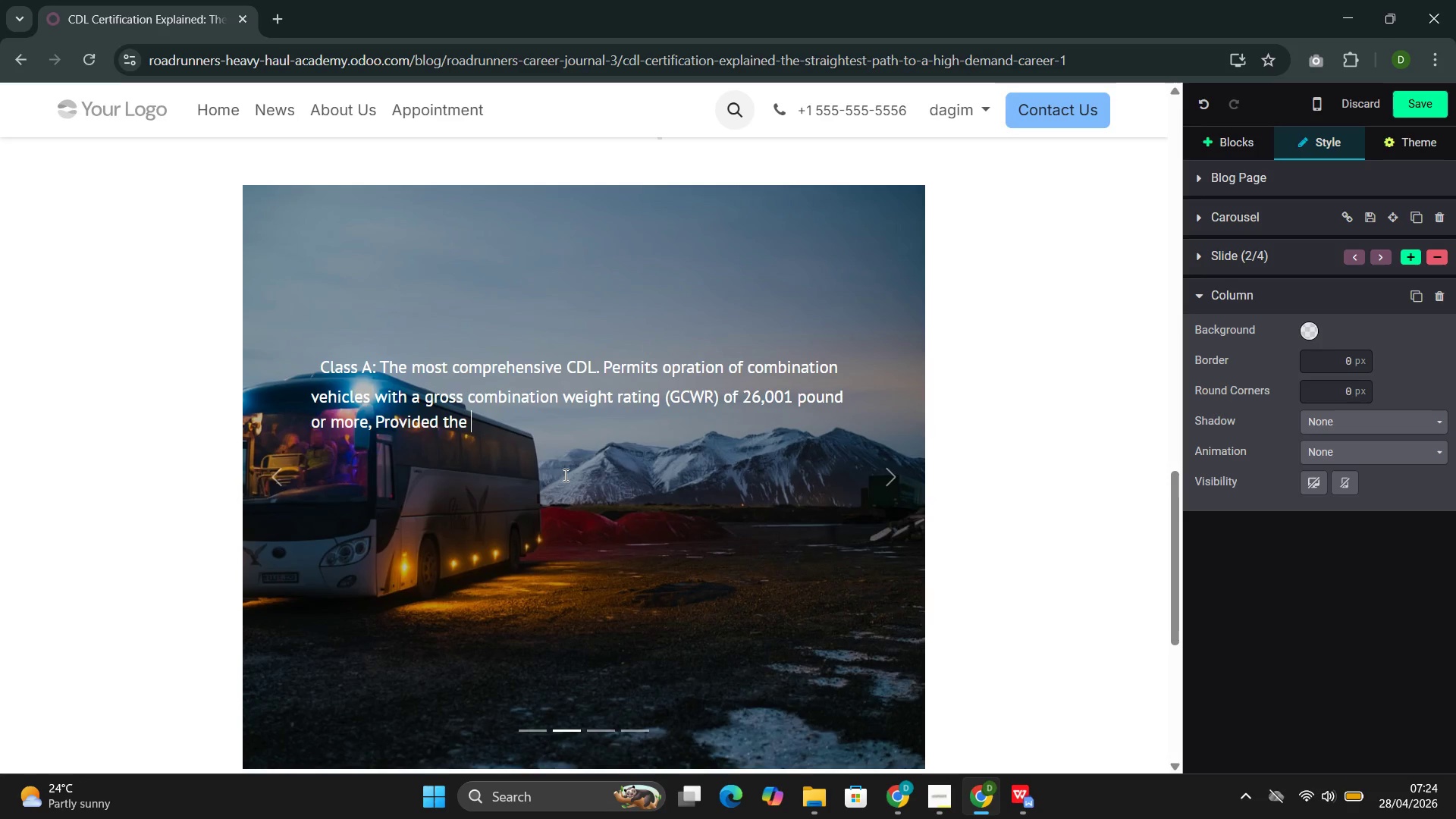 
type(towed vehicle exe)
key(Backspace)
type(ceeds 10,000 pounds. THis includes tran)
 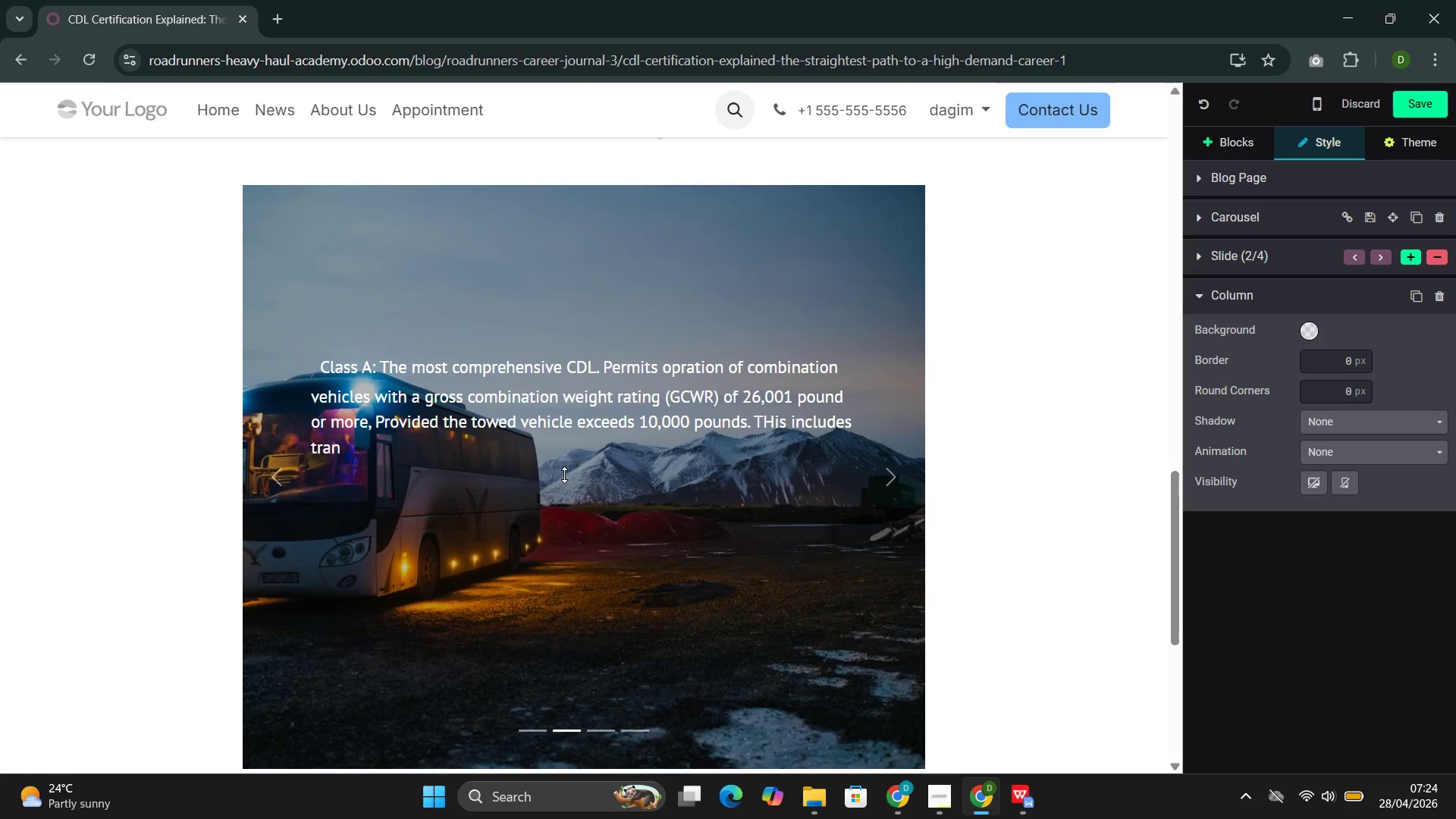 
left_click([775, 426])
 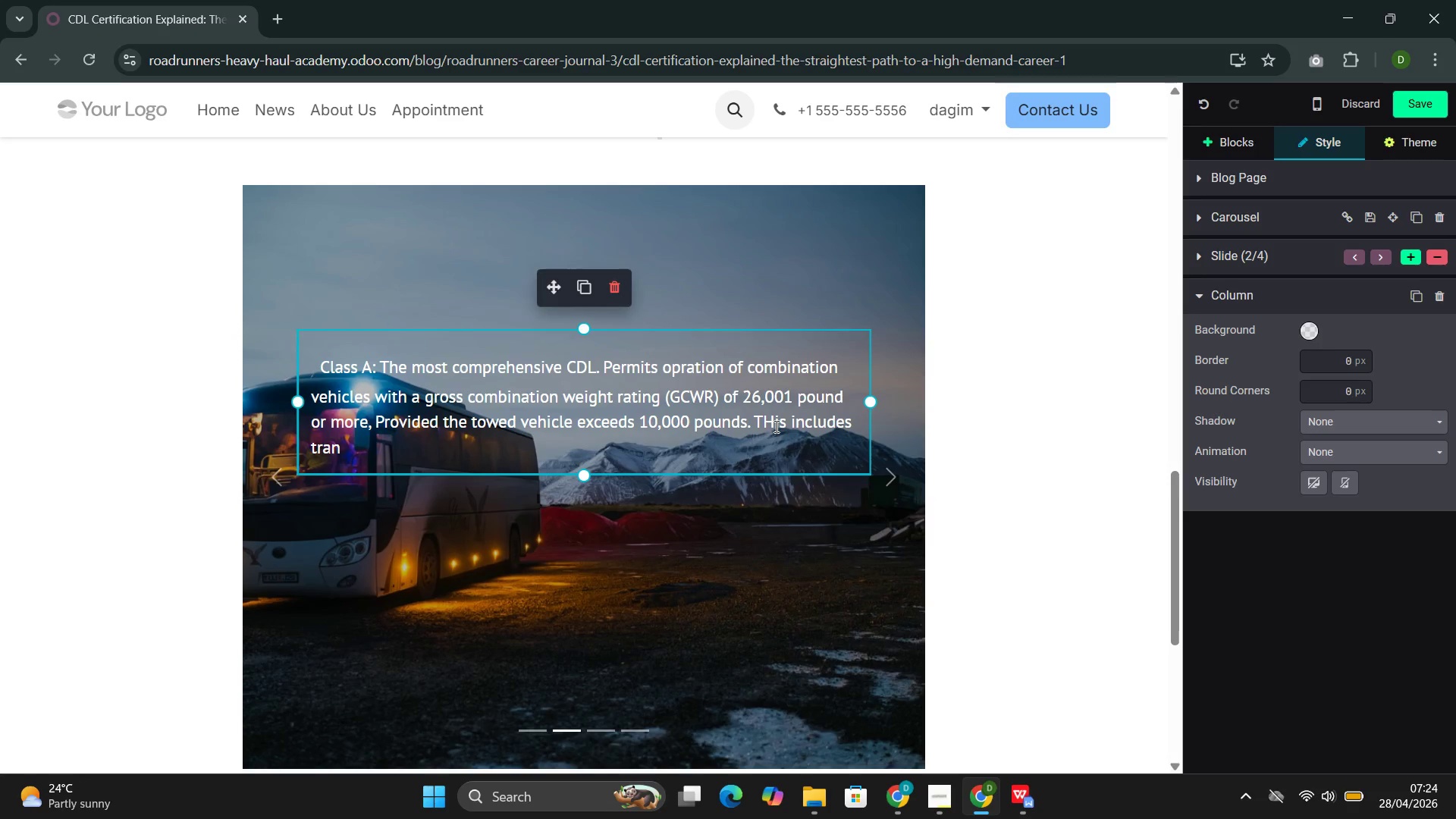 
key(Backspace)
 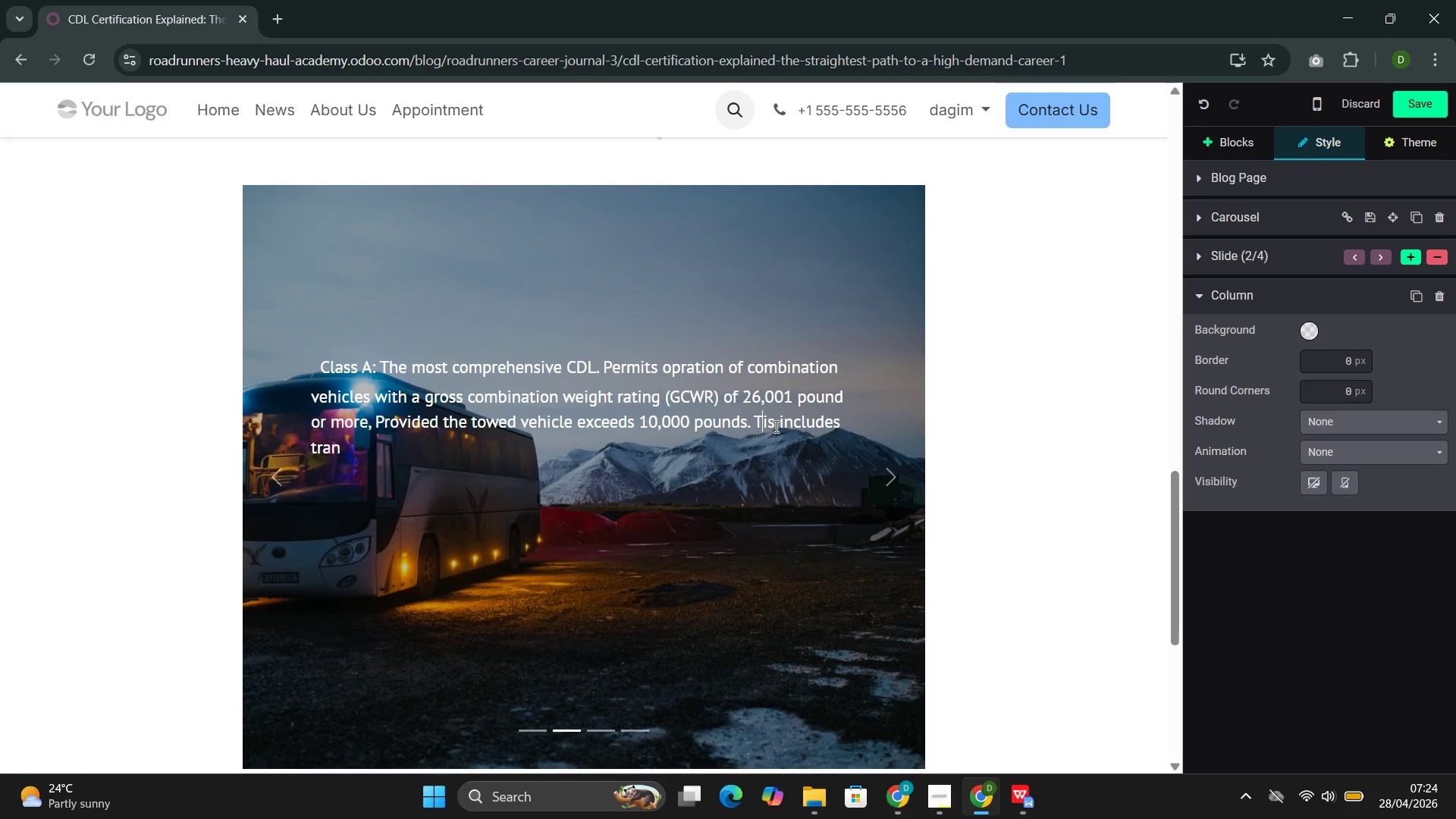 
key(H)
 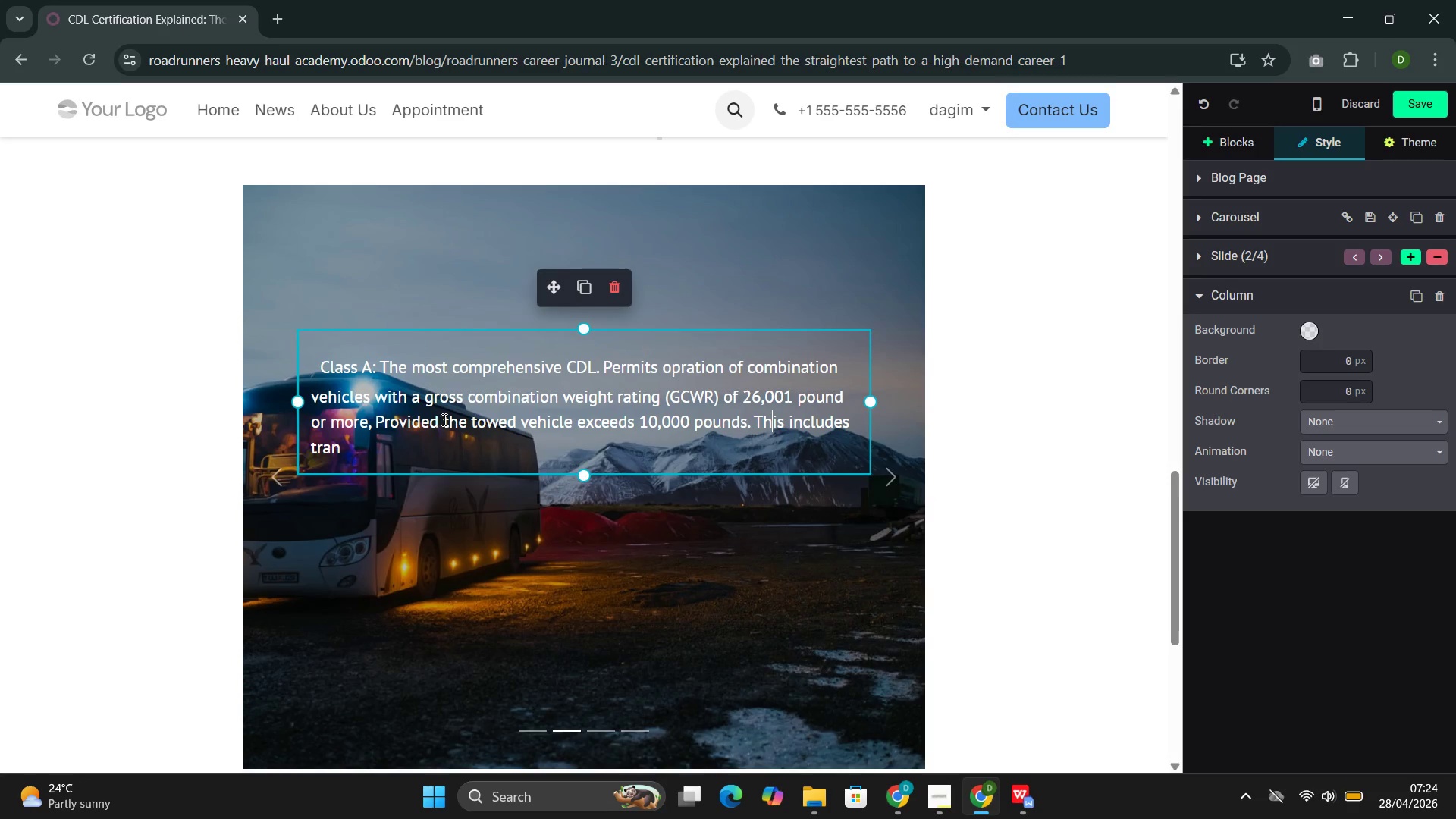 
left_click([407, 456])
 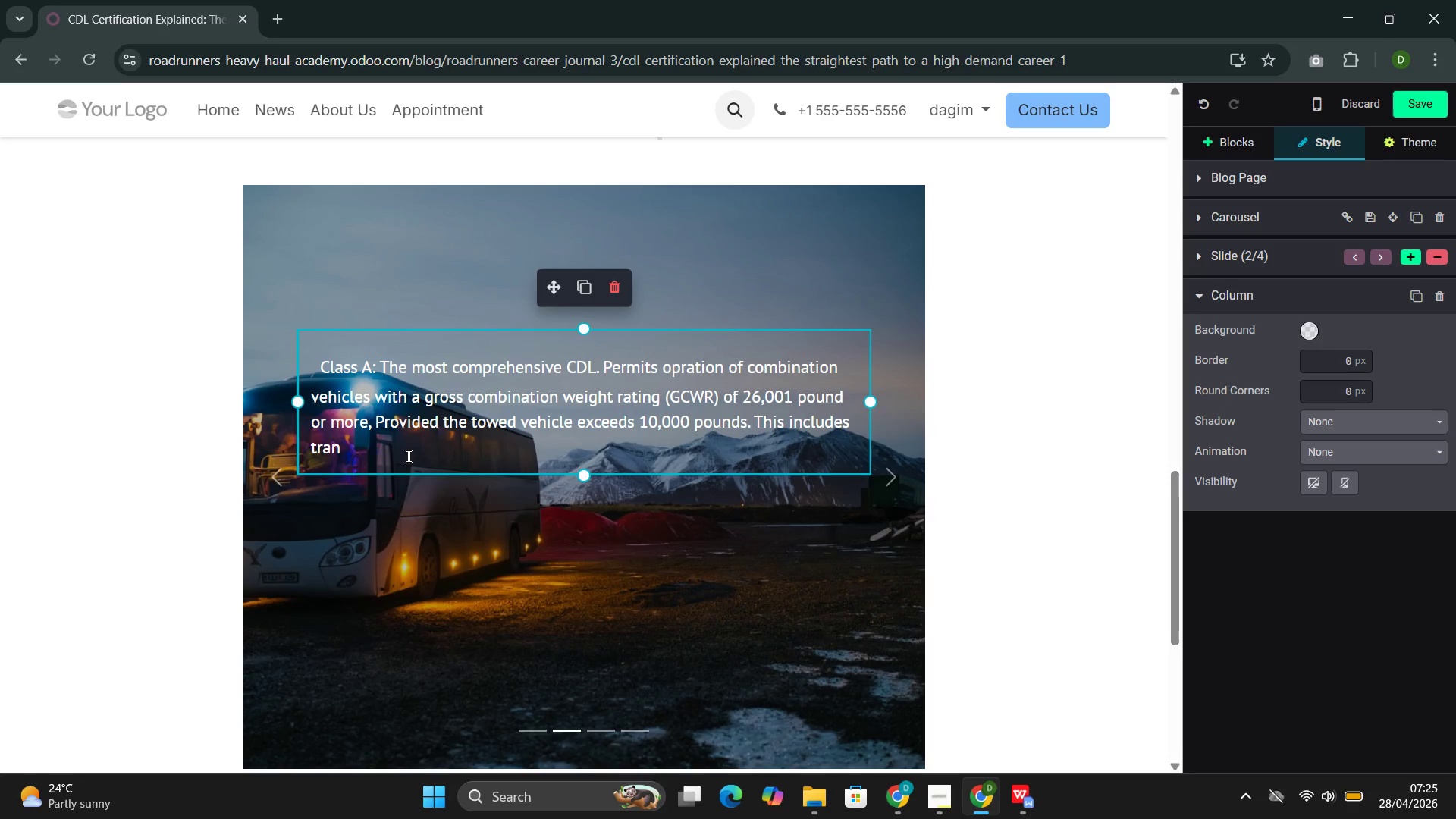 
wait(13.23)
 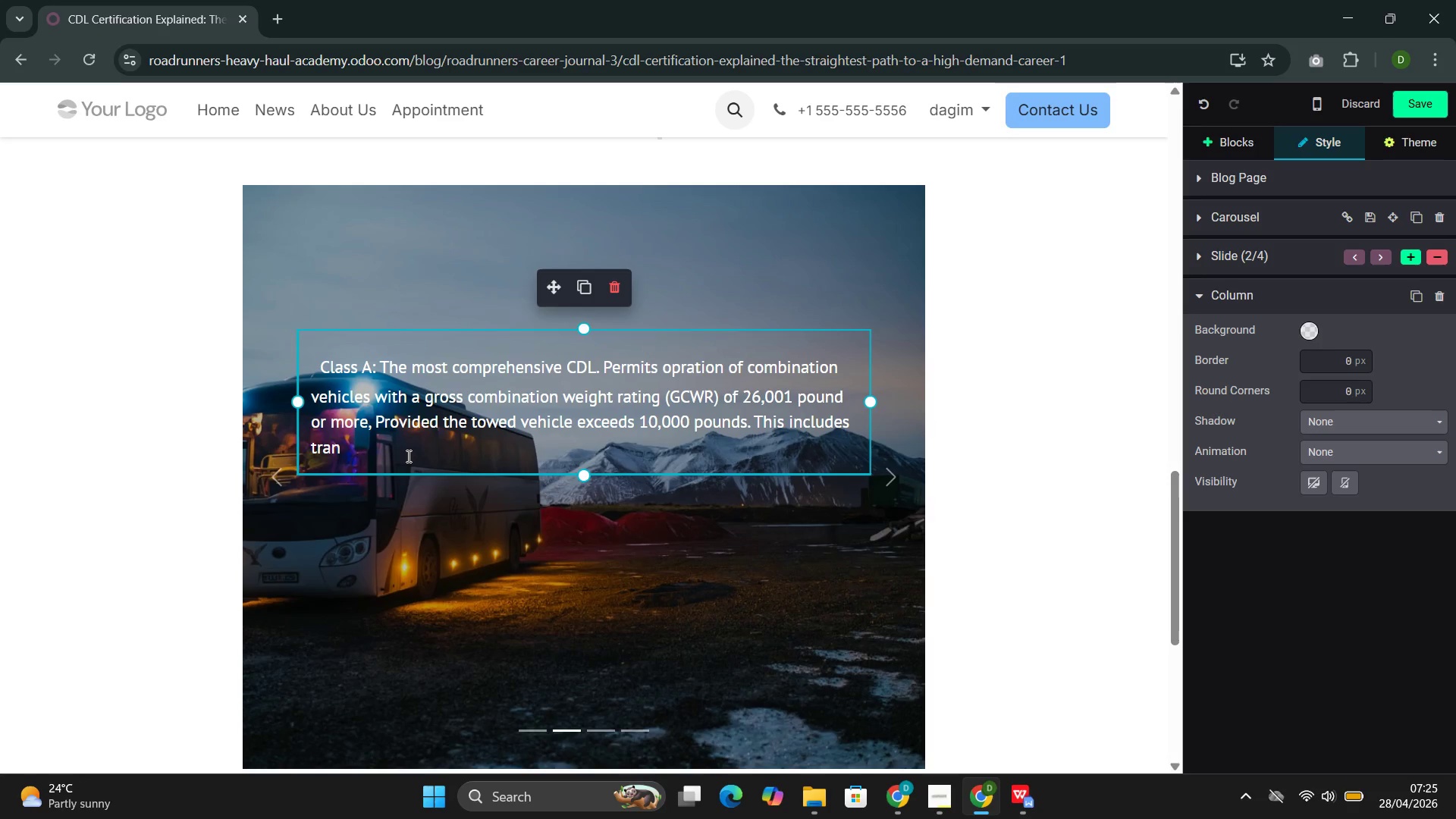 
left_click([325, 372])
 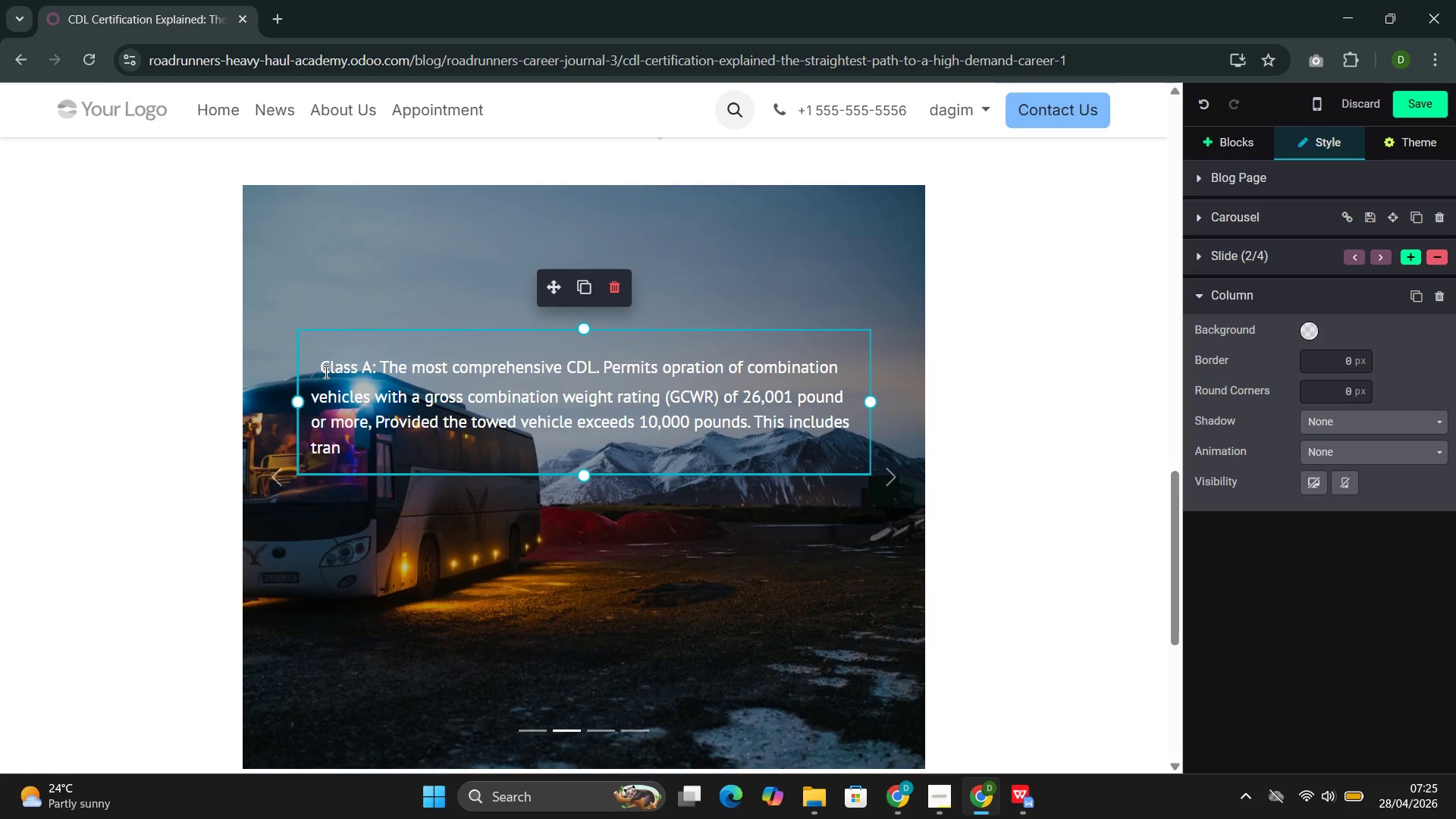 
key(Backspace)
 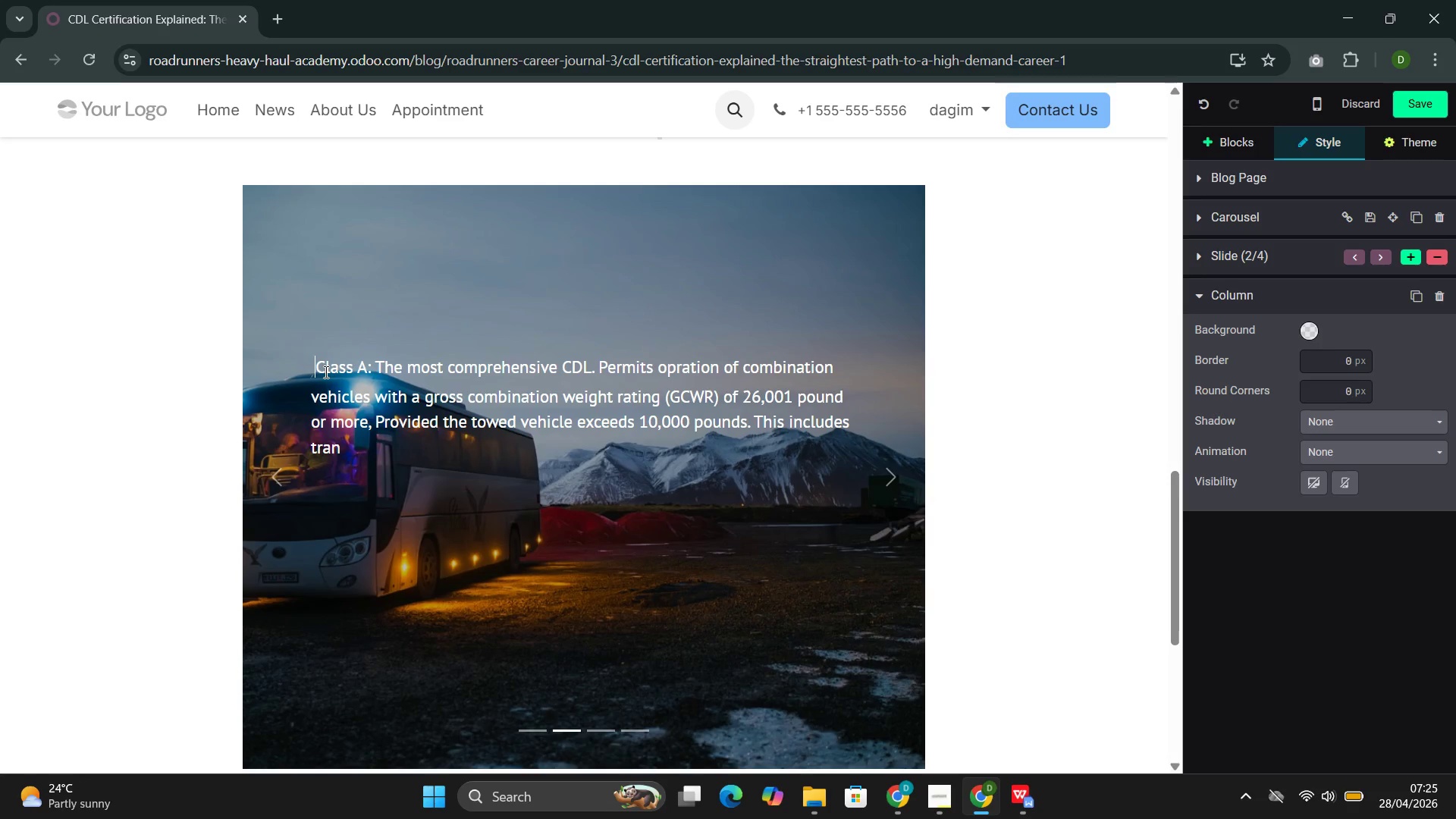 
key(Backspace)
 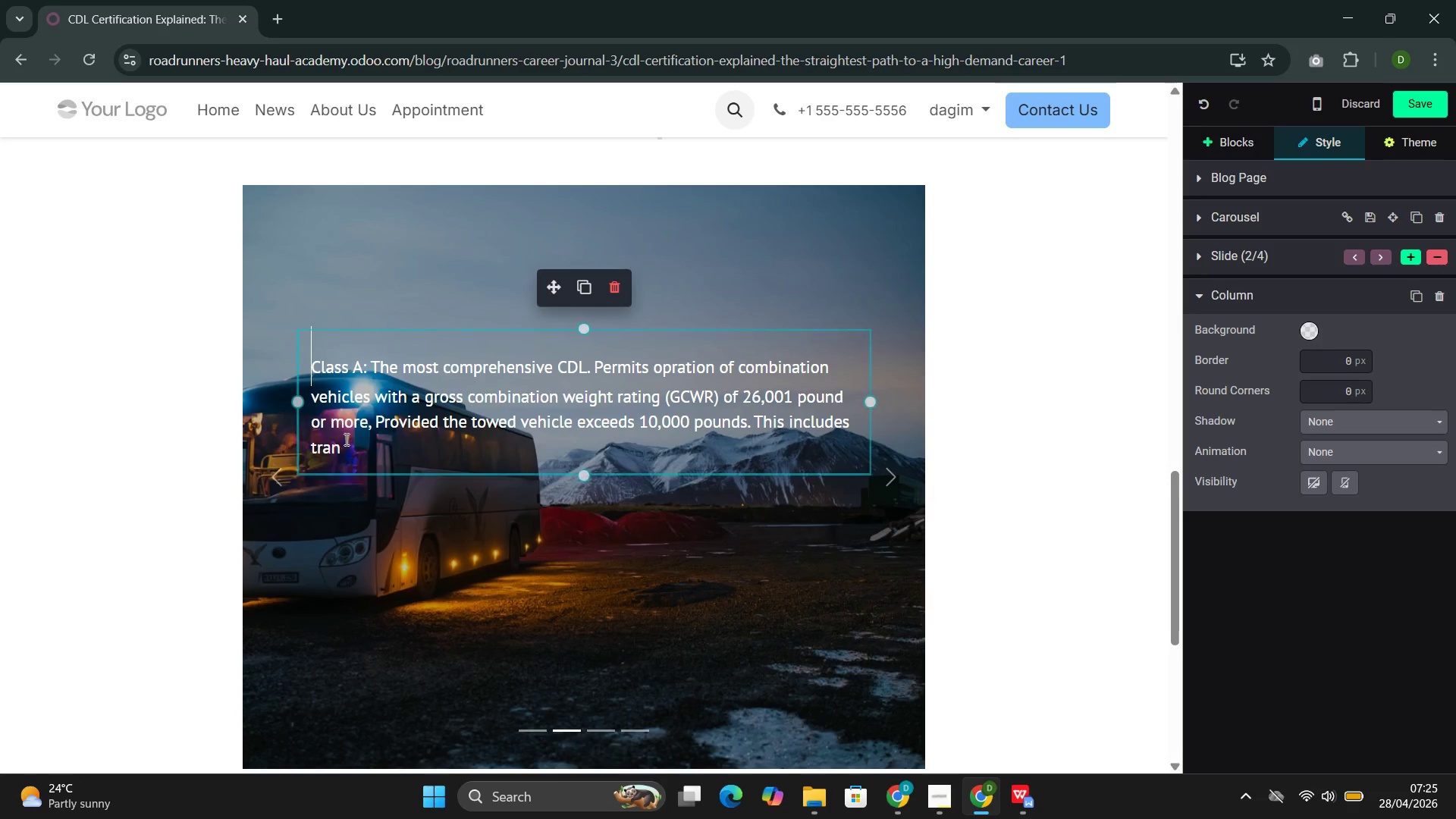 
left_click([349, 450])
 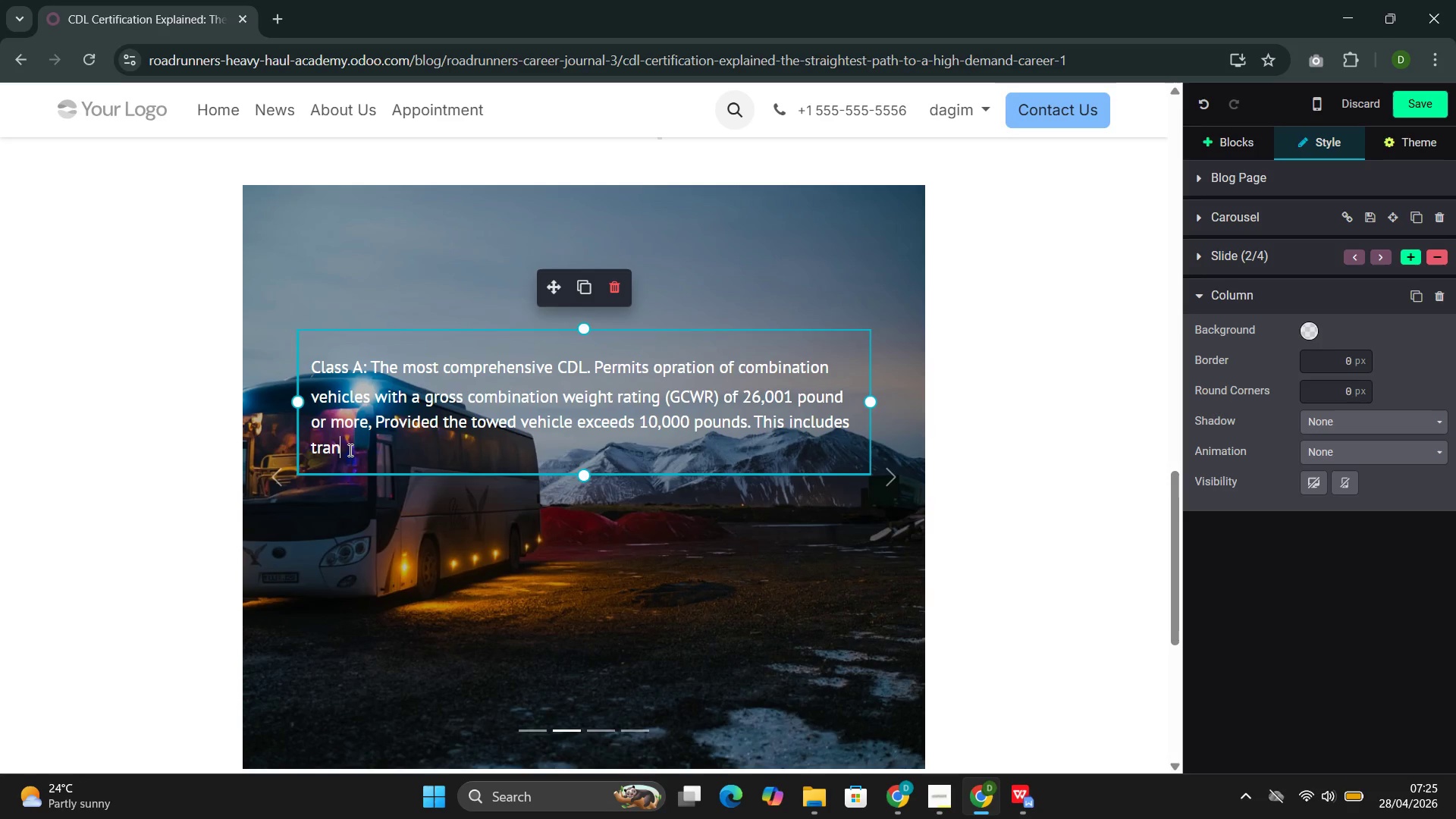 
wait(28.38)
 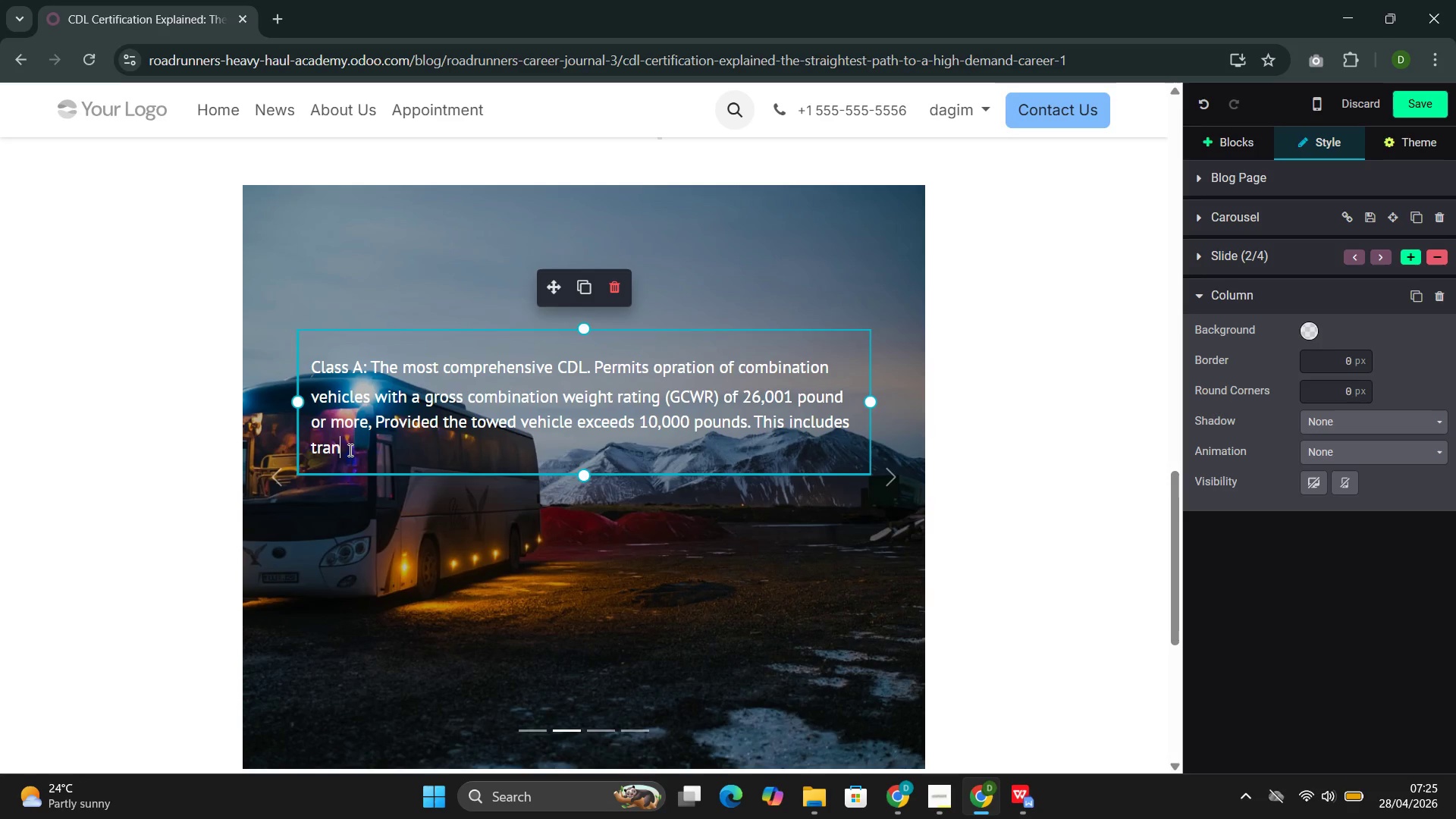 
key(Backspace)
type(ctor )
key(Backspace)
type(-trailer )
key(Backspace)
type(s, tanl)
key(Backspace)
 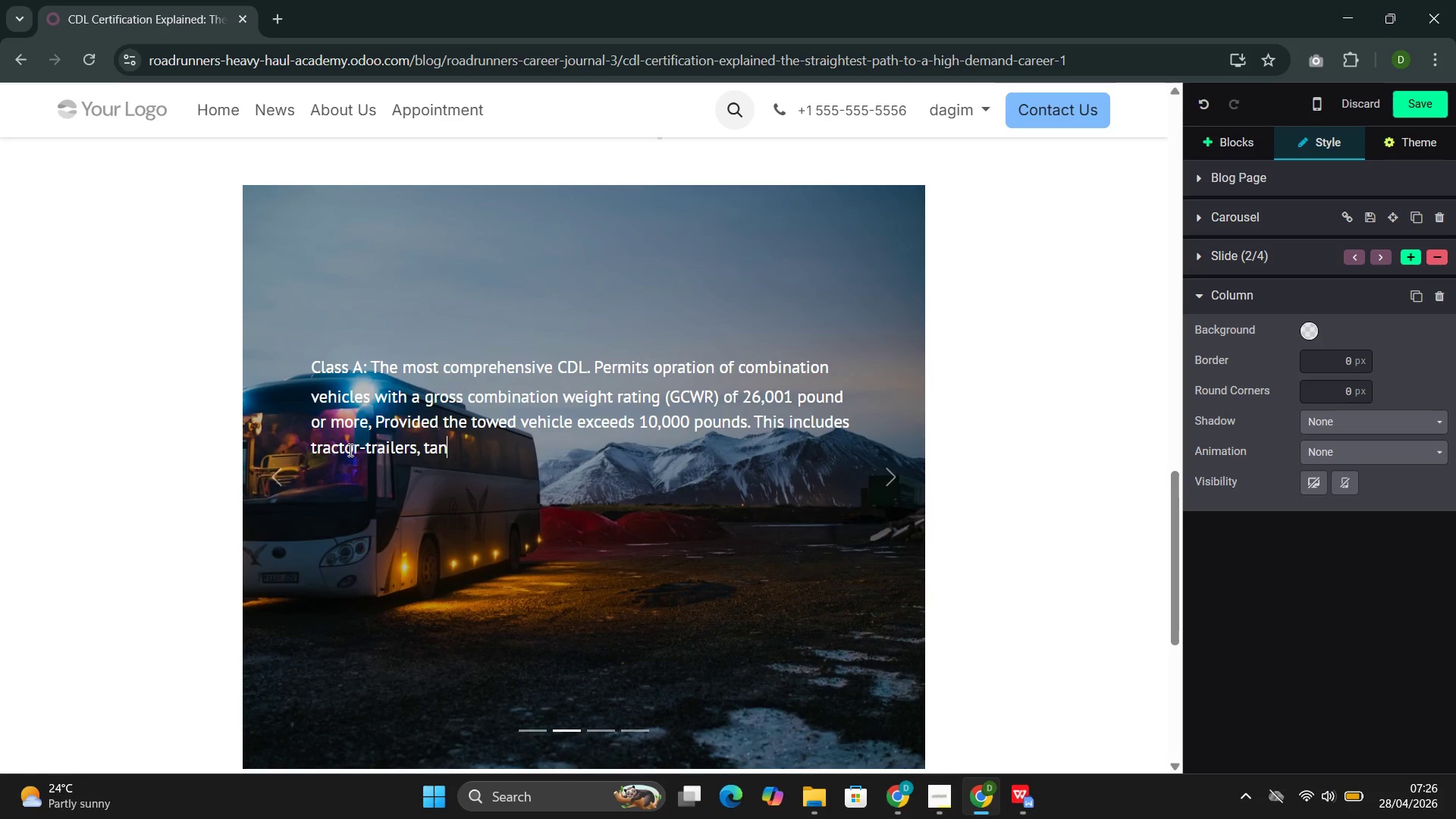 
type(ker trucks )
key(Backspace)
type(, and flatbeds--the vehicles used in long )
key(Backspace)
type(-haul and regional freight operations. This is the licemse)
key(Backspace)
key(Backspace)
key(Backspace)
type(nsec)
key(Backspace)
type( most RoadRunne)
 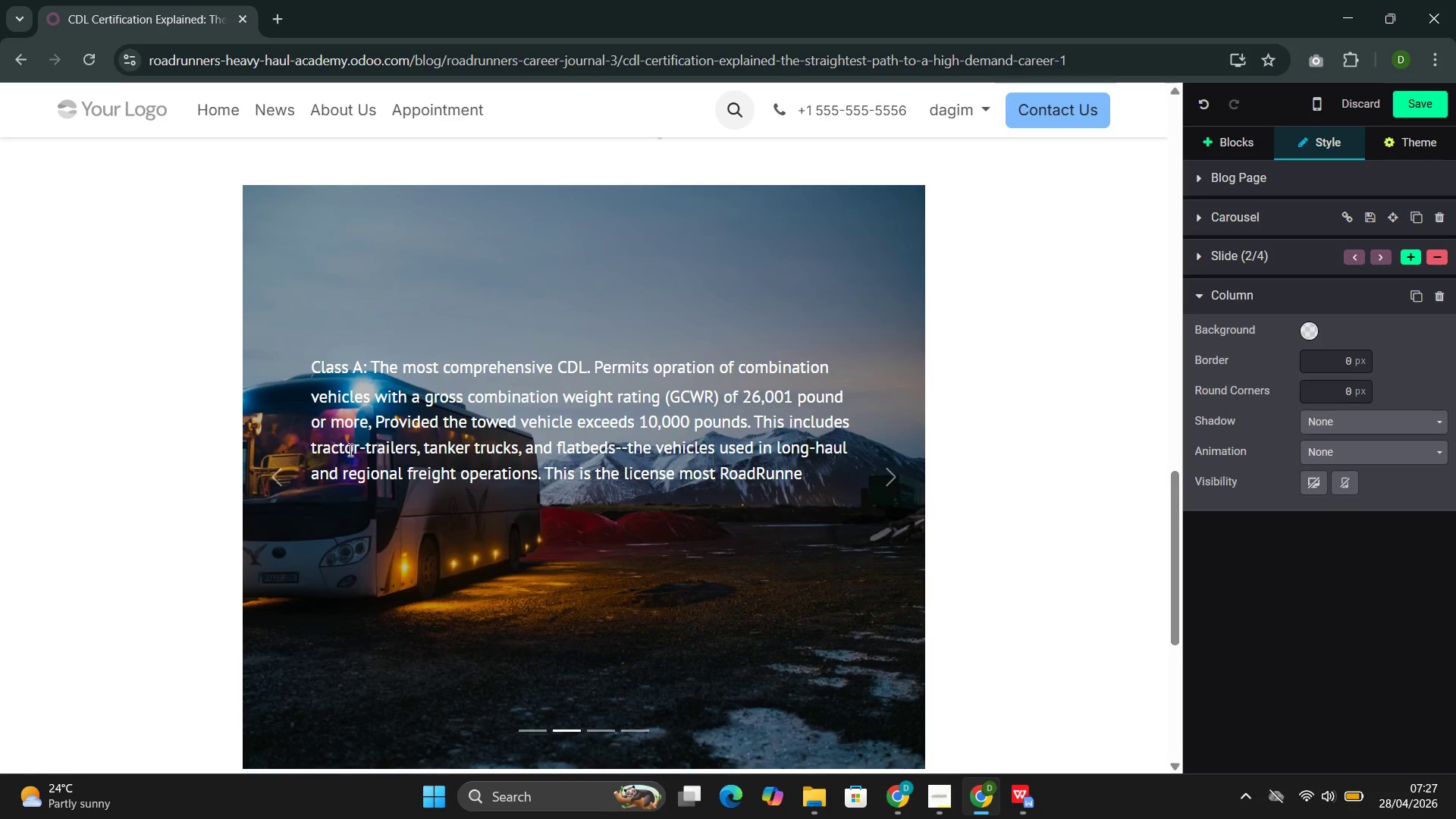 
type(rs Students pursue.)
 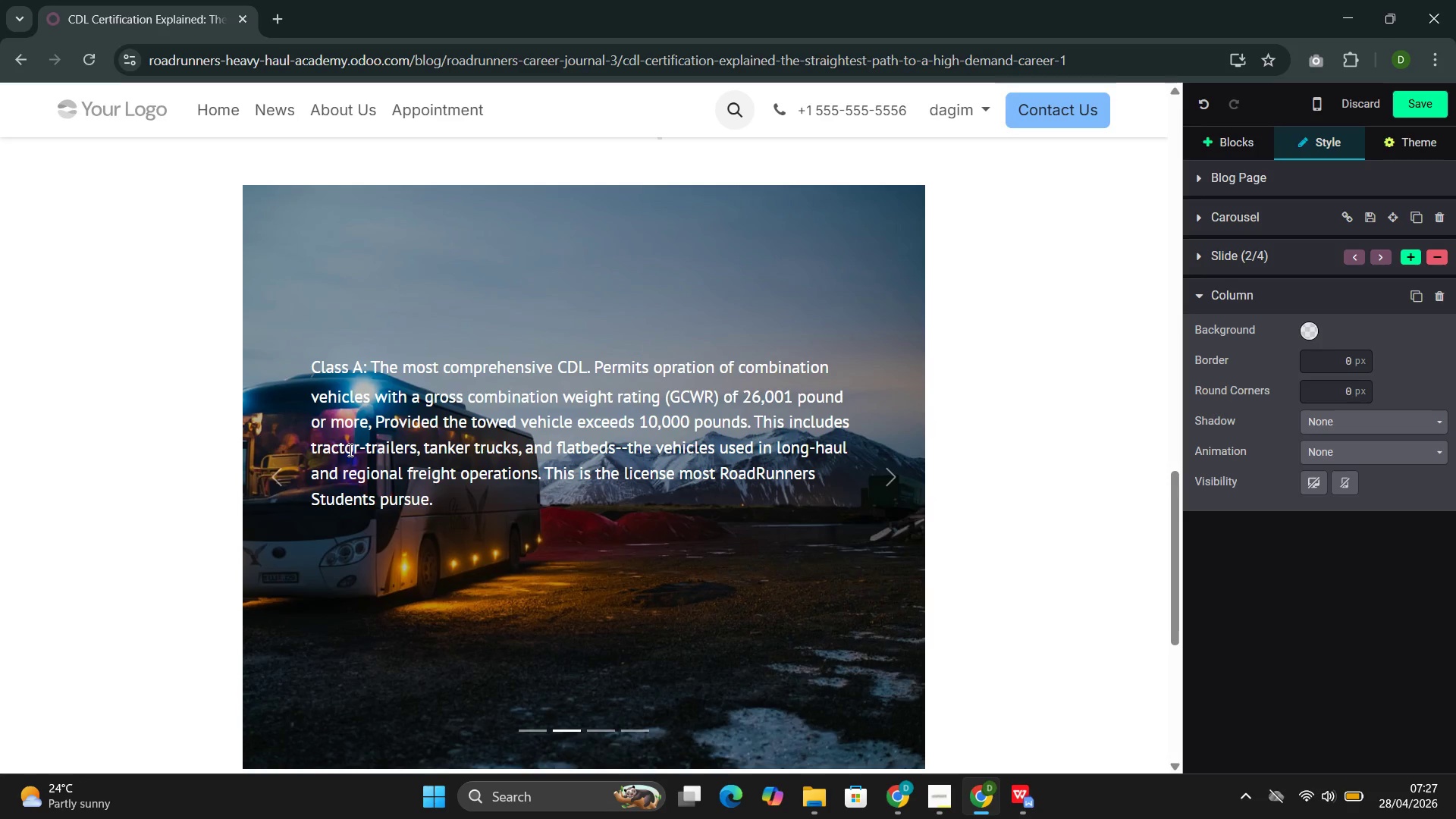 
left_click([887, 485])
 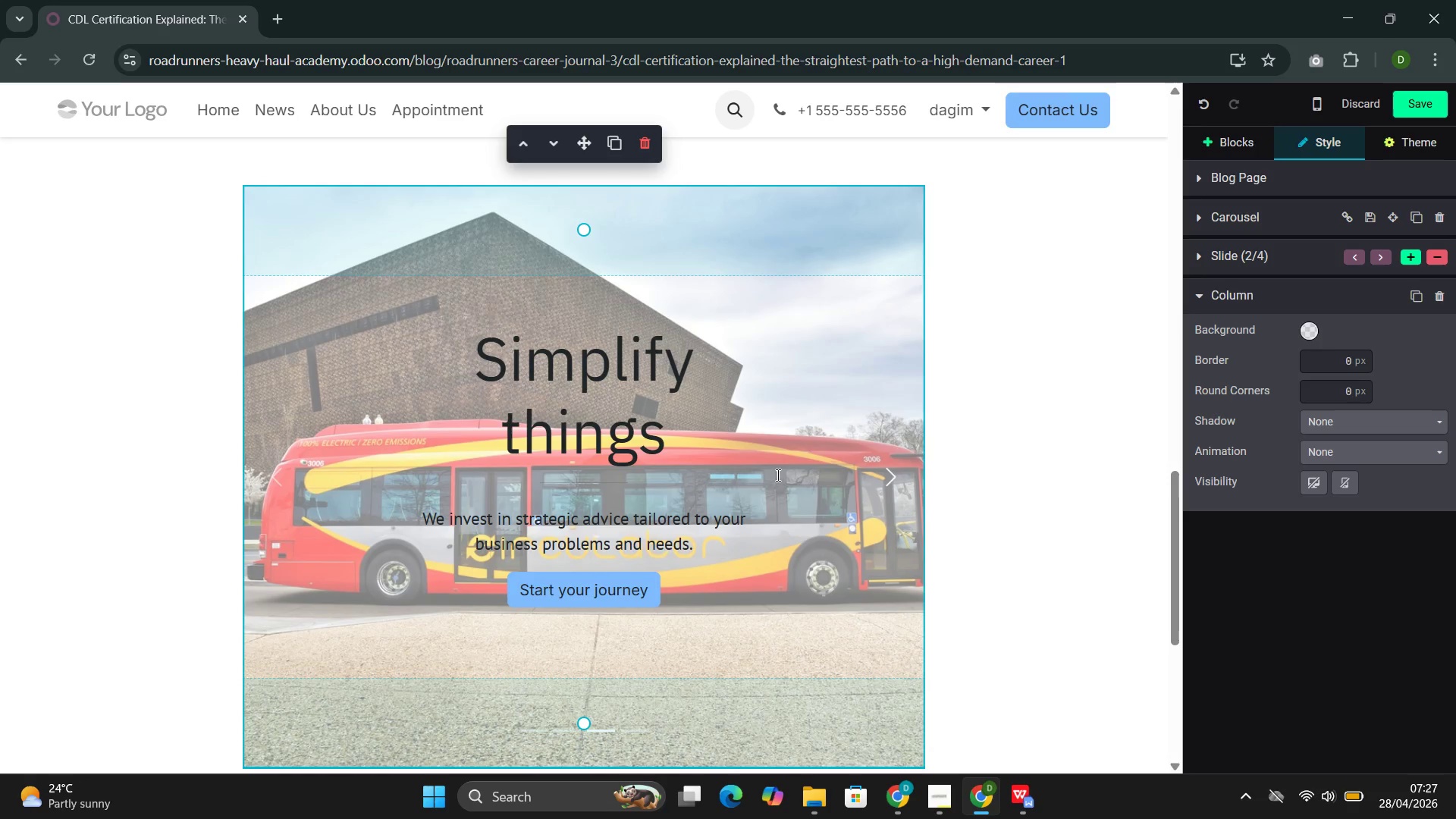 
left_click([730, 476])
 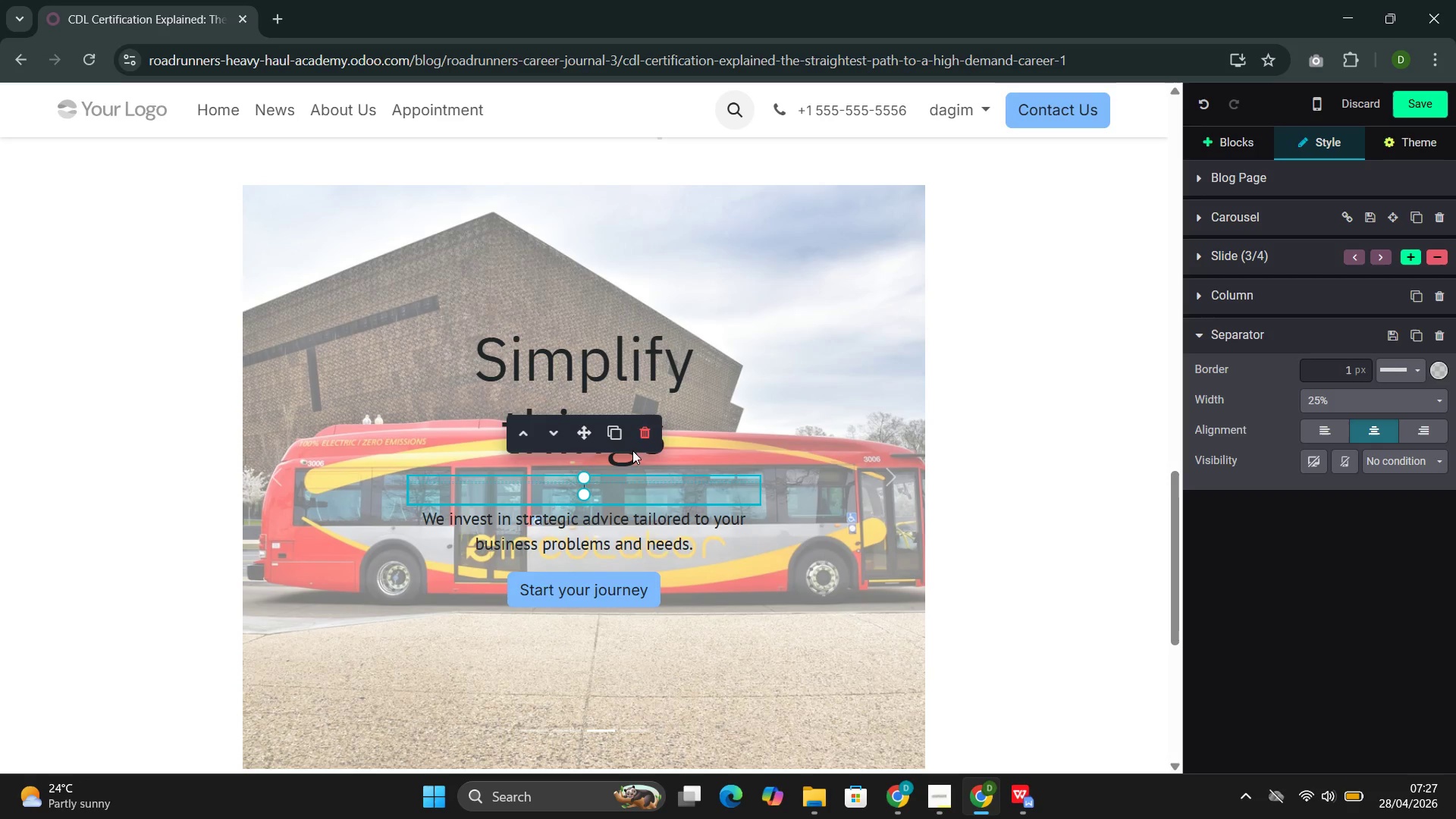 
left_click([639, 444])
 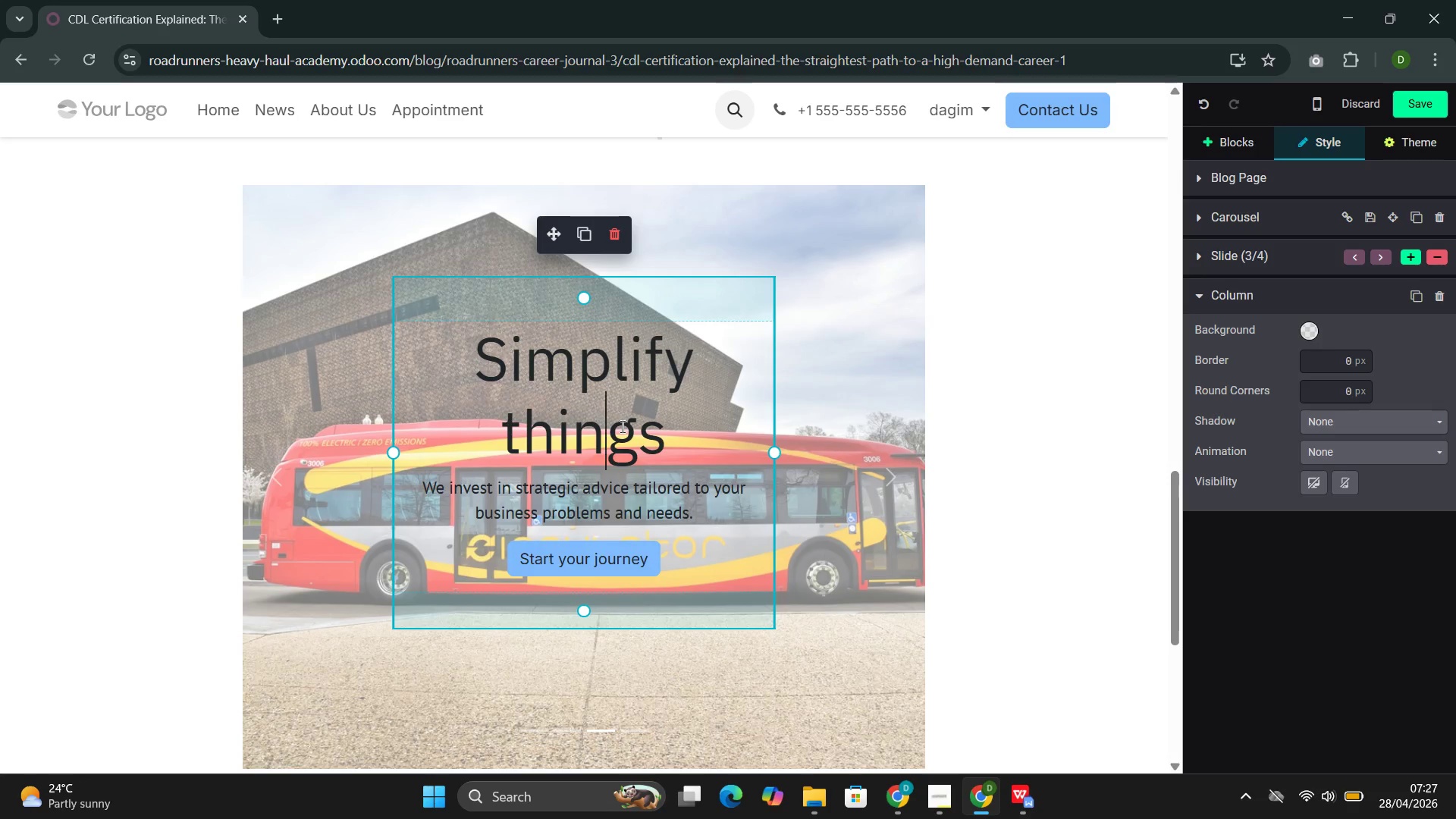 
double_click([621, 426])
 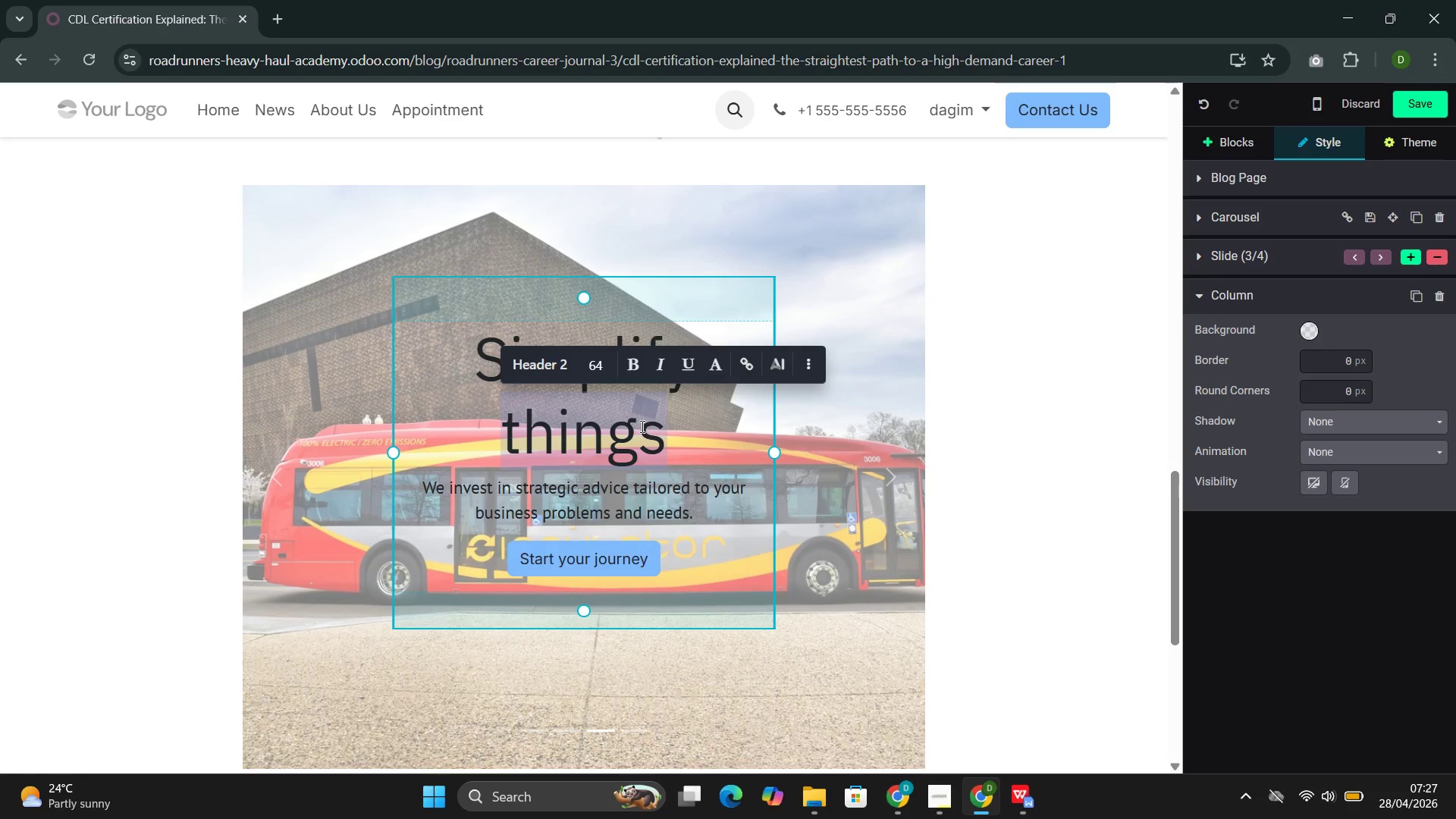 
key(Backspace)
 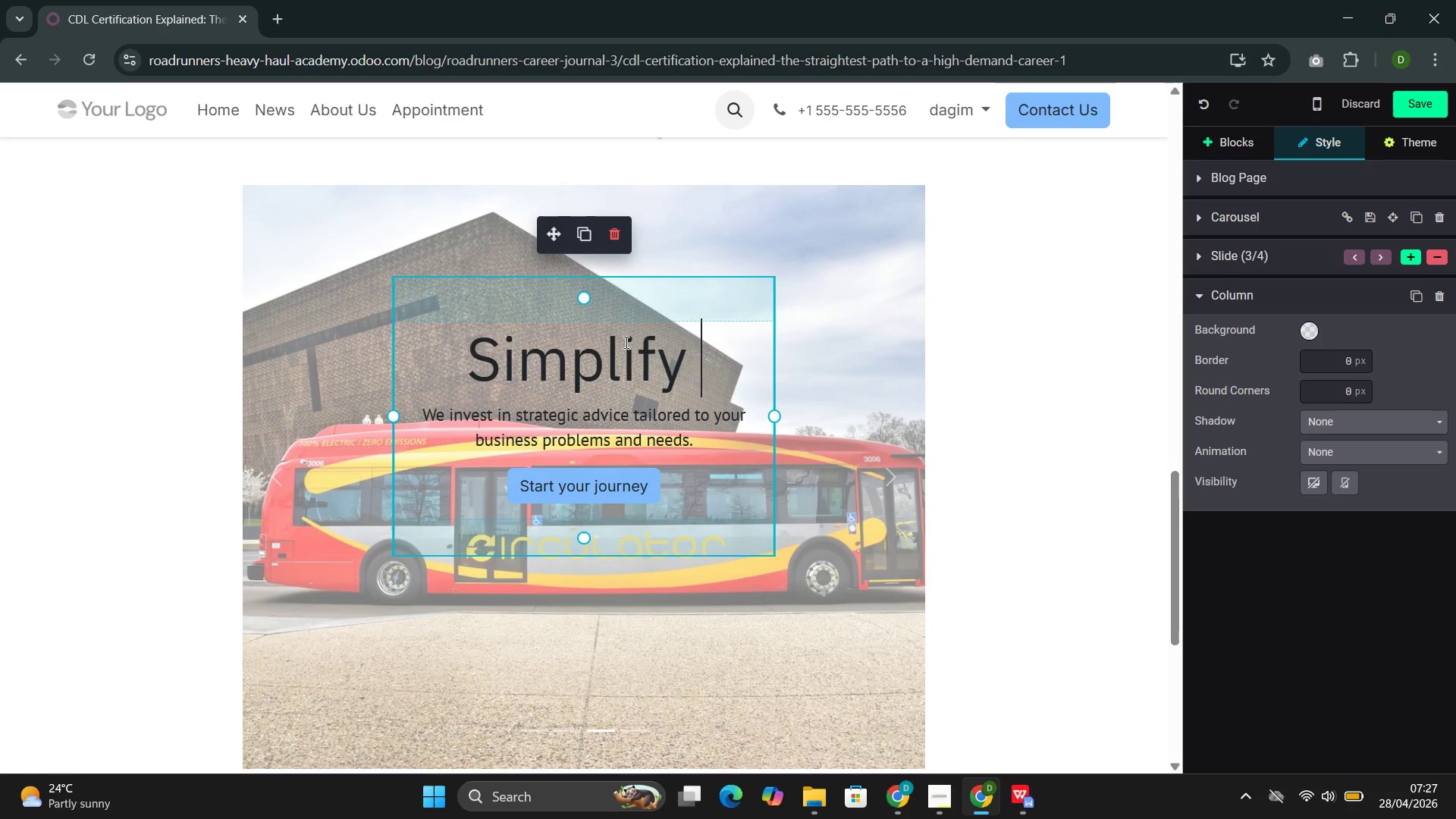 
double_click([625, 342])
 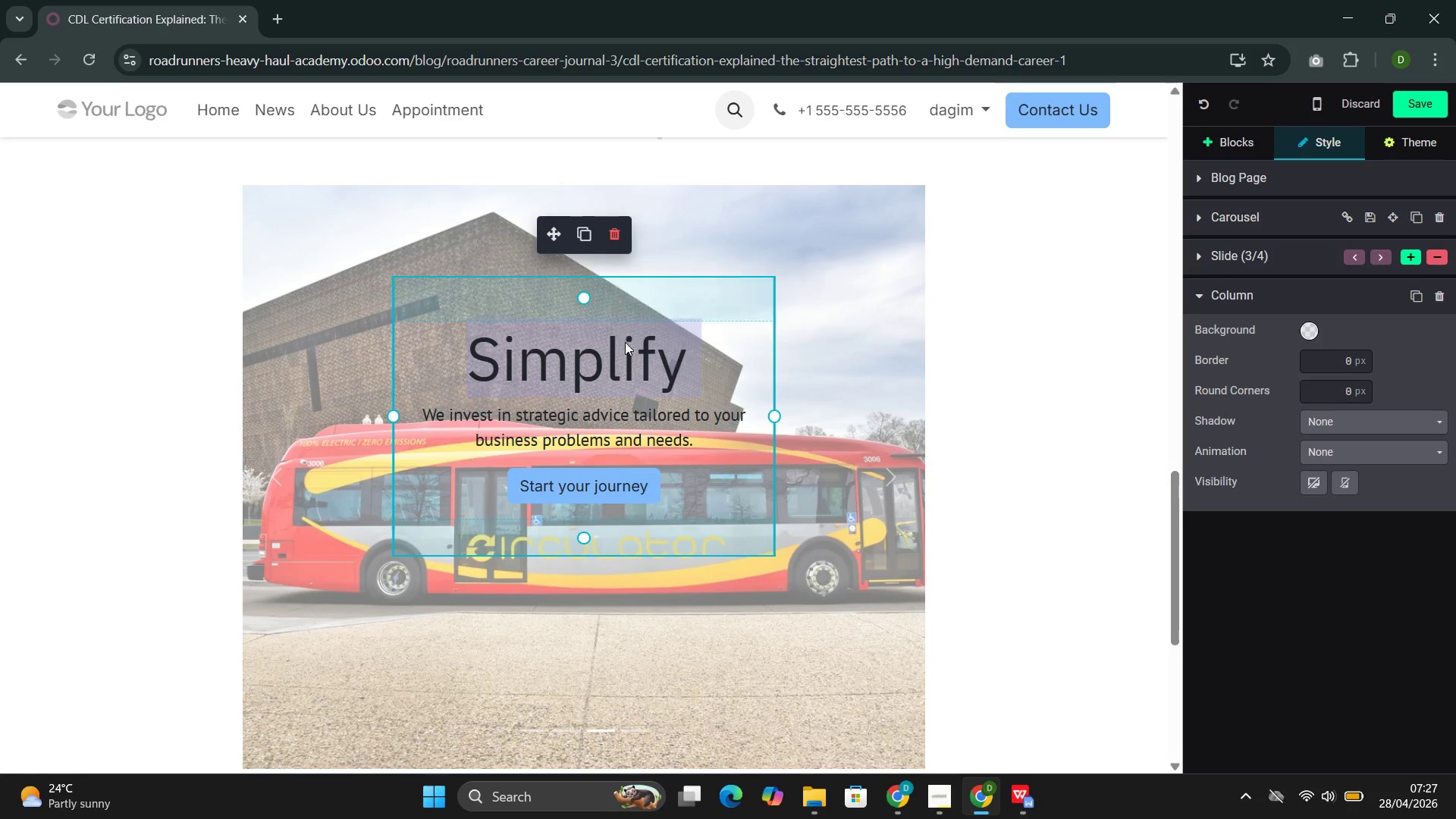 
triple_click([625, 342])
 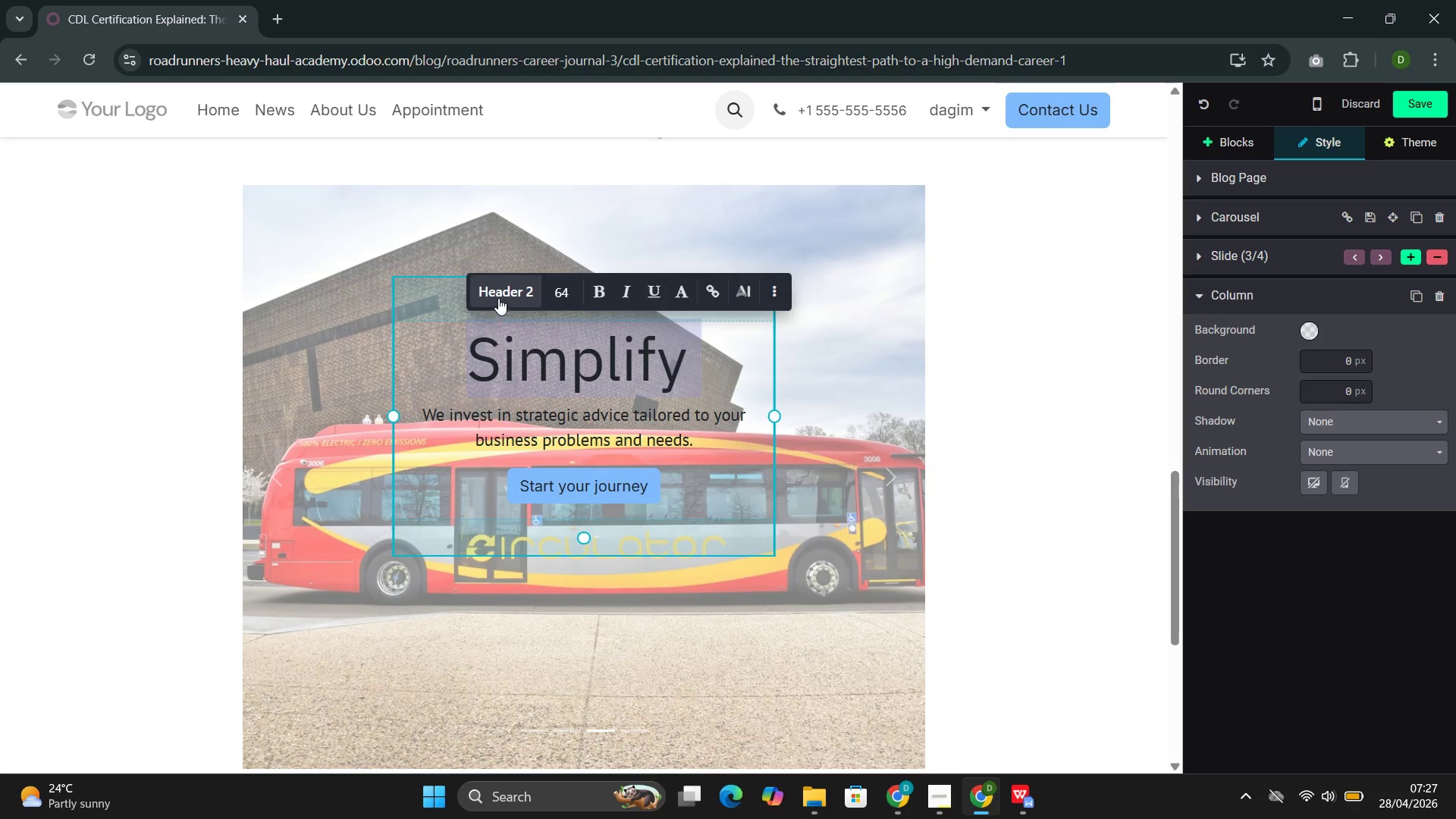 
left_click([499, 300])
 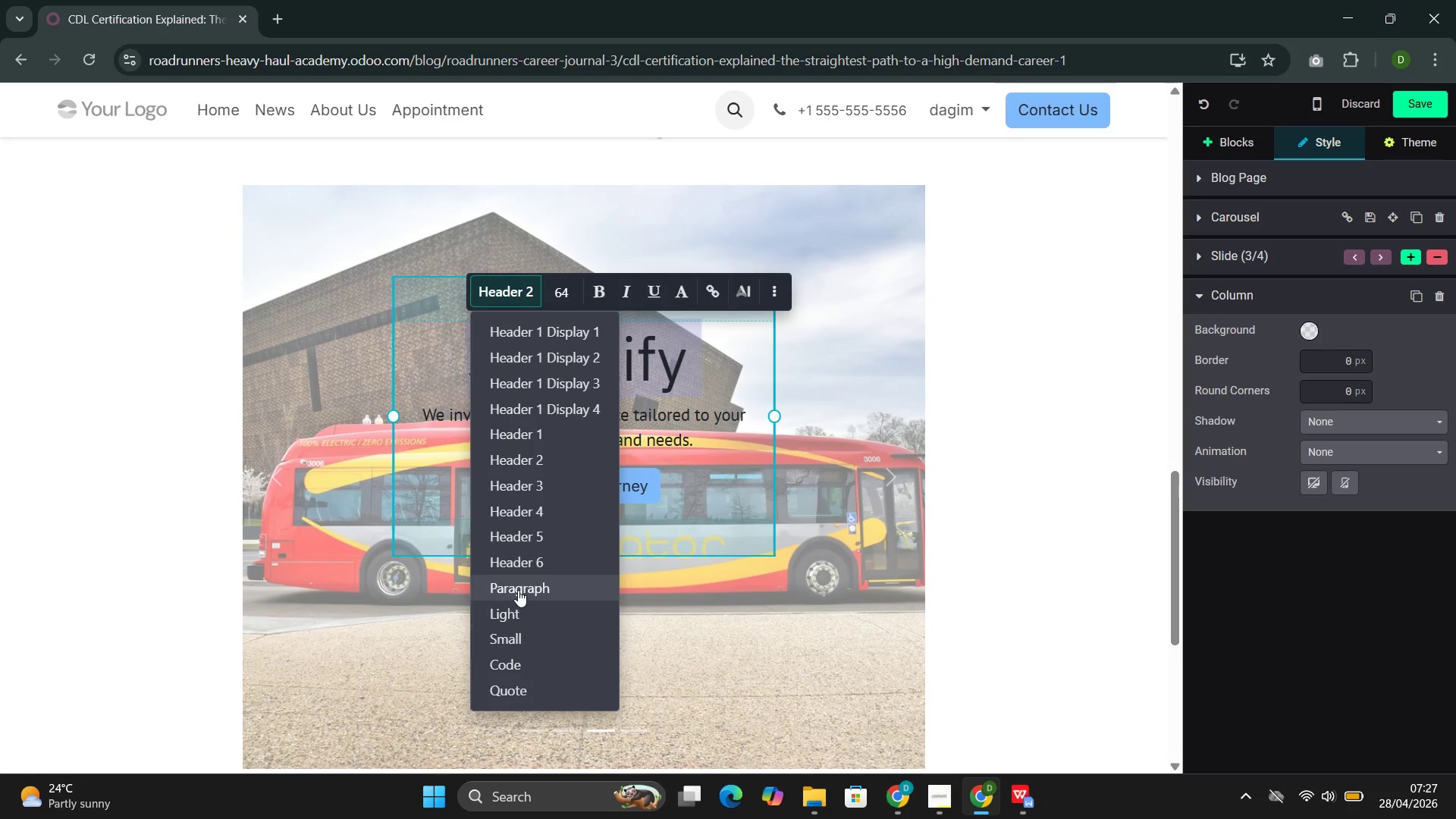 
left_click([519, 588])
 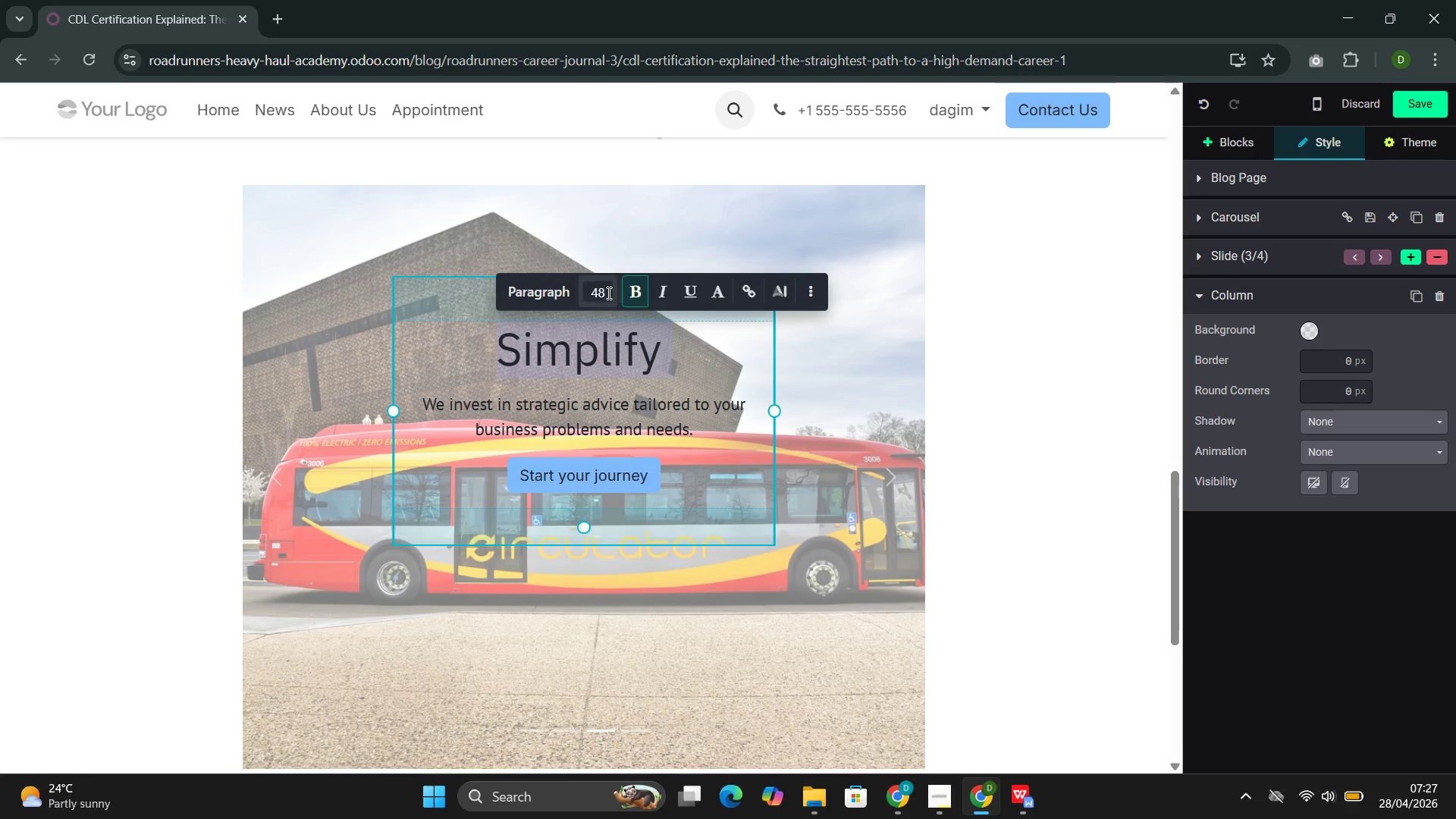 
left_click([605, 293])
 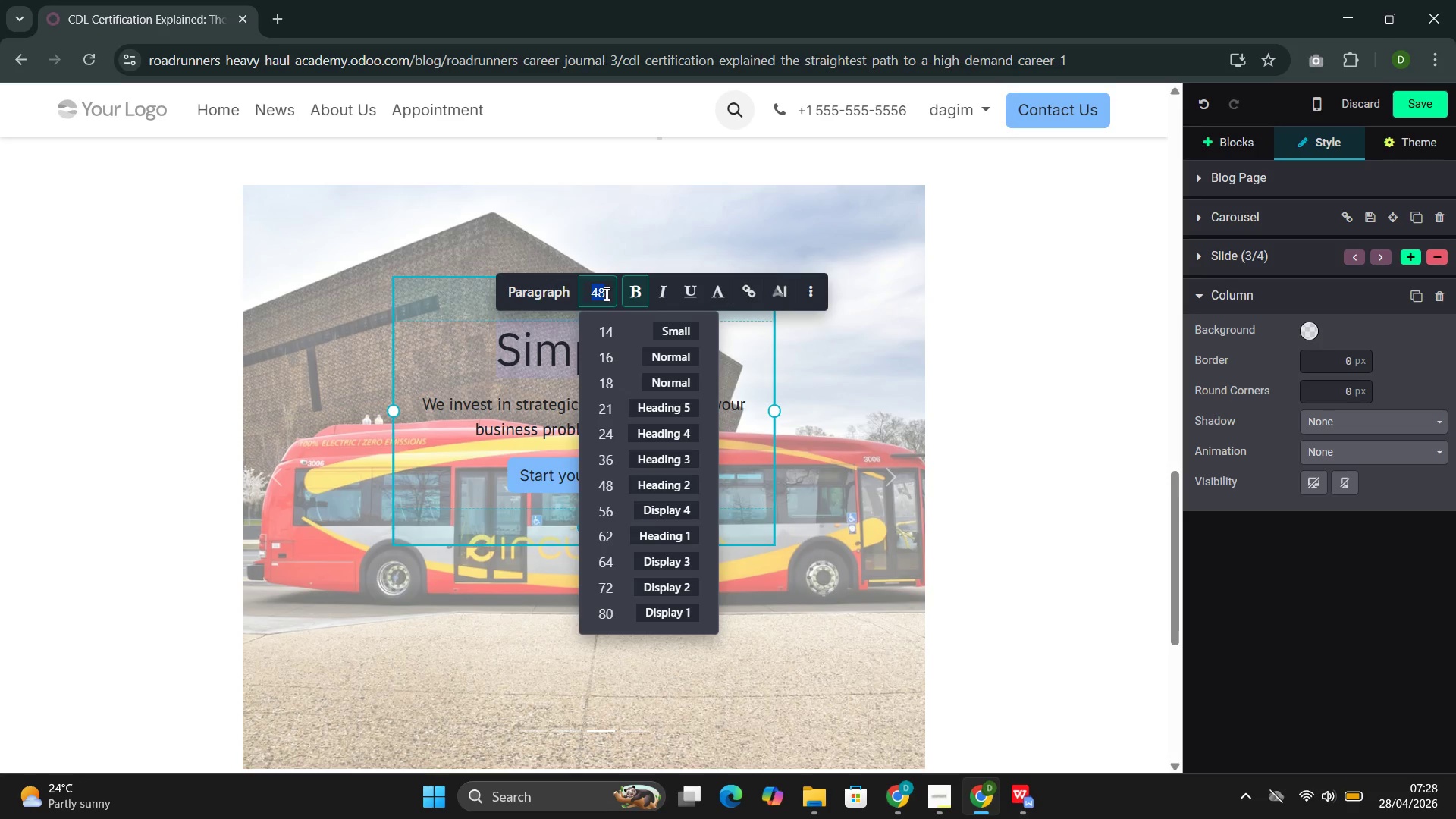 
key(Backspace)
type(18)
 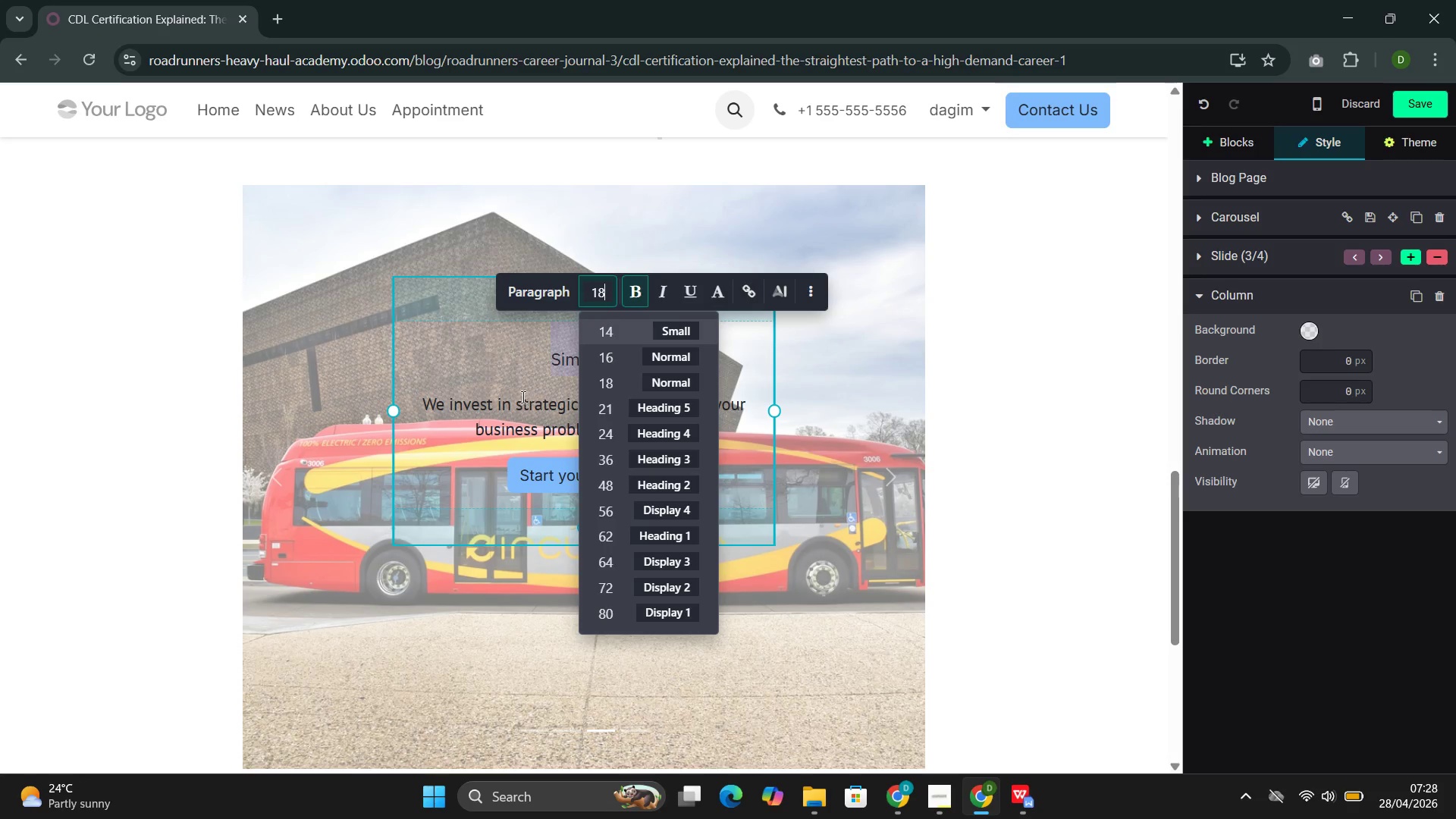 
left_click([522, 395])
 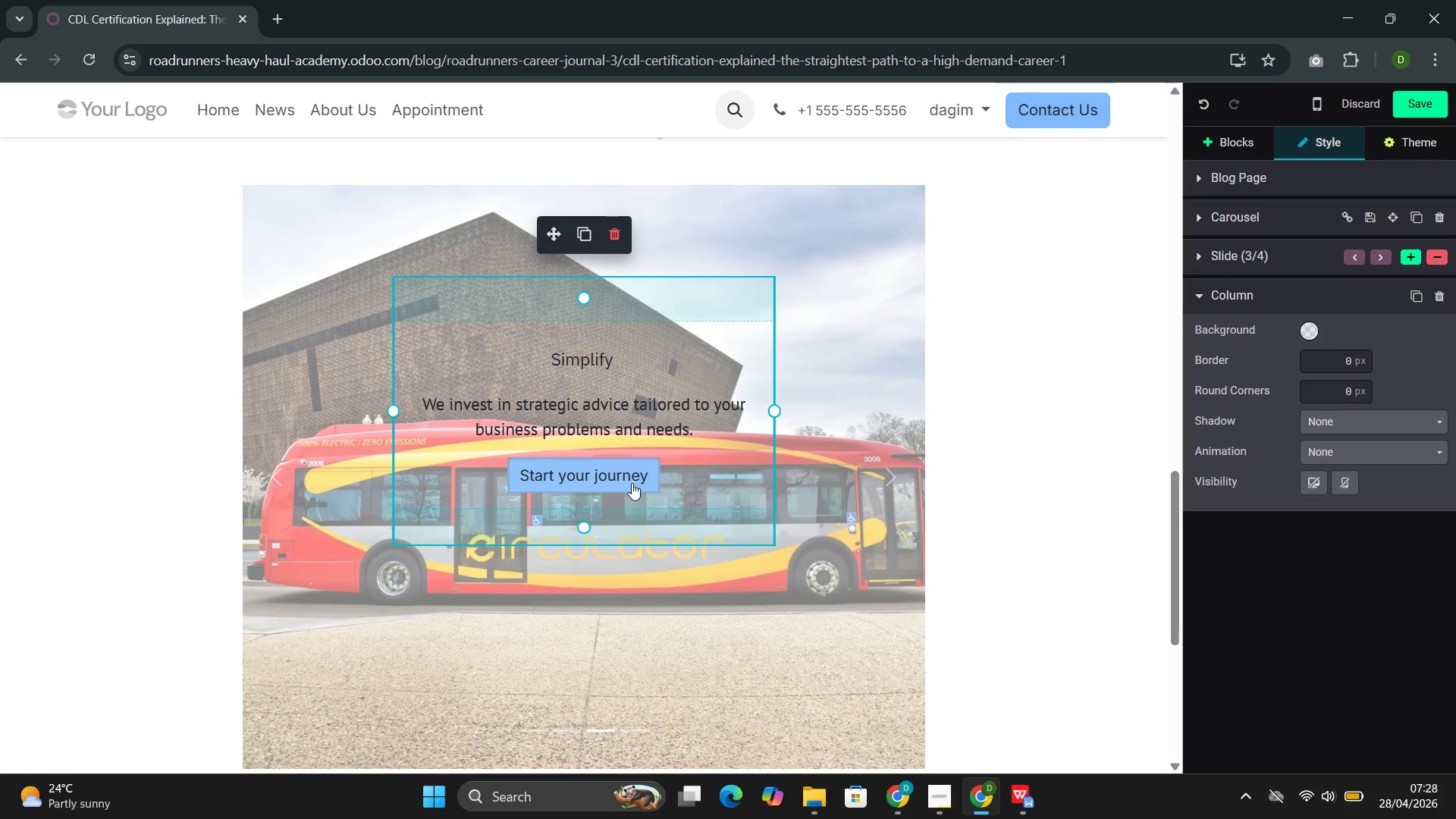 
left_click([632, 483])
 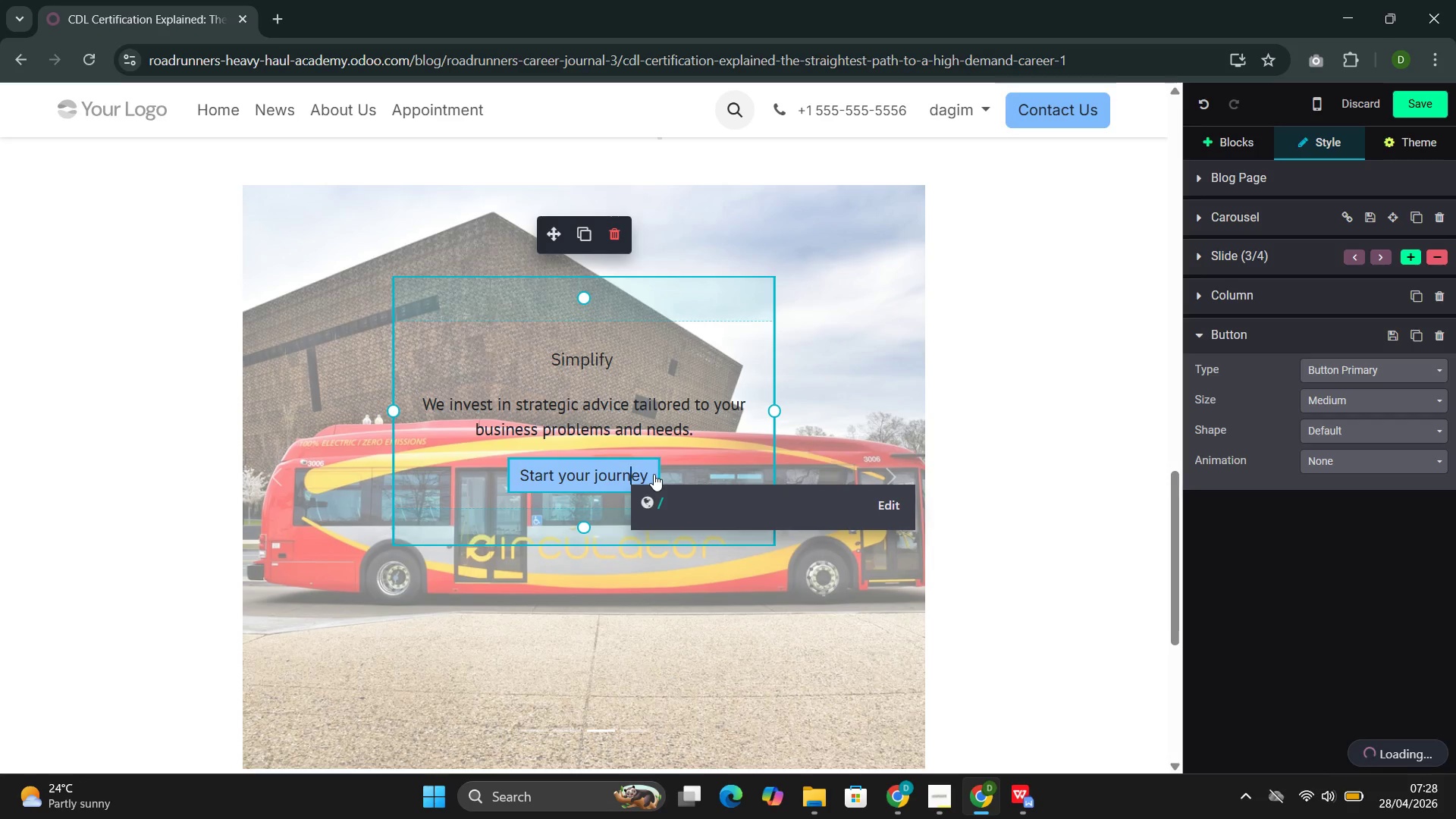 
left_click_drag(start_coordinate=[644, 472], to_coordinate=[548, 359])
 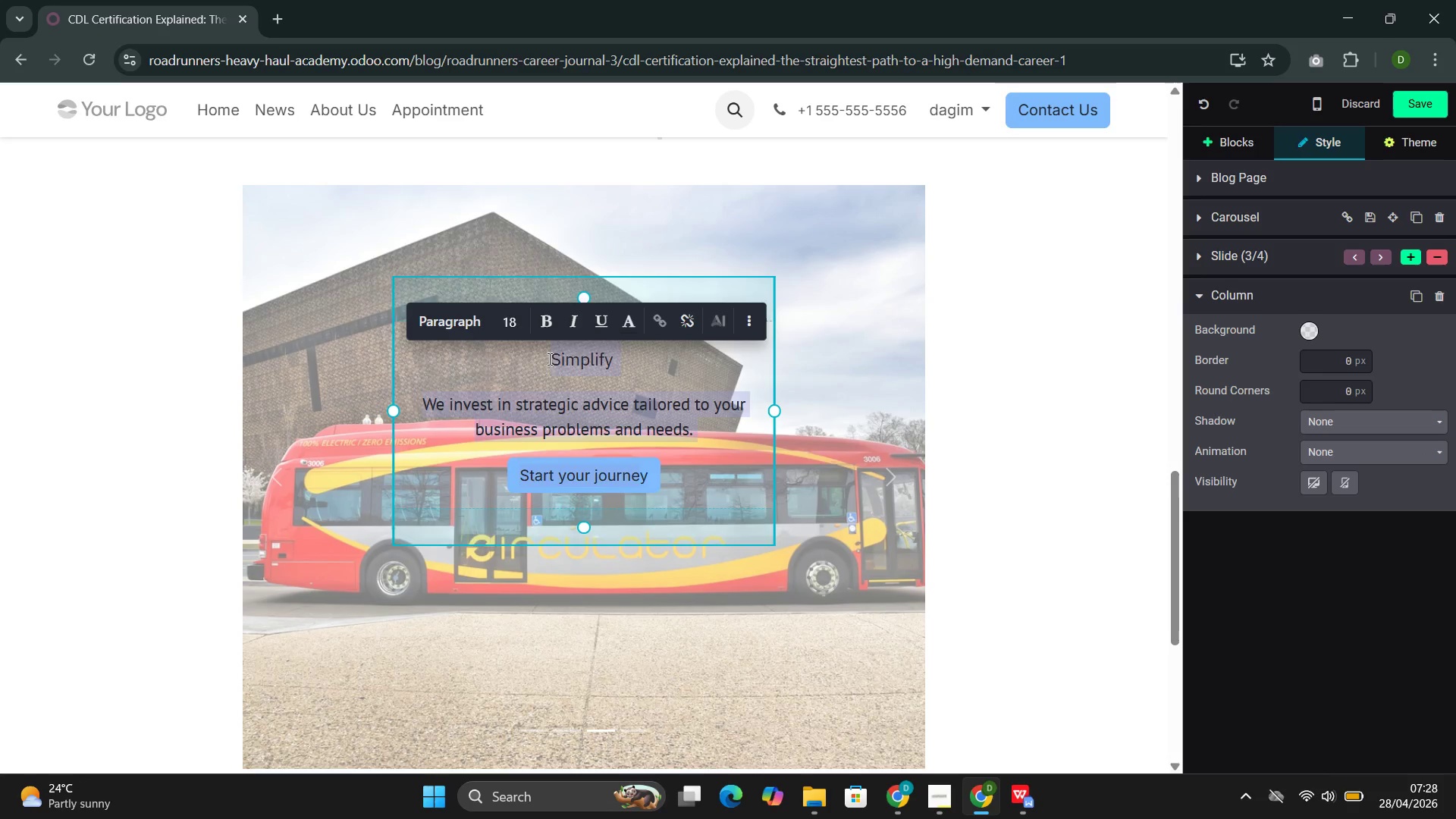 
key(Backspace)
 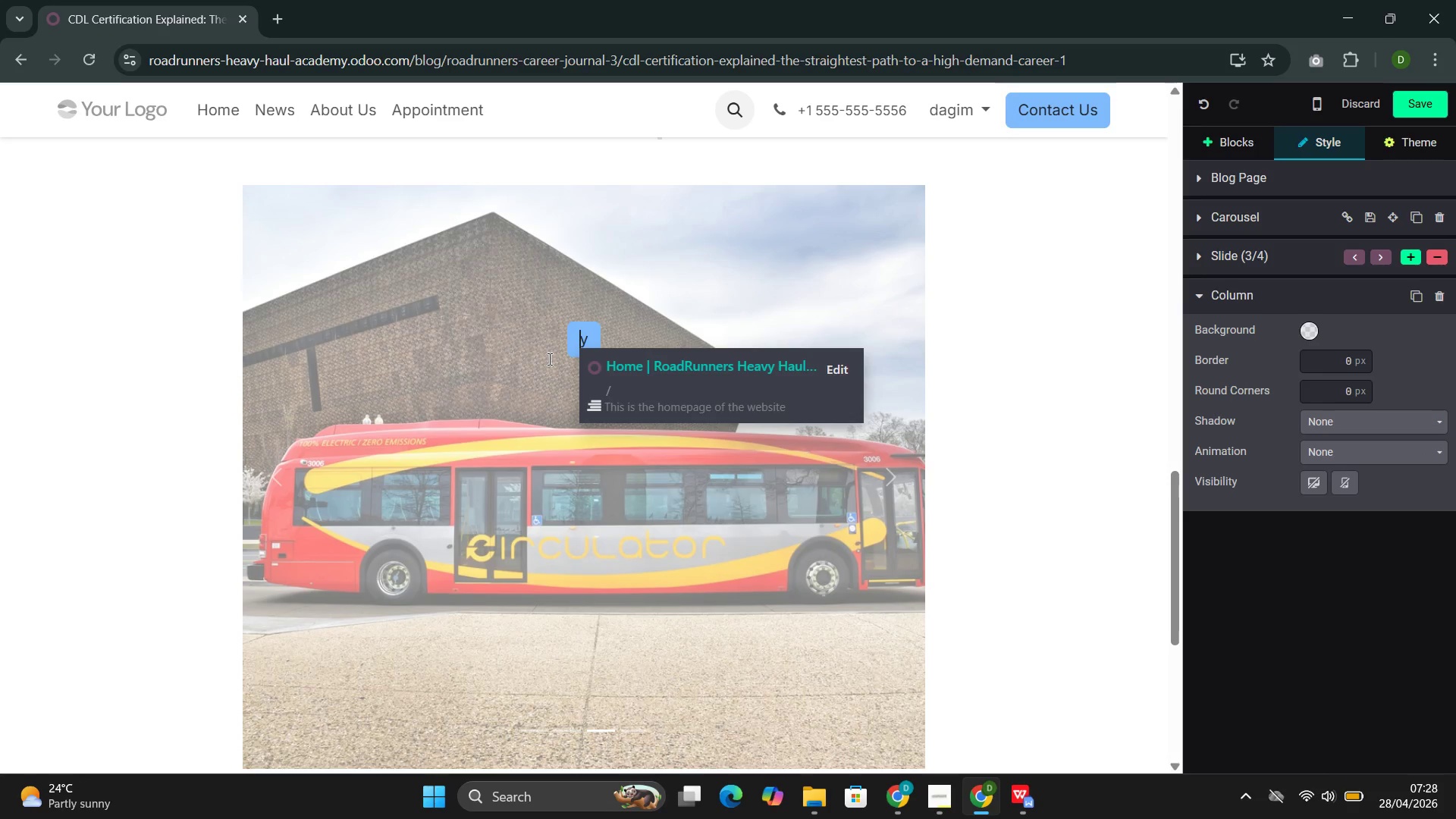 
key(ArrowRight)
 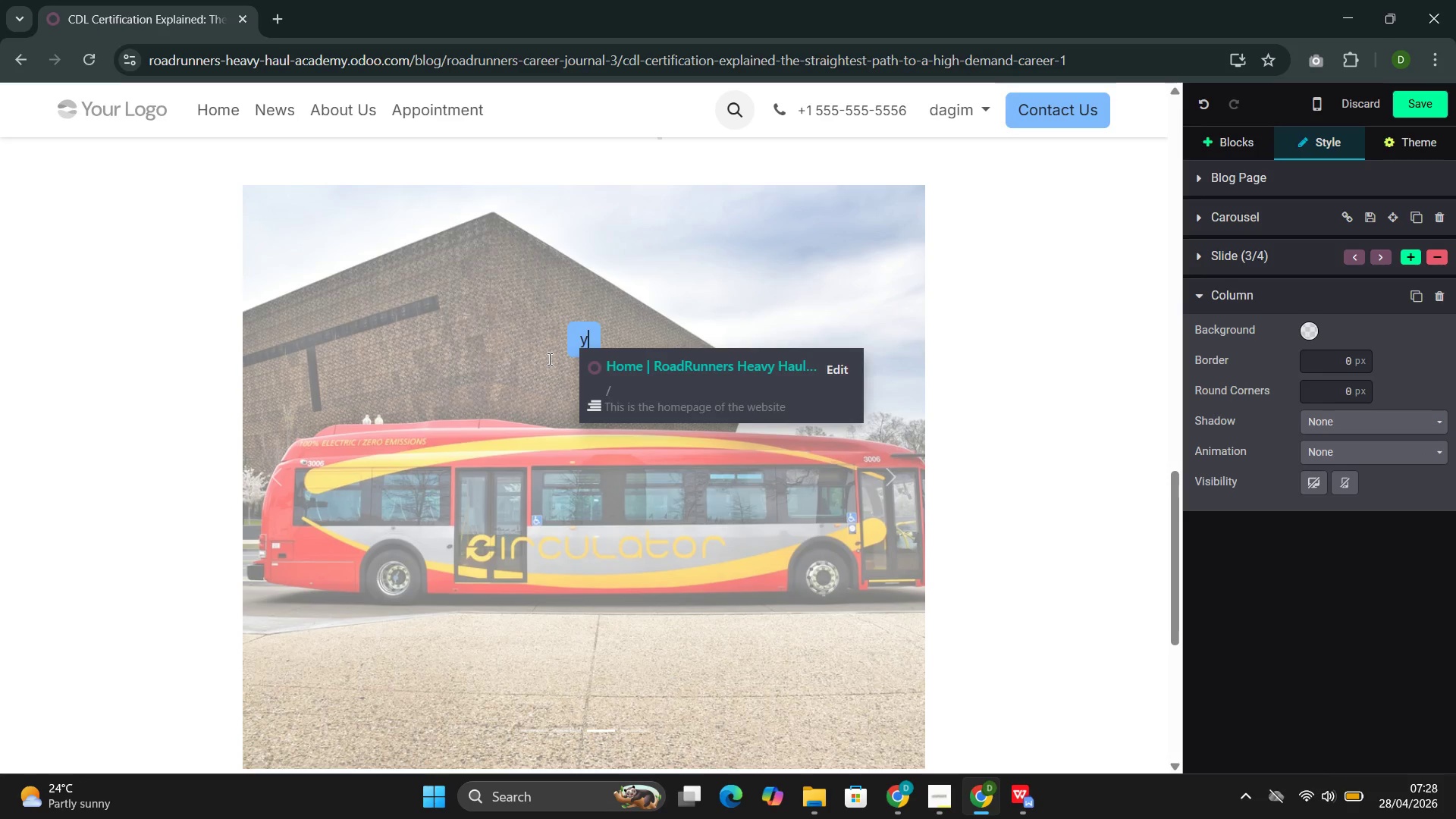 
key(Backspace)
 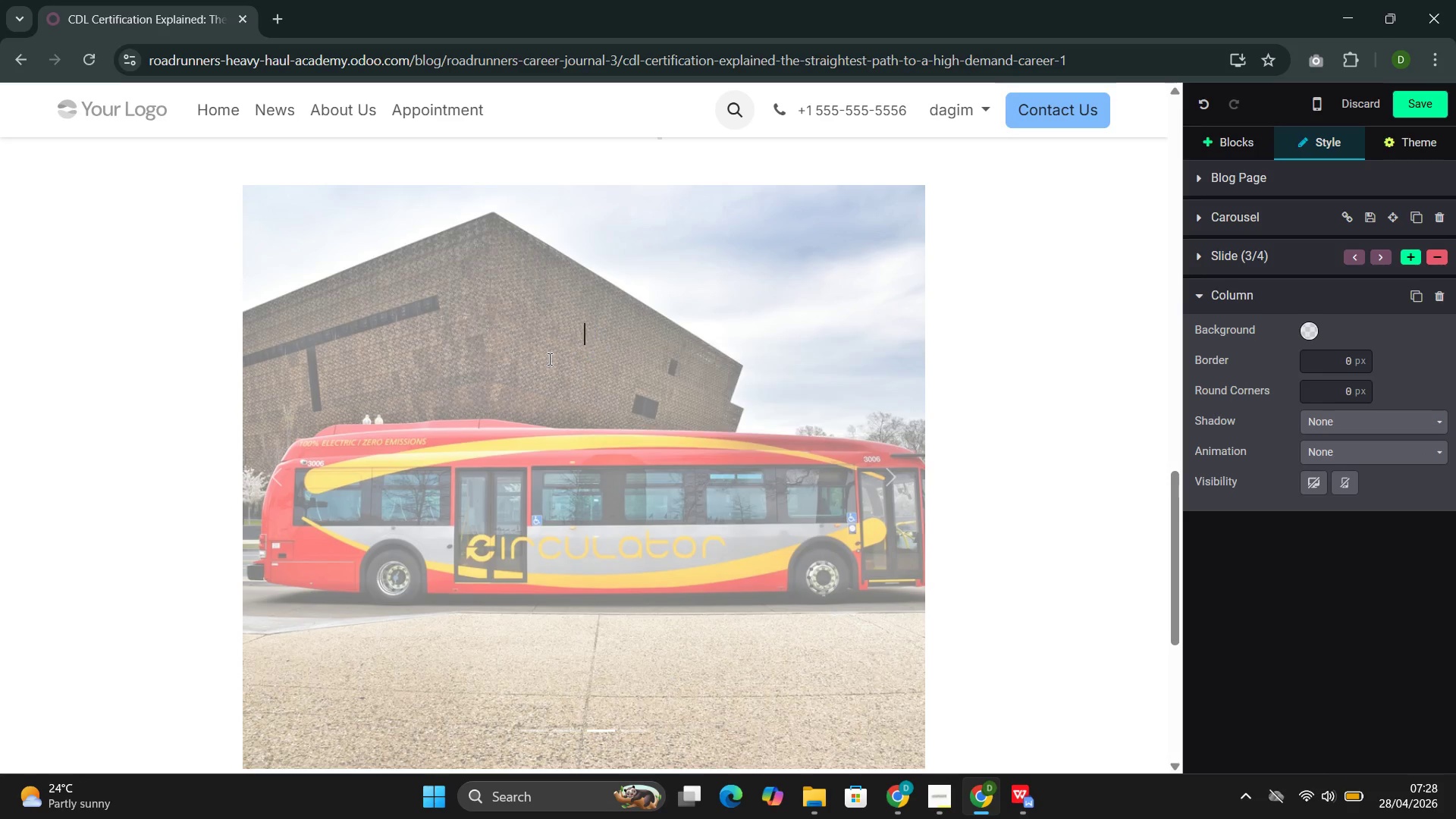 
key(Backspace)
 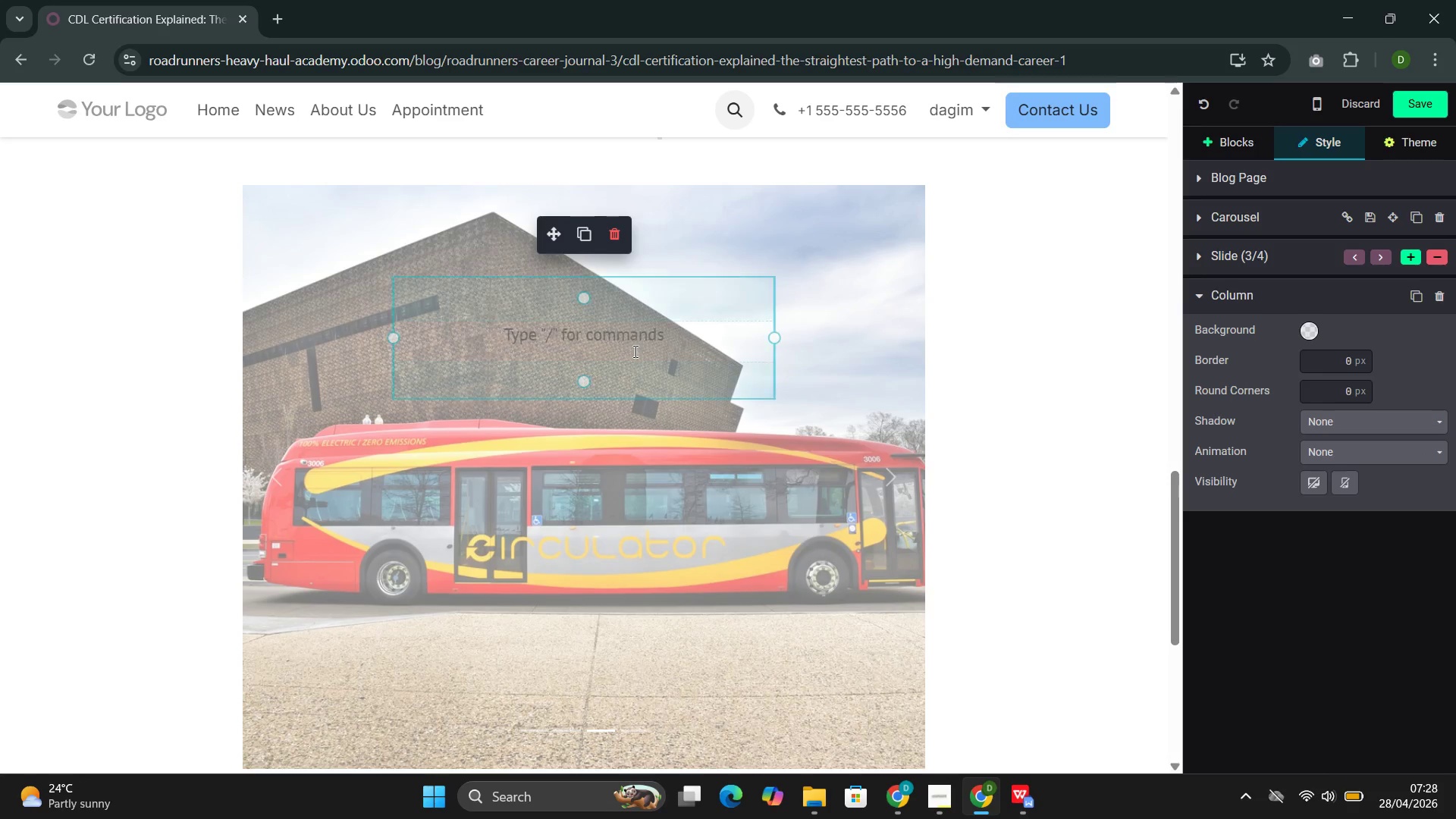 
left_click([632, 351])
 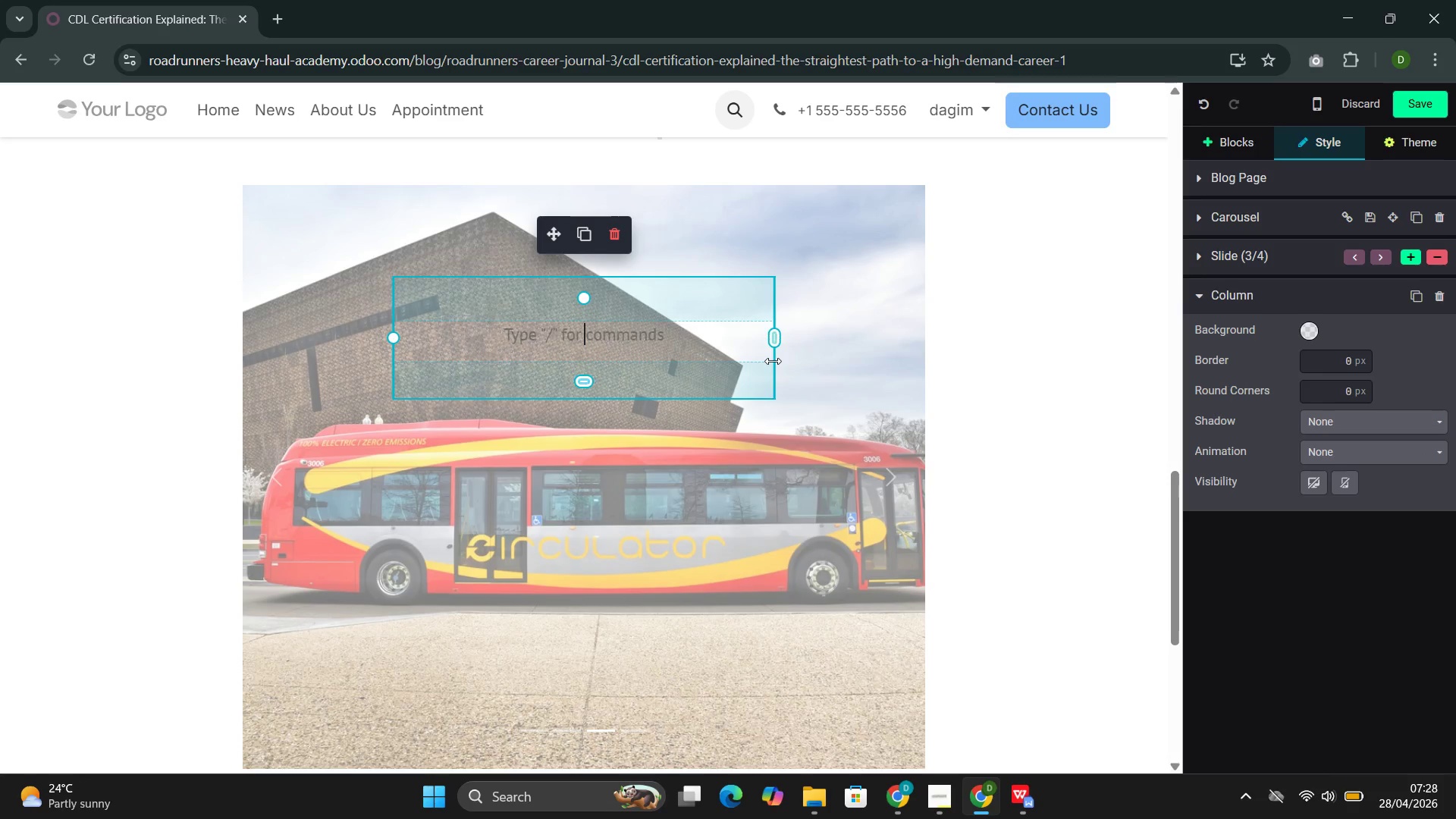 
left_click_drag(start_coordinate=[777, 348], to_coordinate=[1015, 353])
 